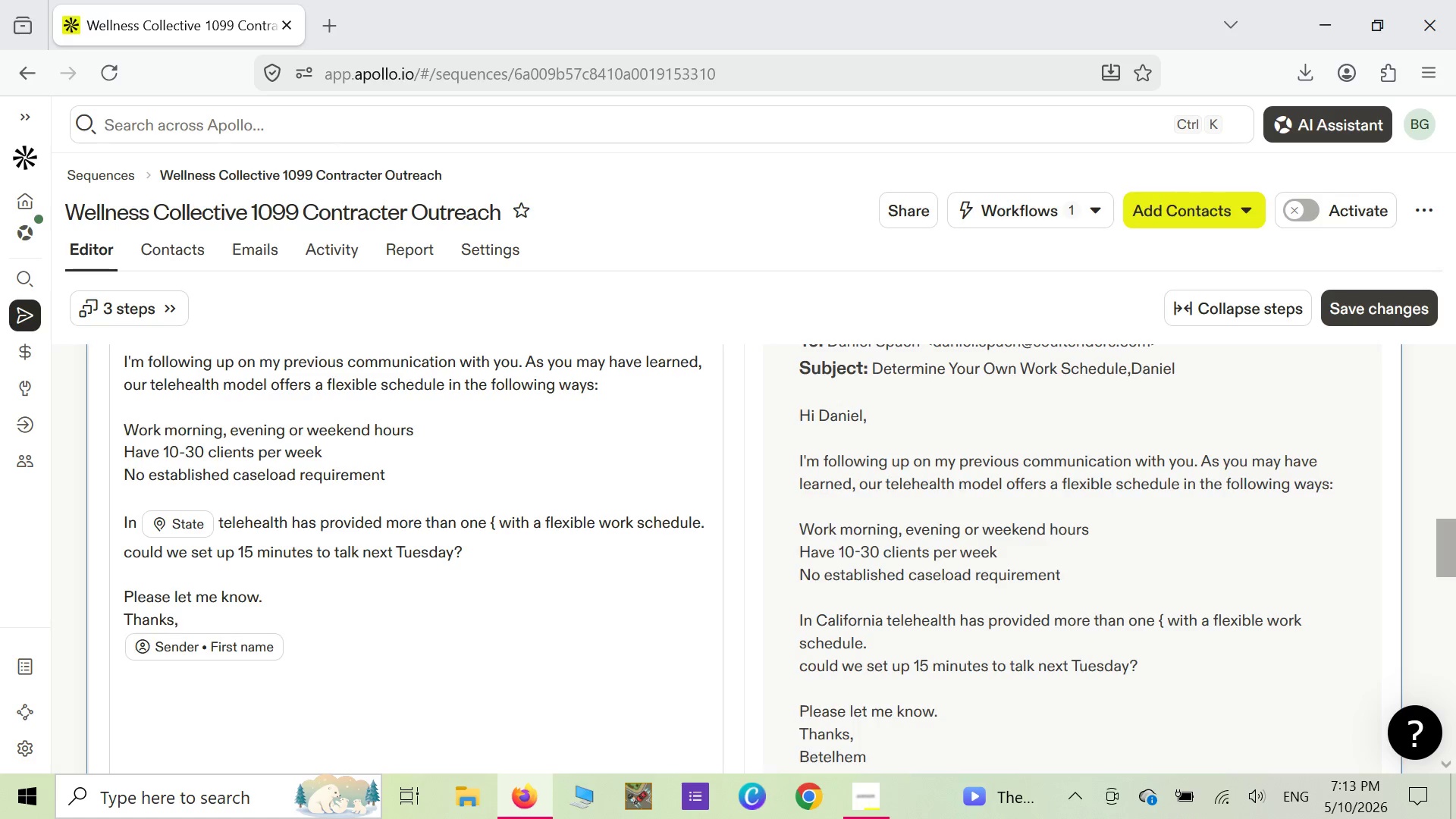 
key(Shift+BracketLeft)
 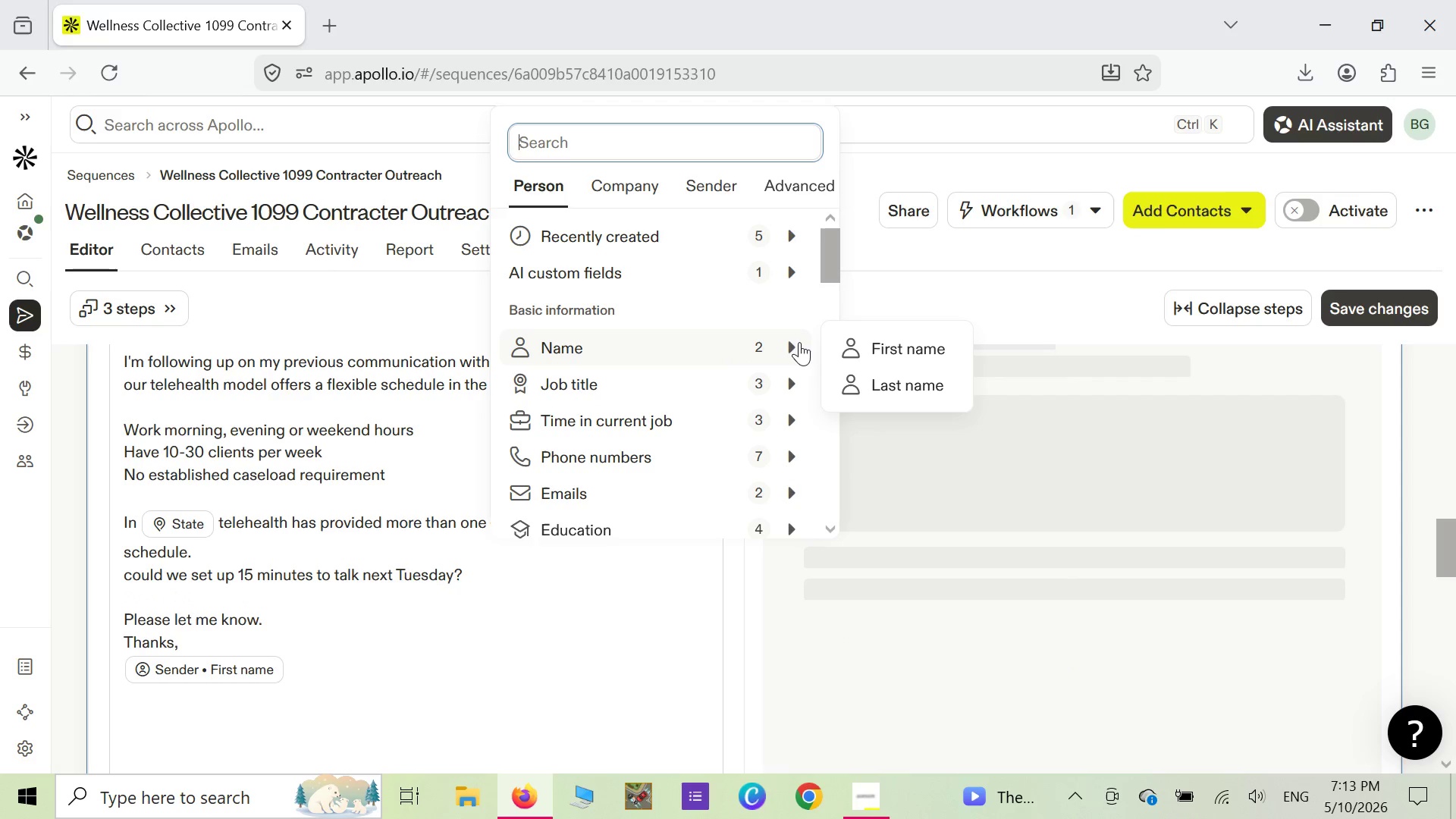 
wait(5.6)
 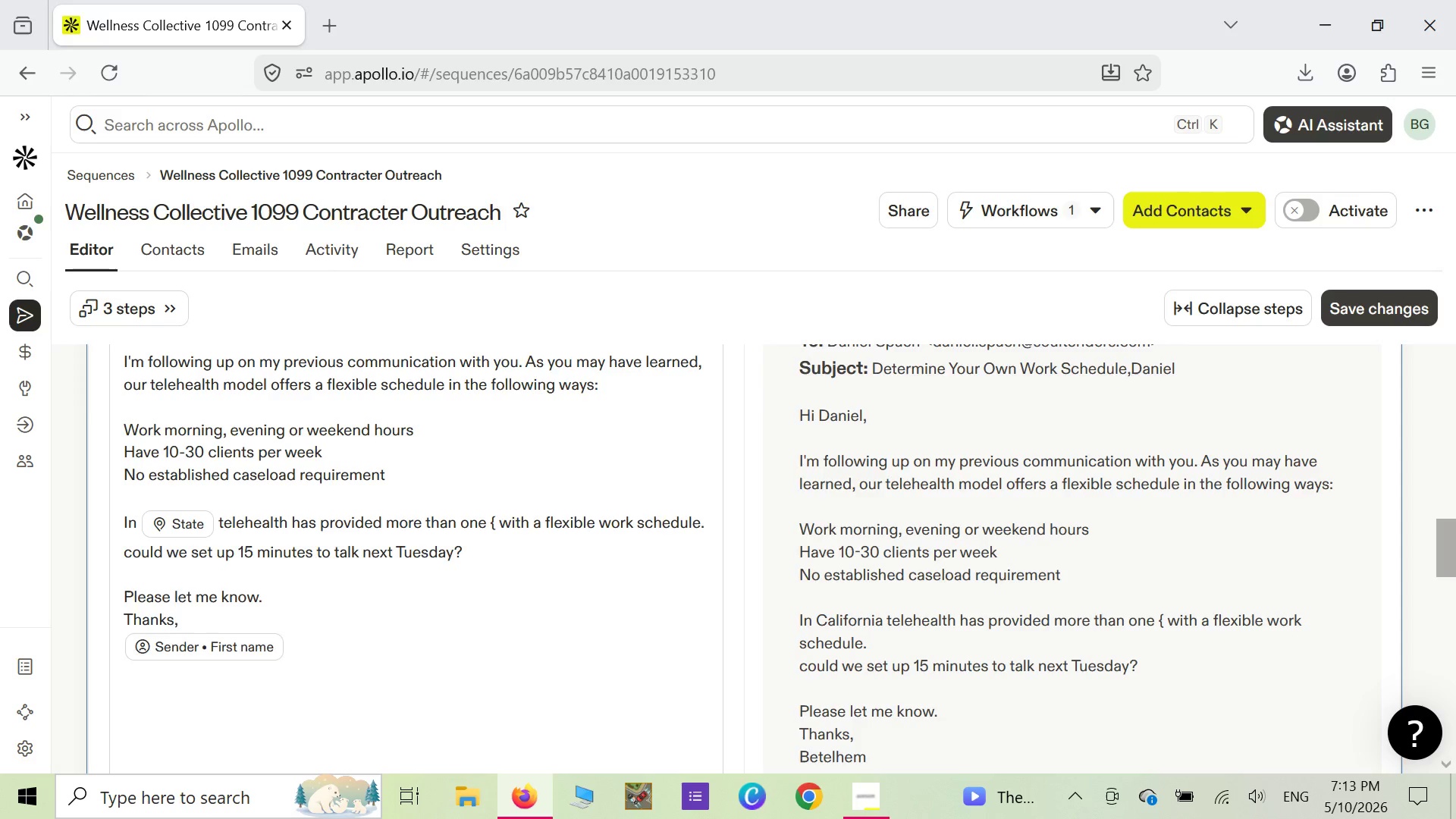 
mouse_move([797, 391])
 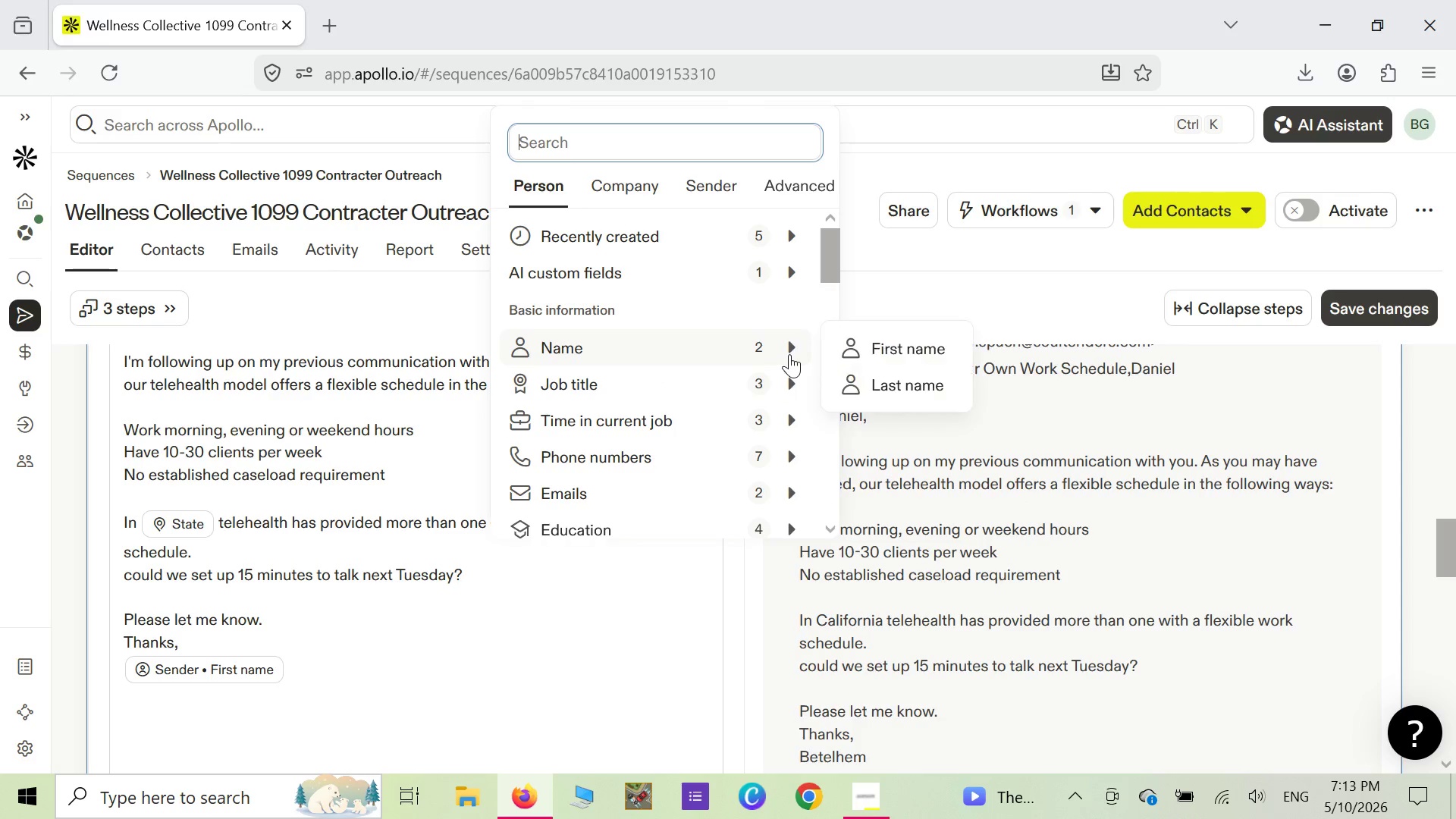 
wait(7.88)
 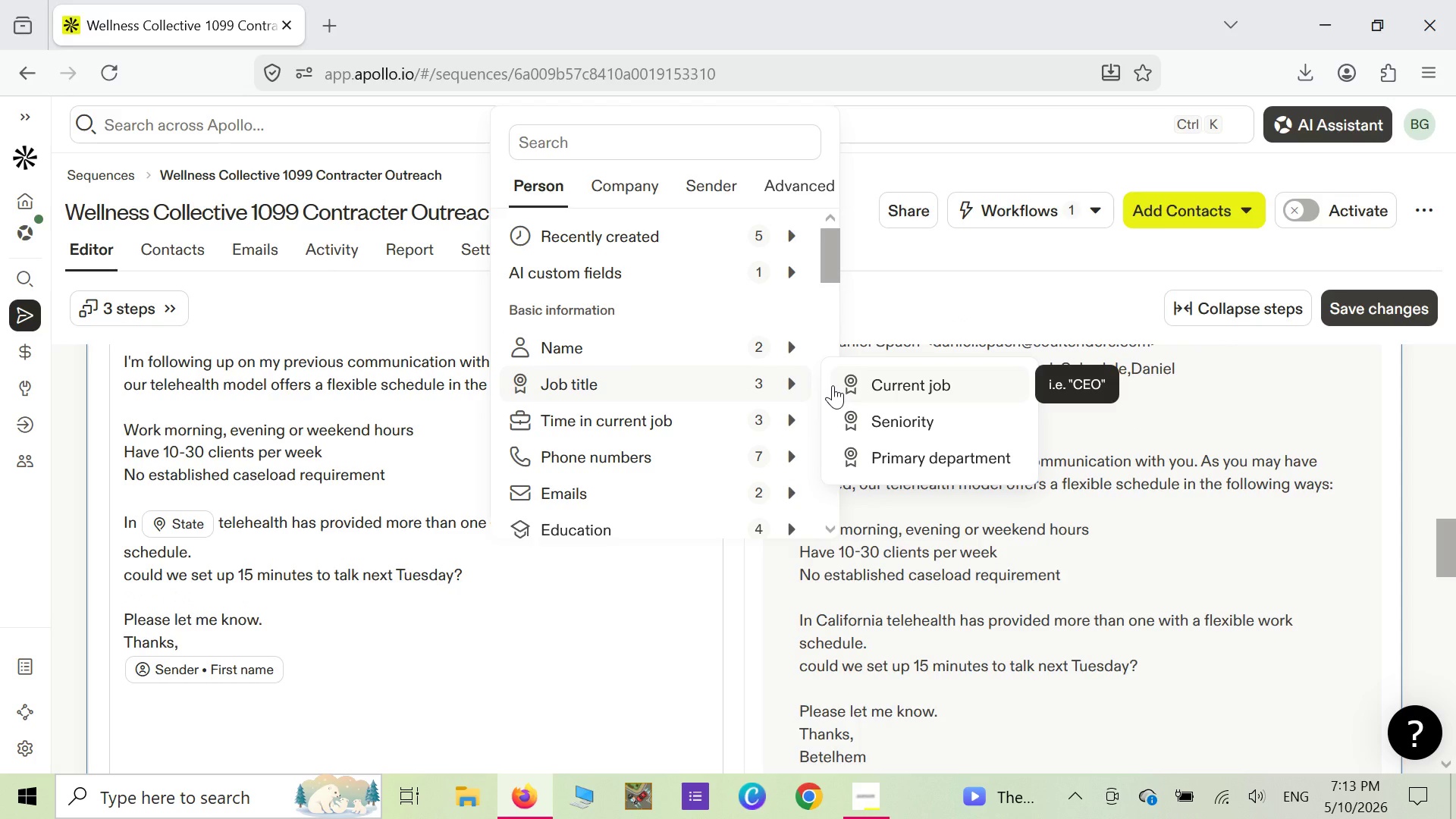 
left_click([827, 530])
 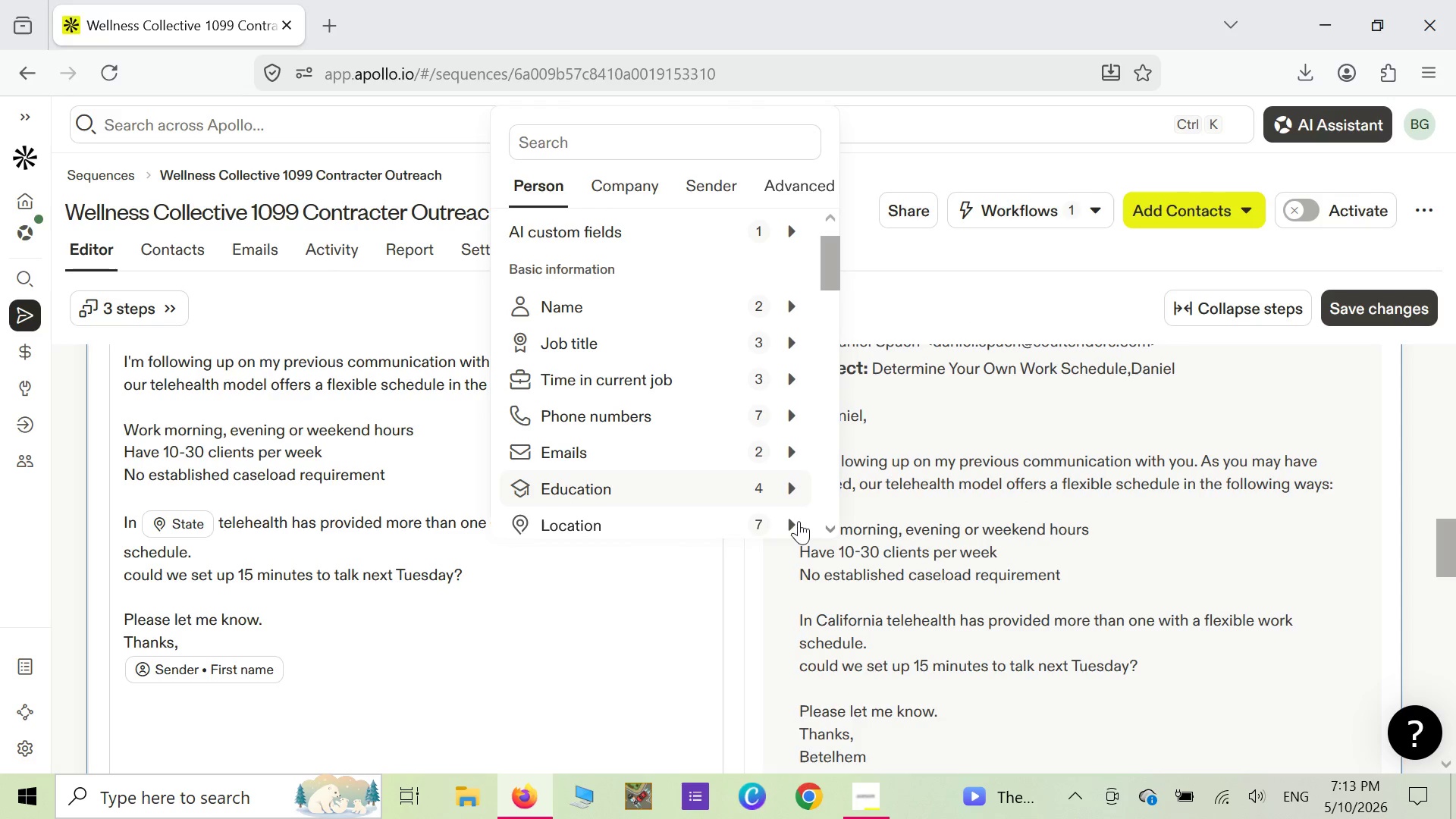 
left_click([796, 523])
 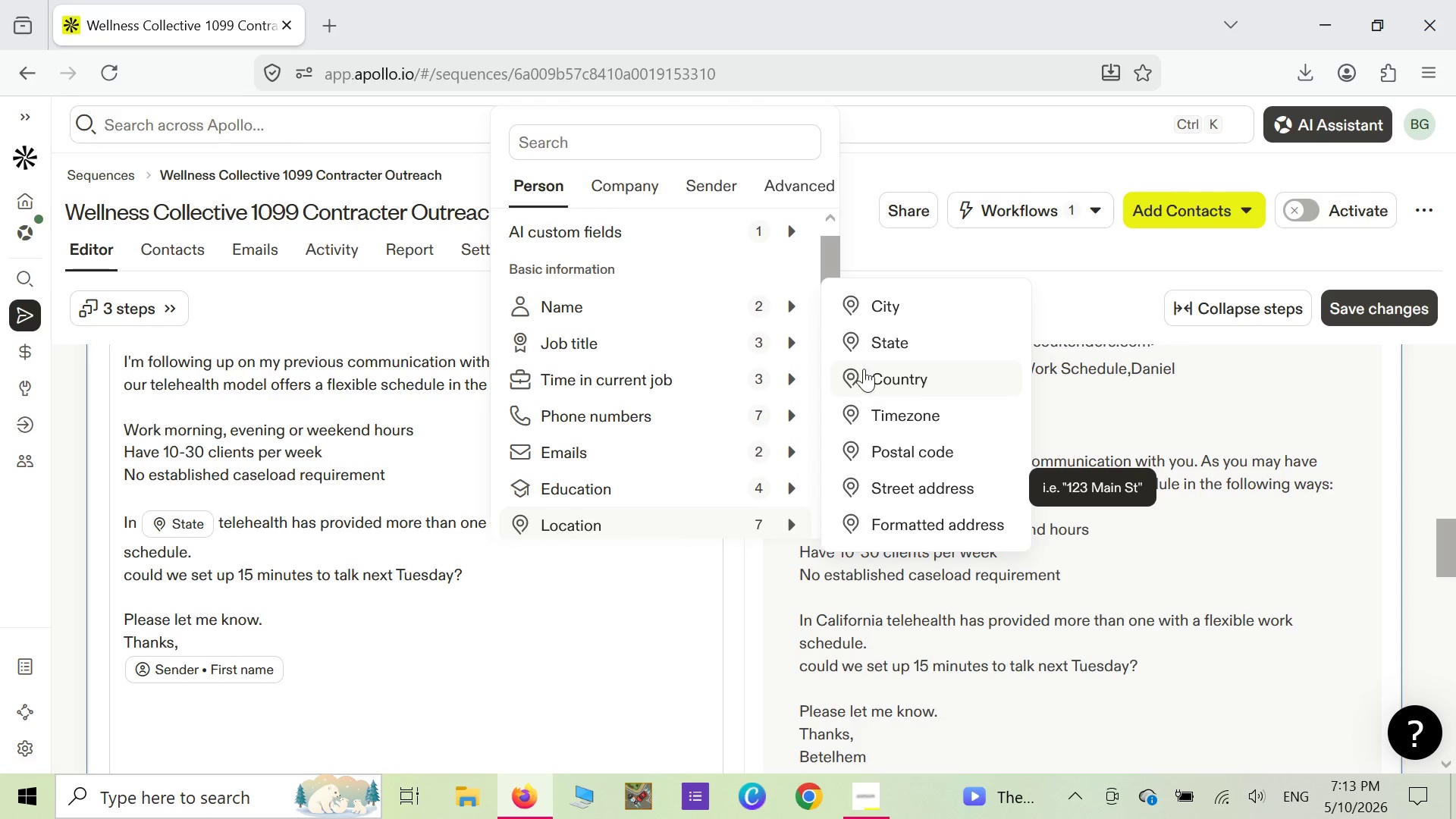 
left_click([877, 341])
 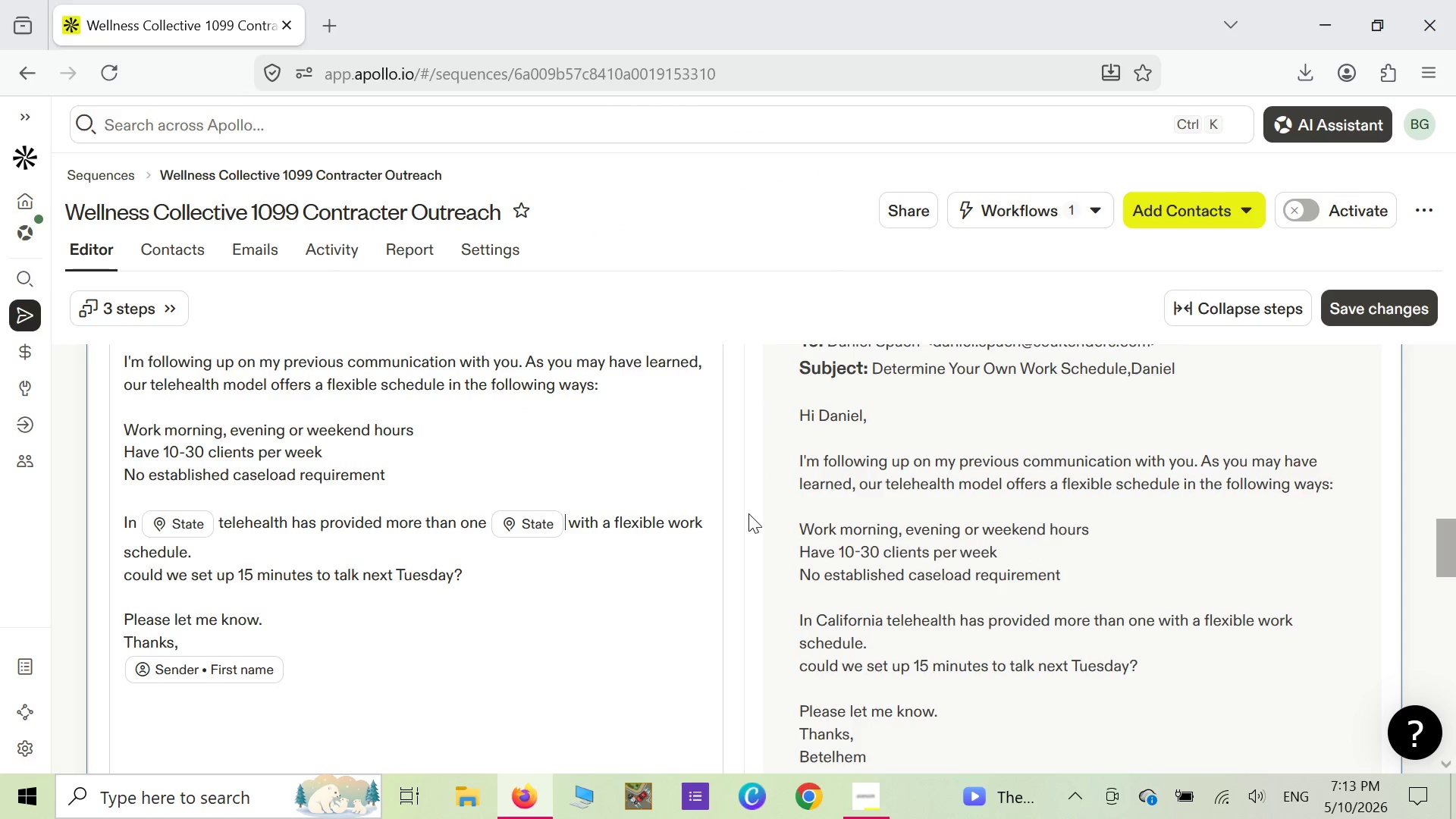 
scroll: coordinate [676, 550], scroll_direction: down, amount: 3.0
 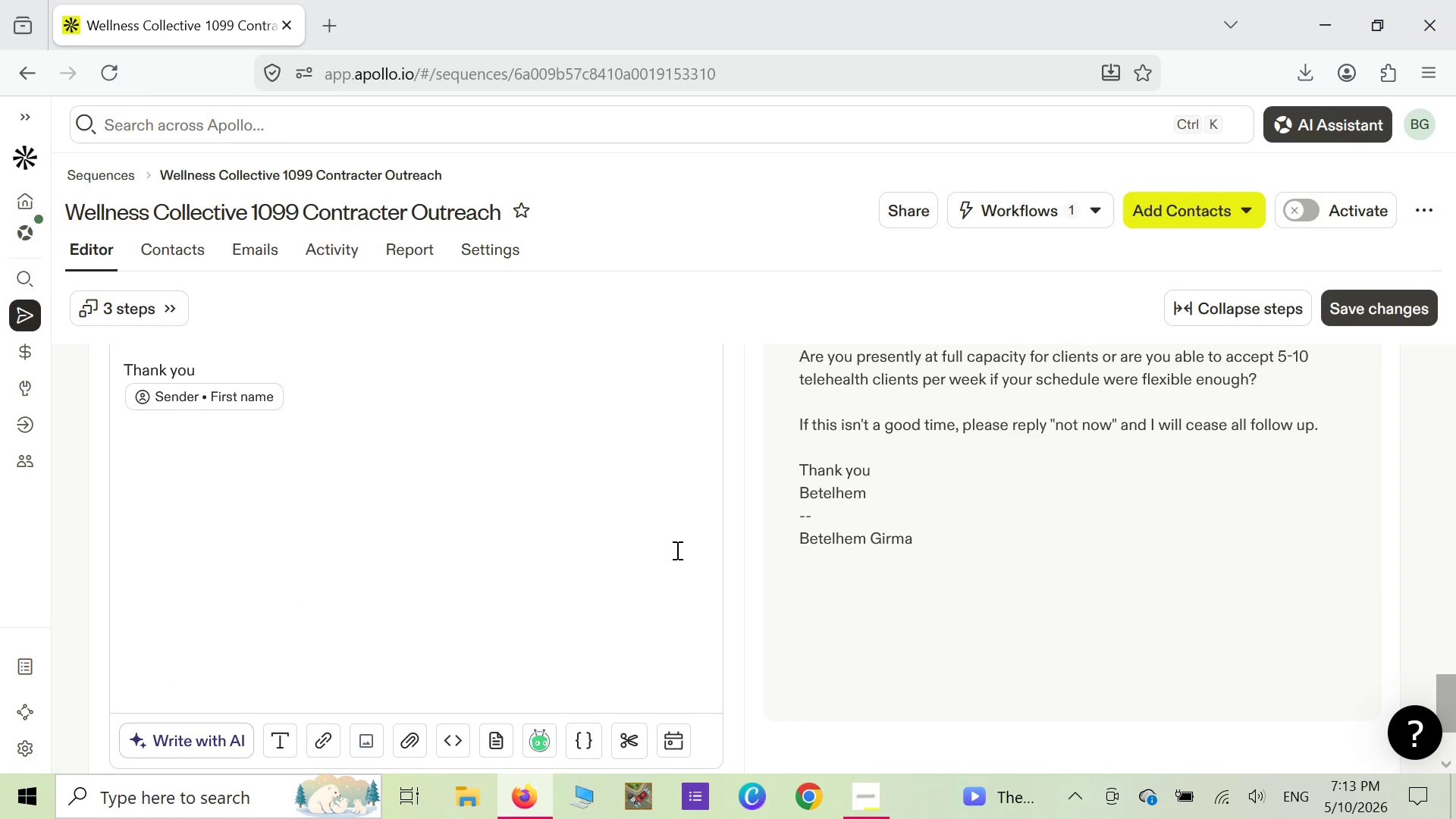 
scroll: coordinate [676, 550], scroll_direction: up, amount: 2.0
 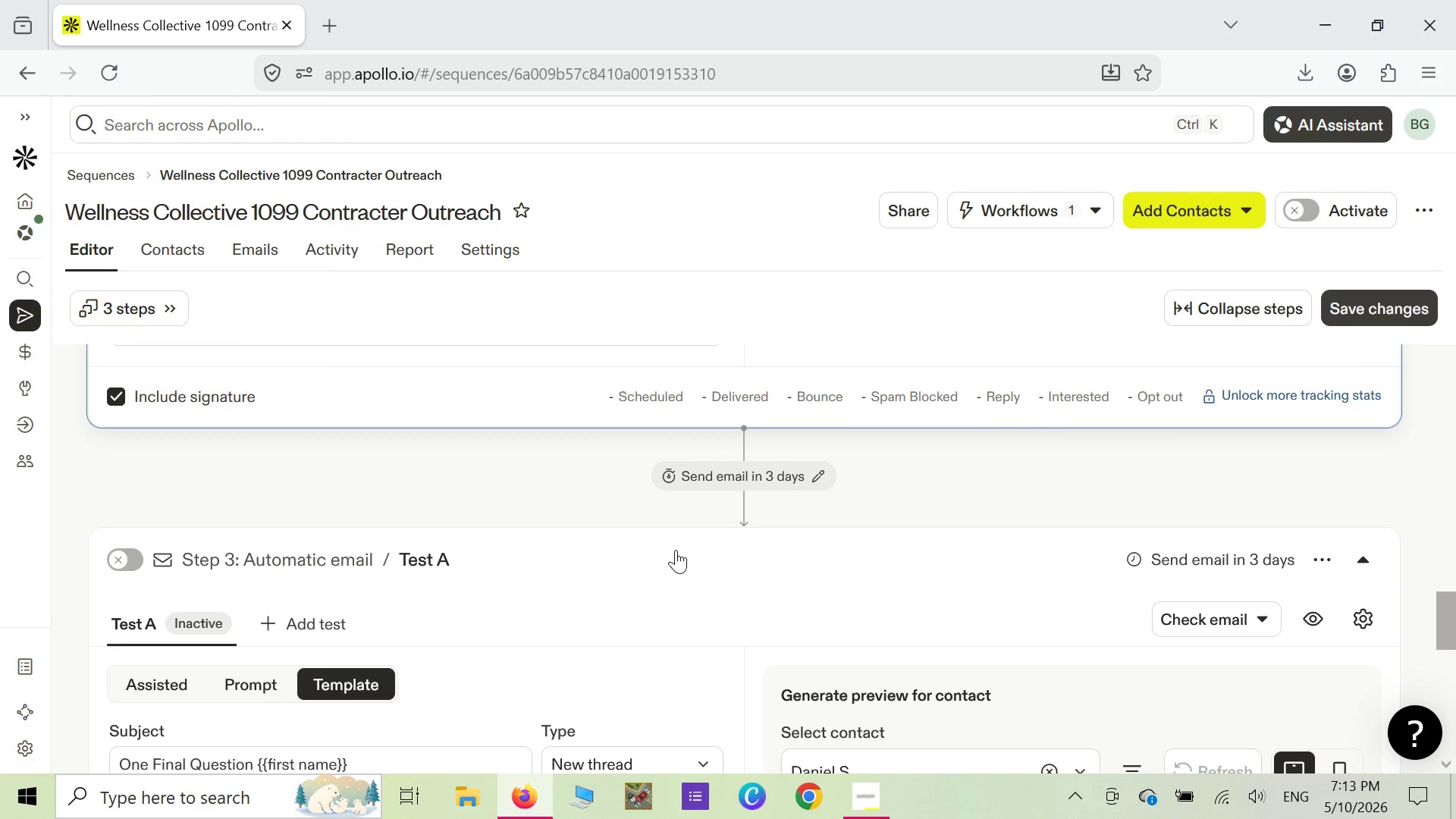 
scroll: coordinate [535, 600], scroll_direction: down, amount: 3.0
 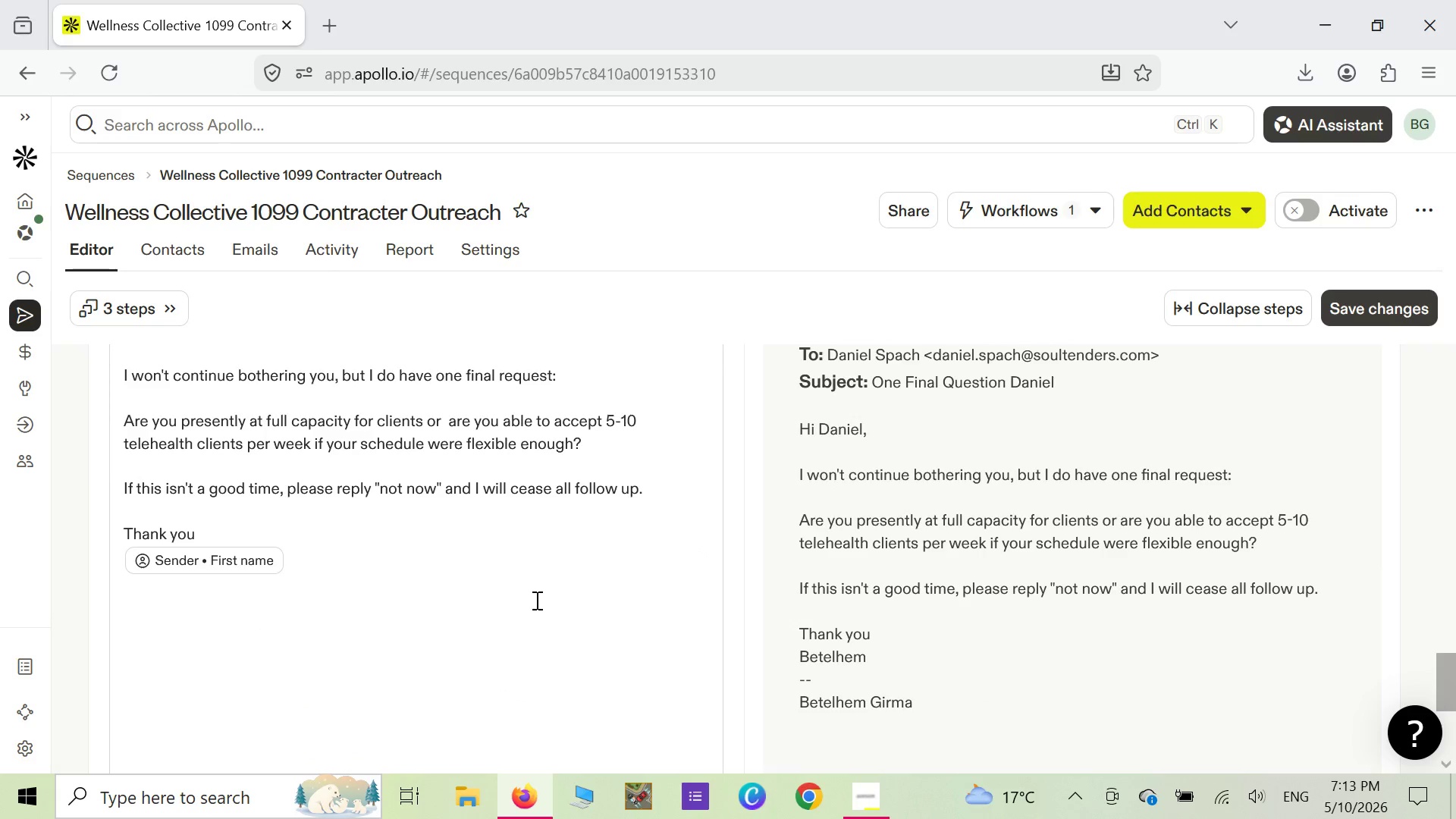 
scroll: coordinate [535, 600], scroll_direction: up, amount: 1.0
 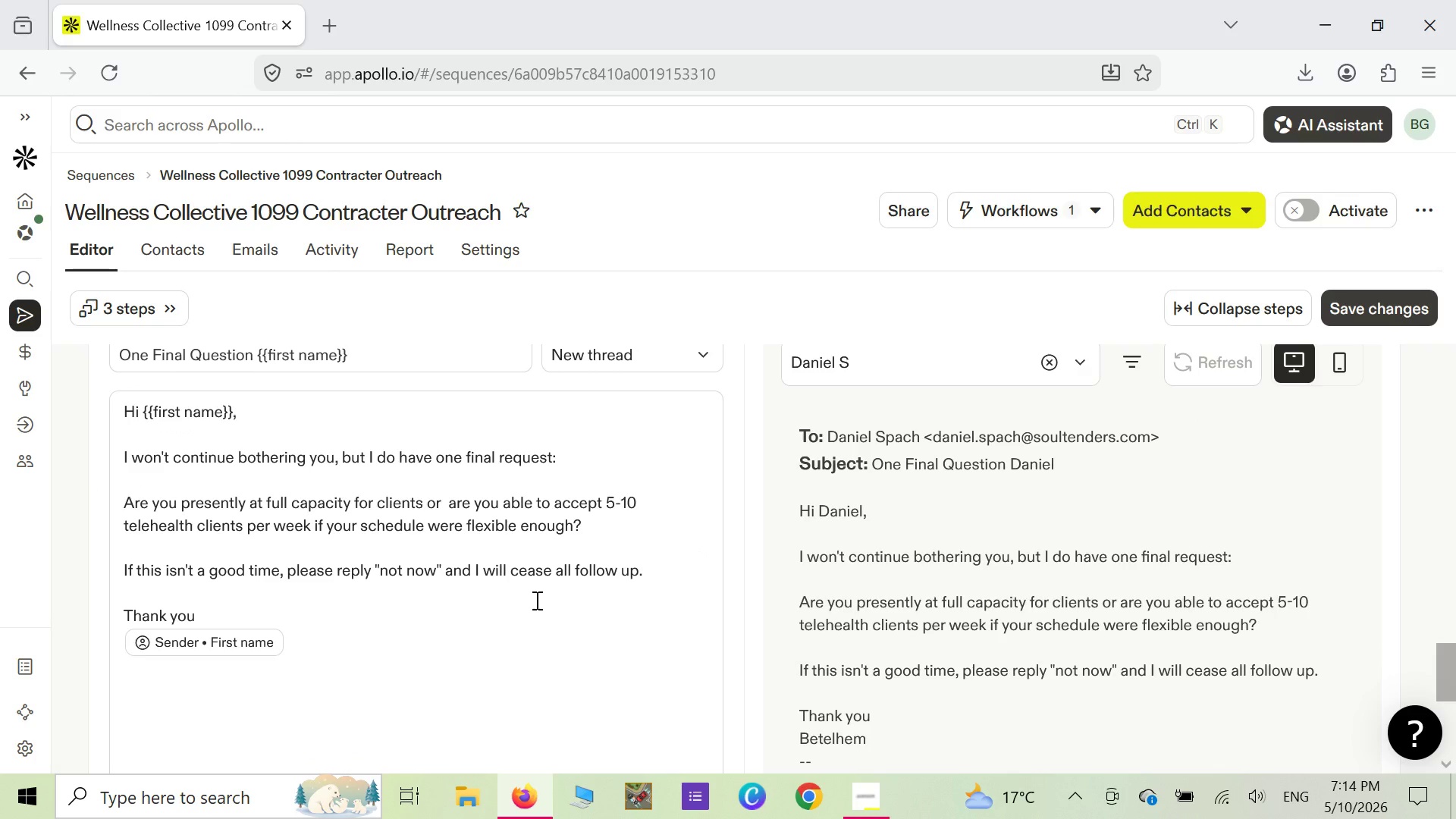 
wait(8.28)
 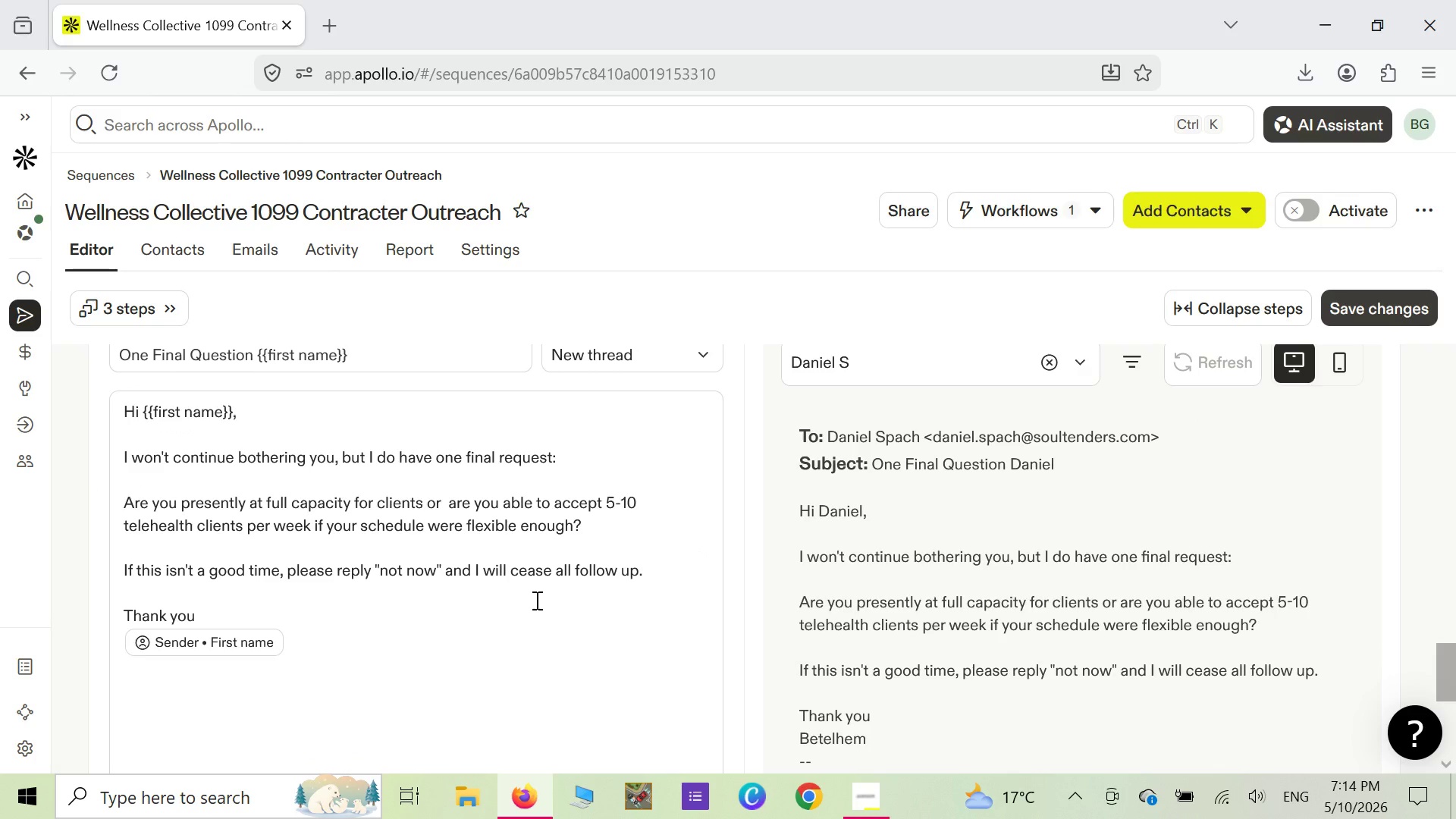 
scroll: coordinate [403, 600], scroll_direction: up, amount: 5.0
 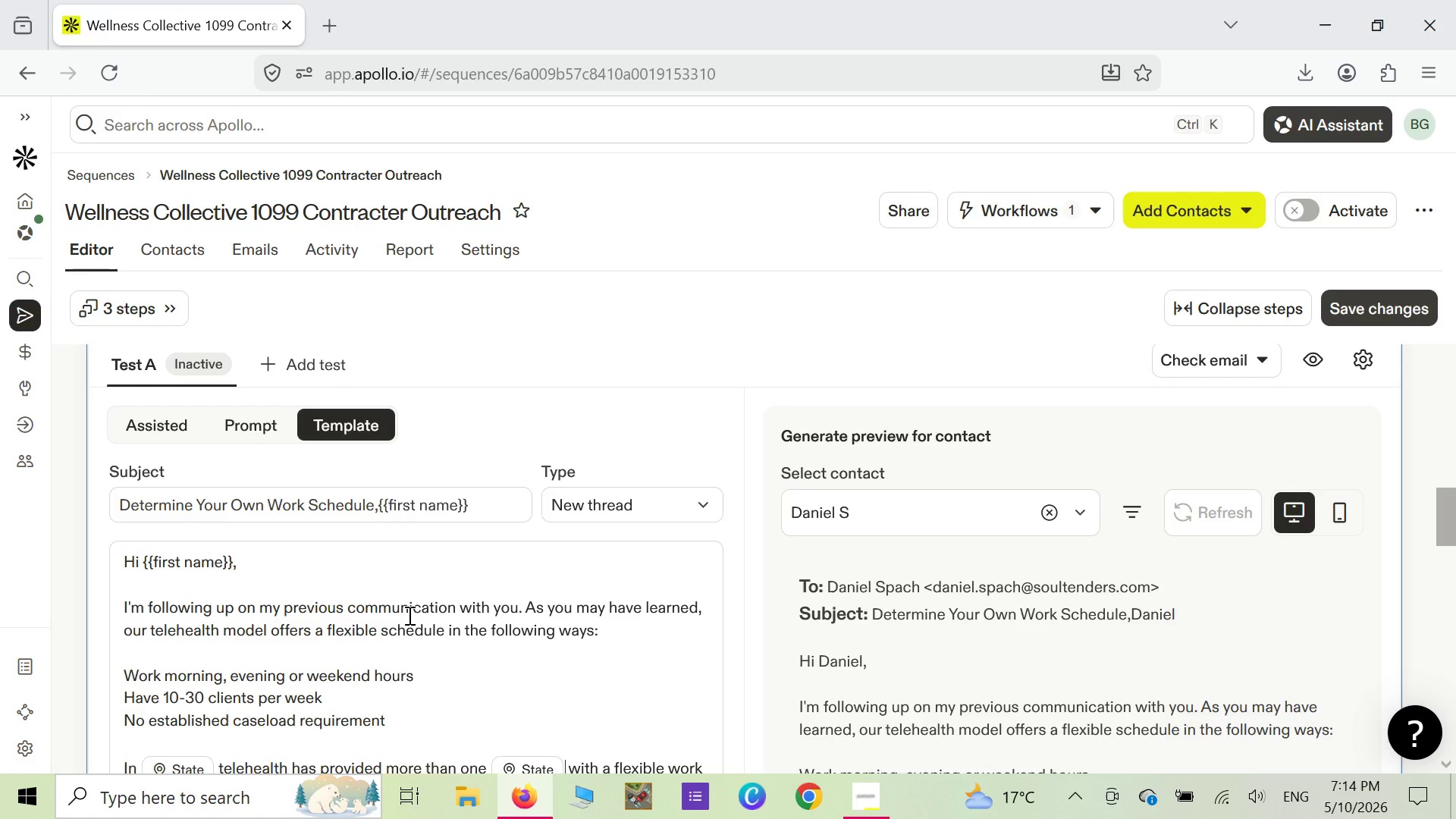 
scroll: coordinate [408, 615], scroll_direction: up, amount: 4.0
 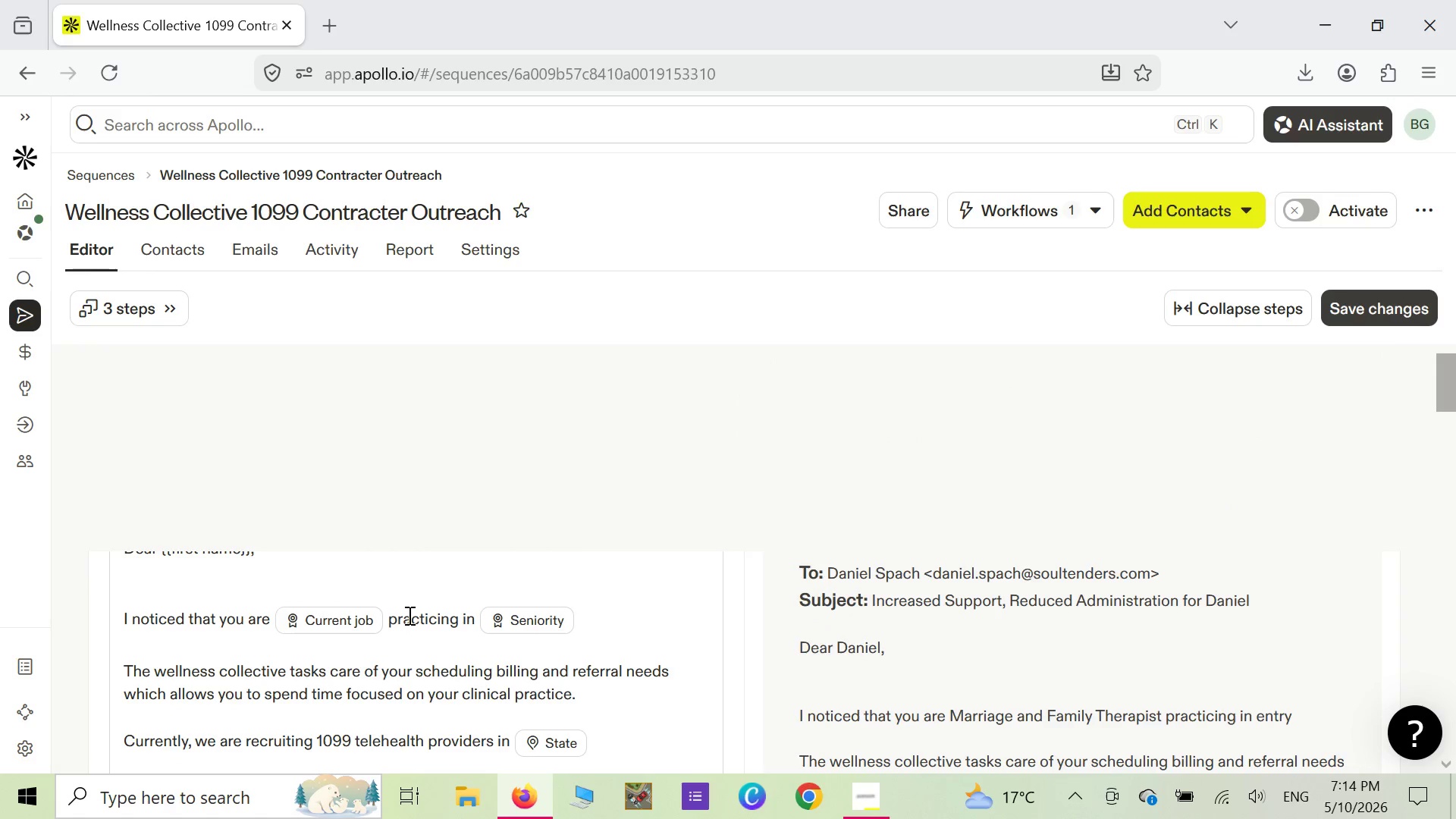 
scroll: coordinate [408, 615], scroll_direction: down, amount: 1.0
 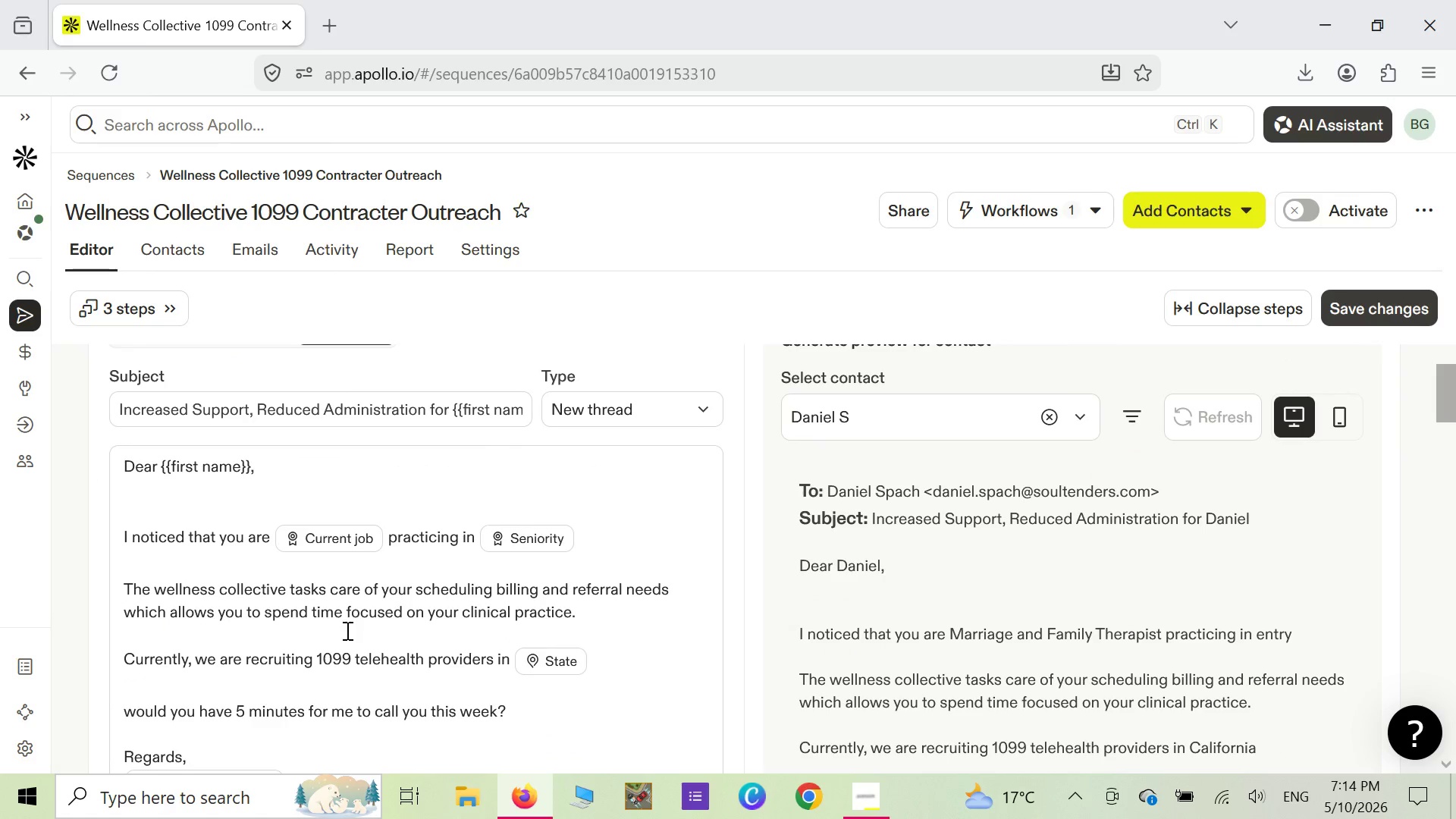 
mouse_move([544, 551])
 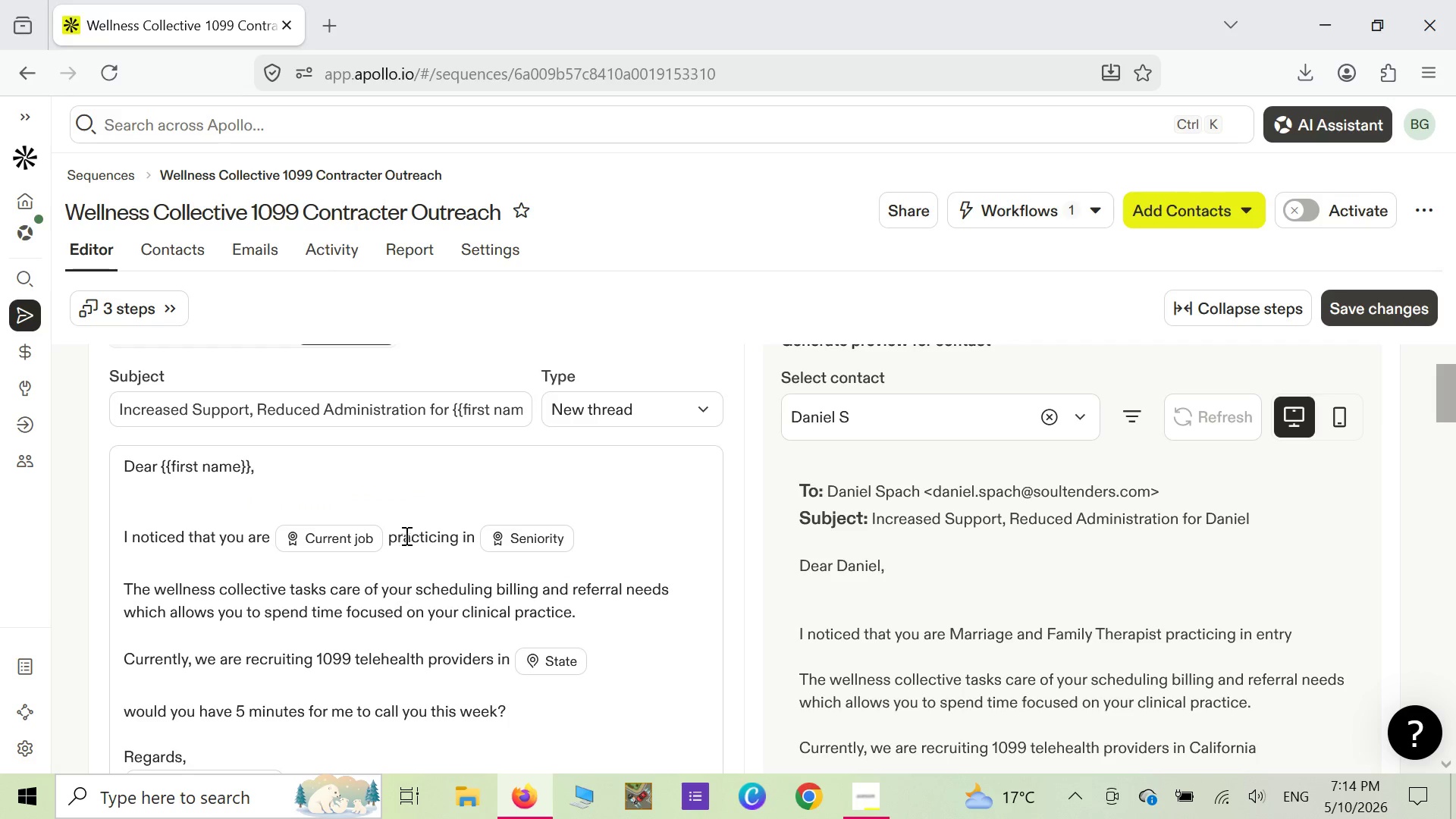 
mouse_move([465, 557])
 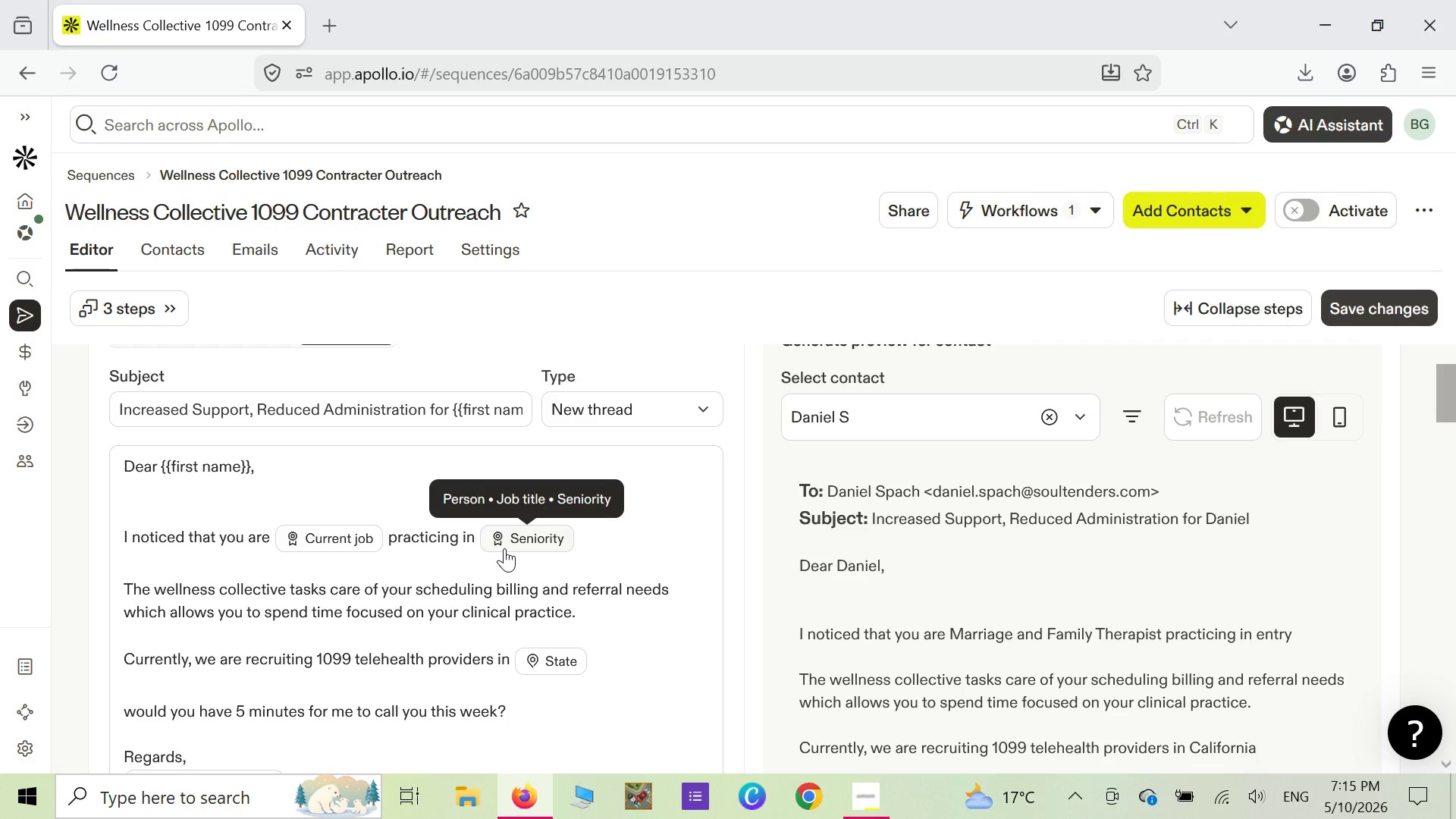 
wait(36.76)
 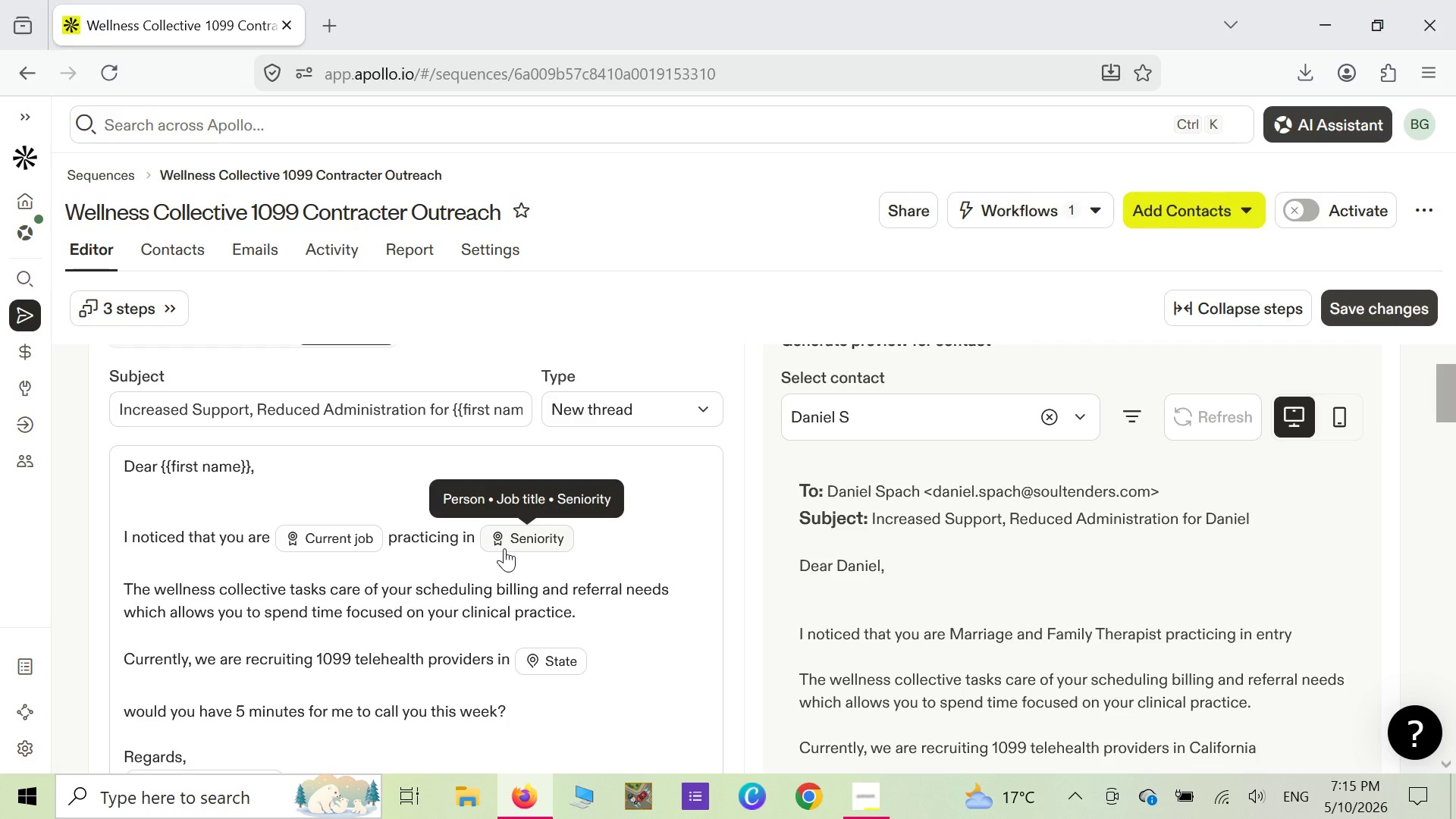 
left_click([582, 540])
 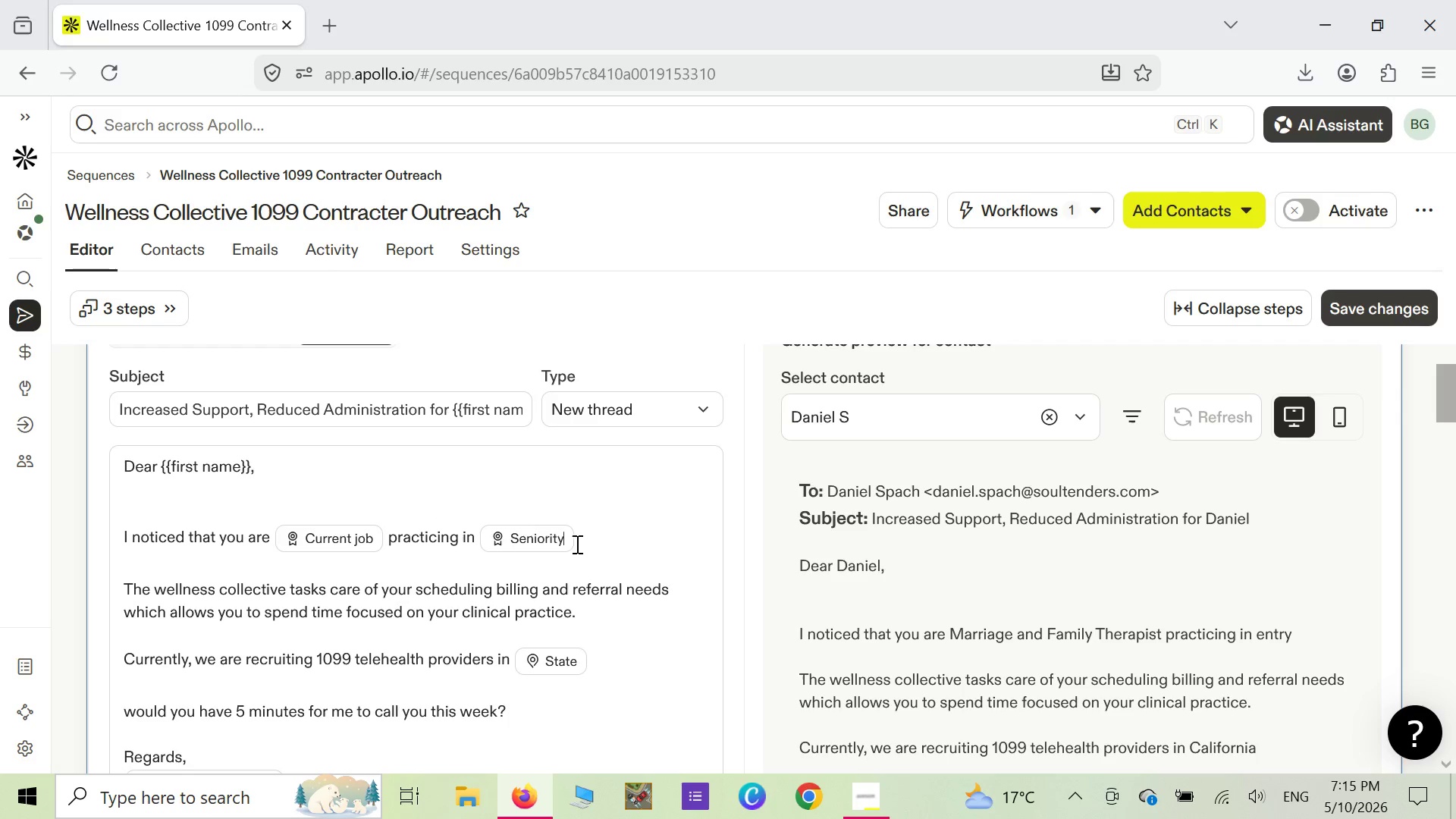 
left_click([579, 538])
 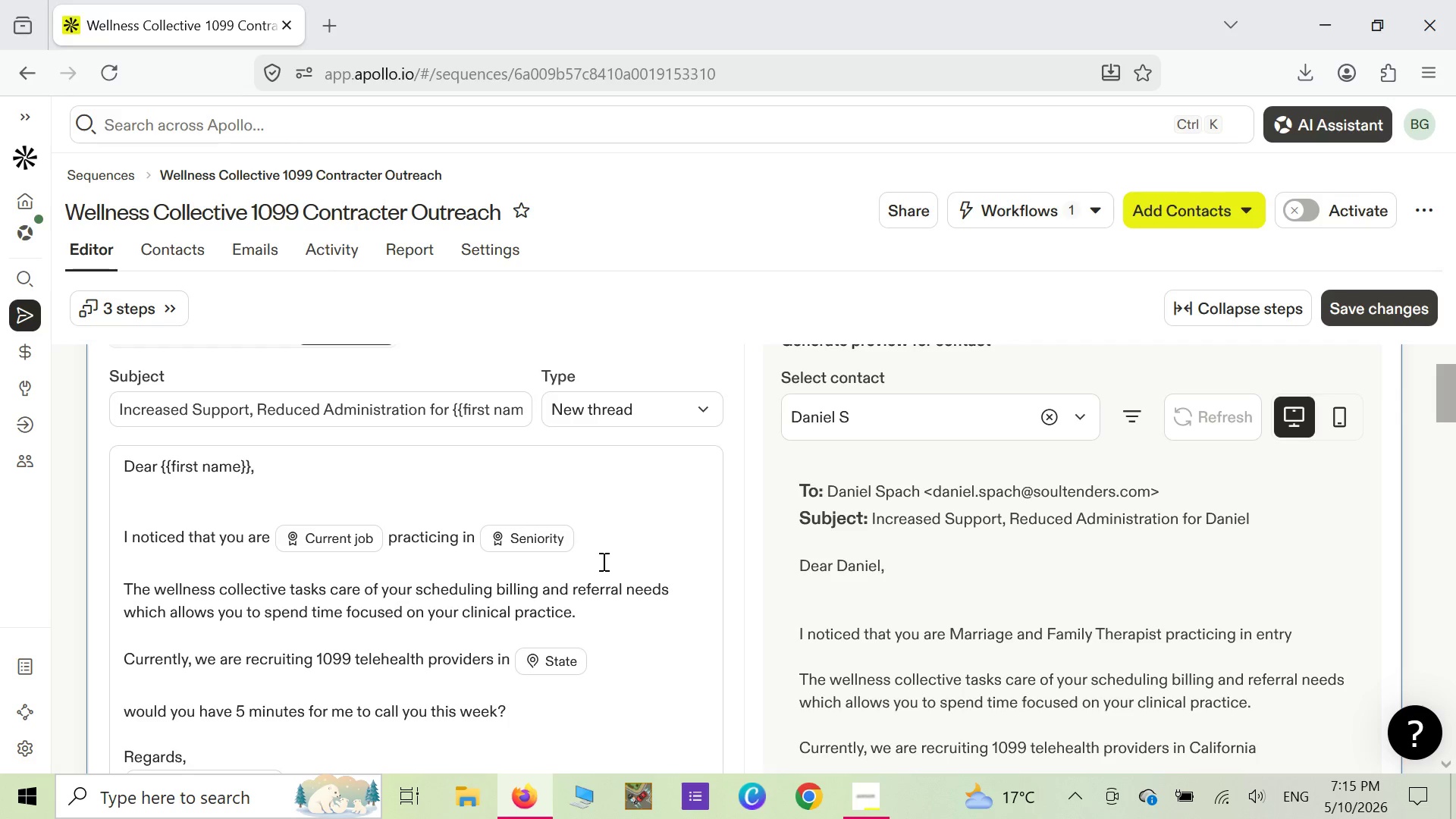 
left_click([607, 549])
 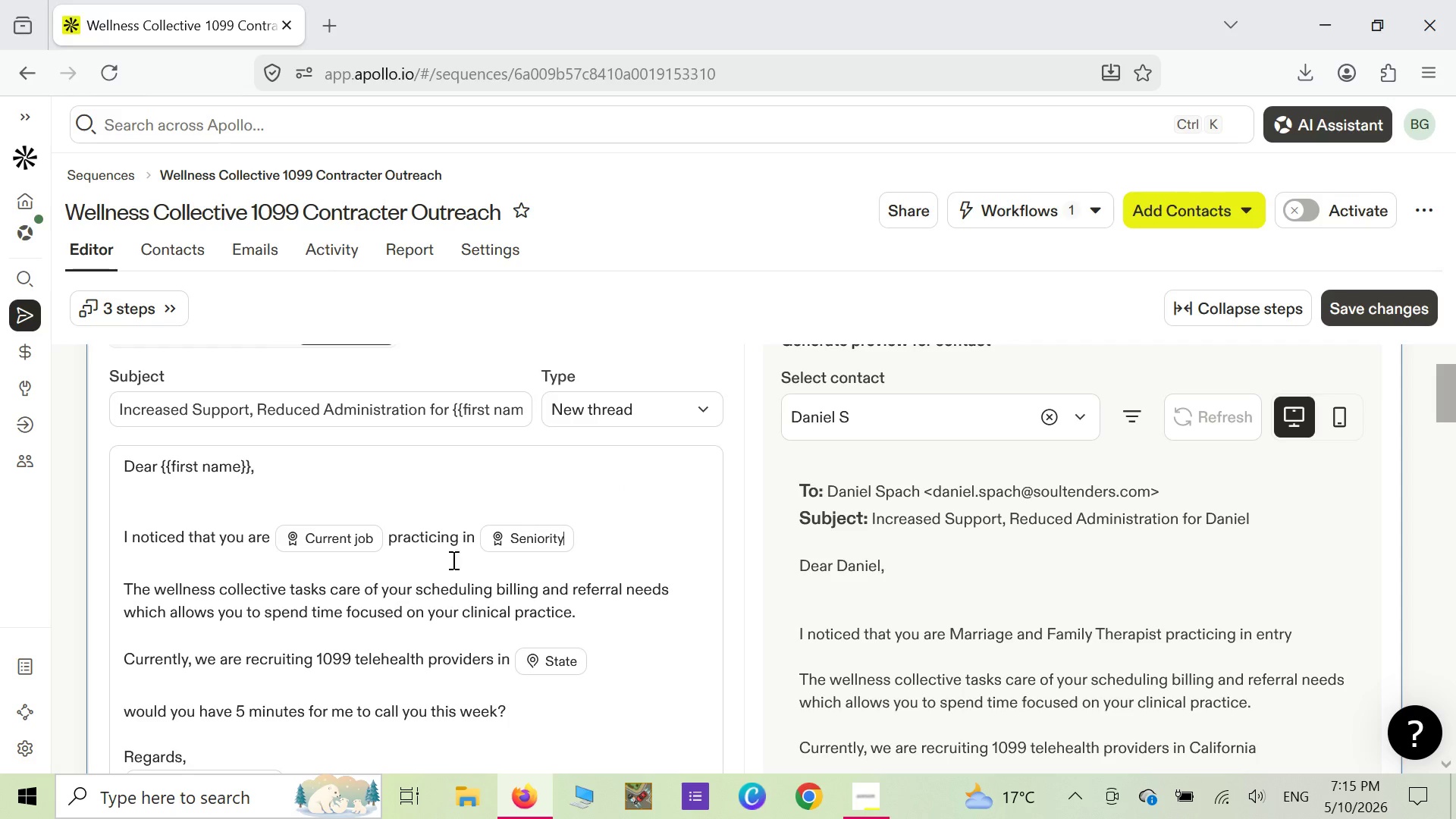 
left_click([447, 563])
 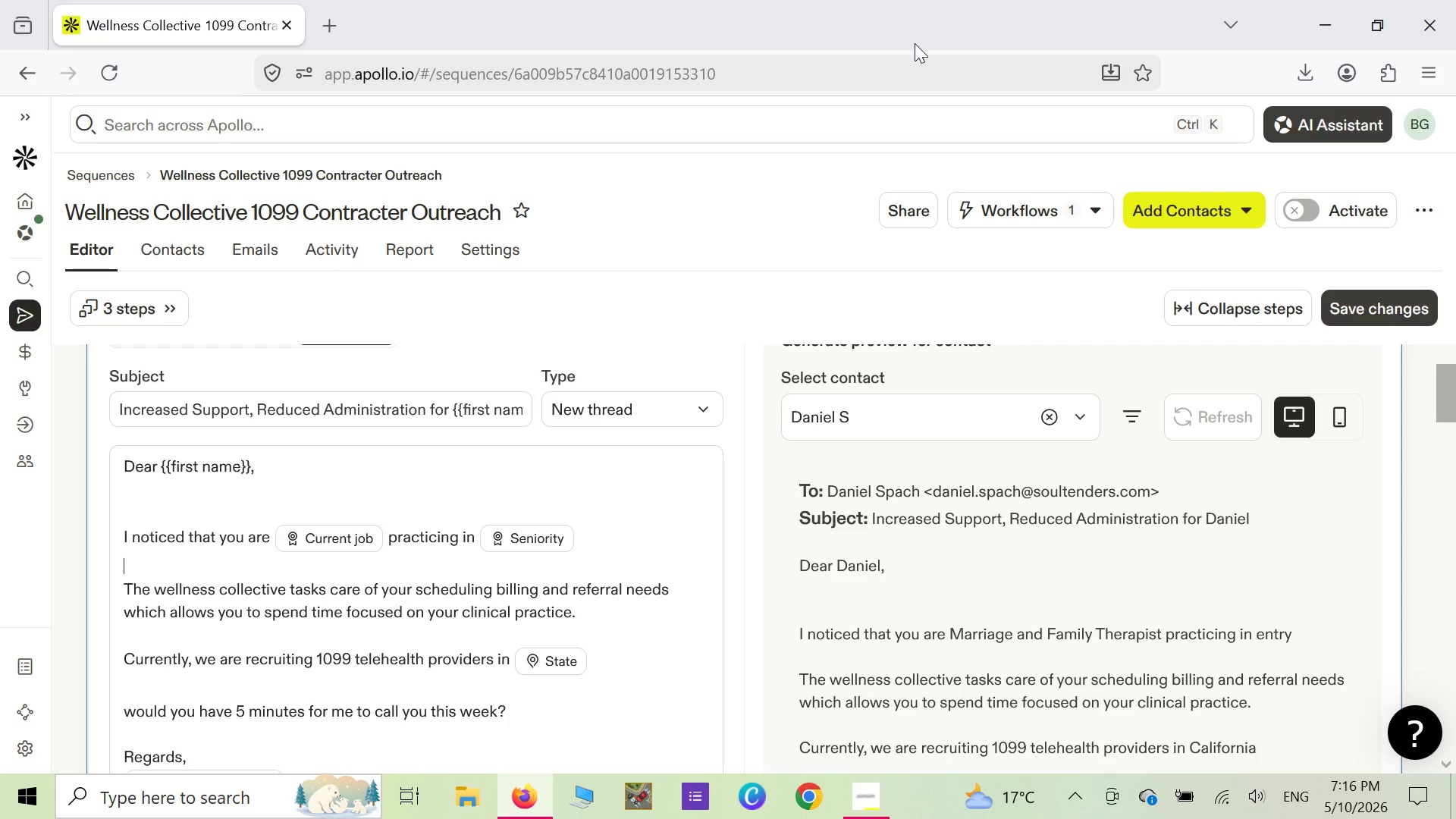 
wait(63.11)
 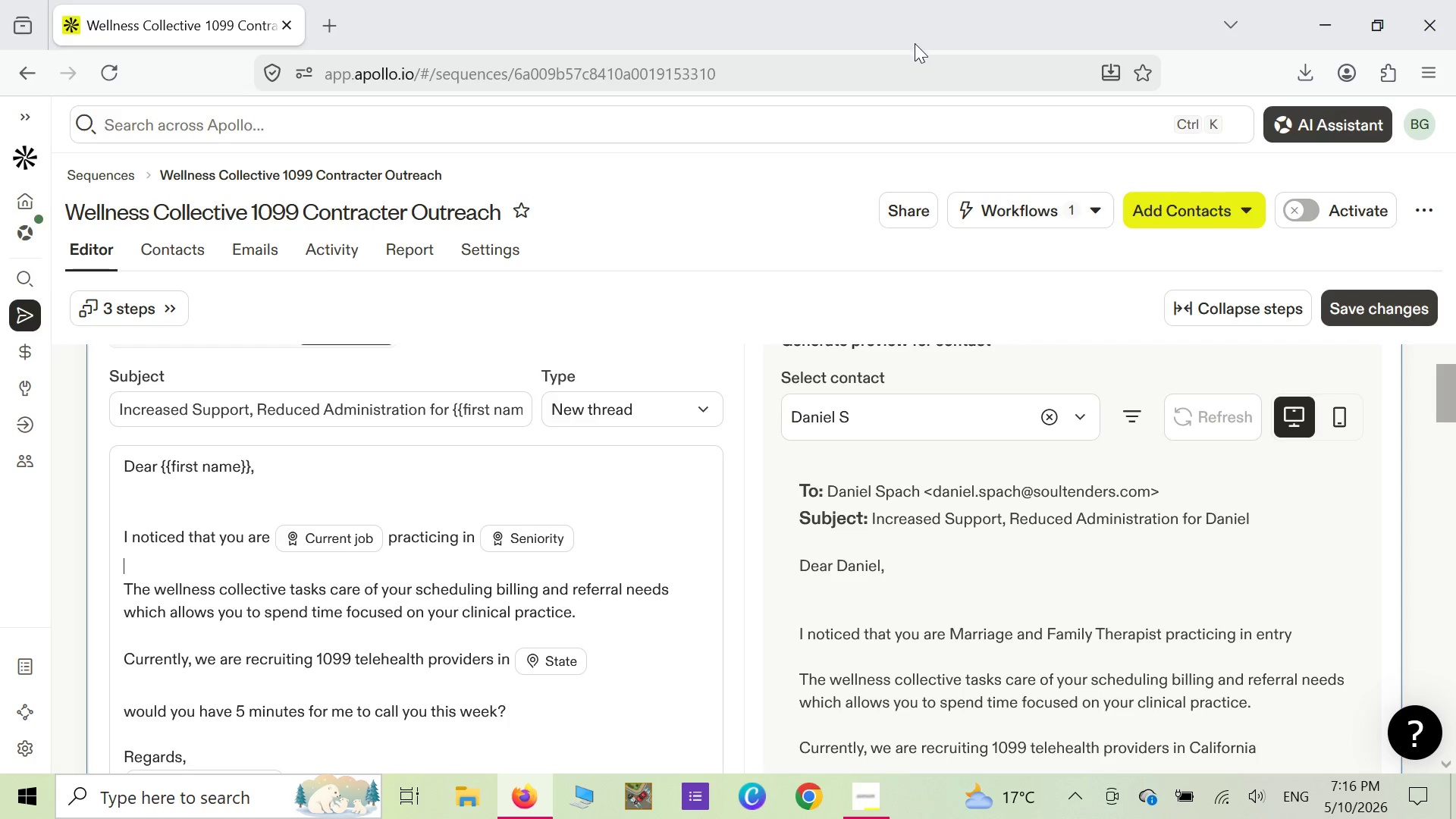 
left_click([1389, 311])
 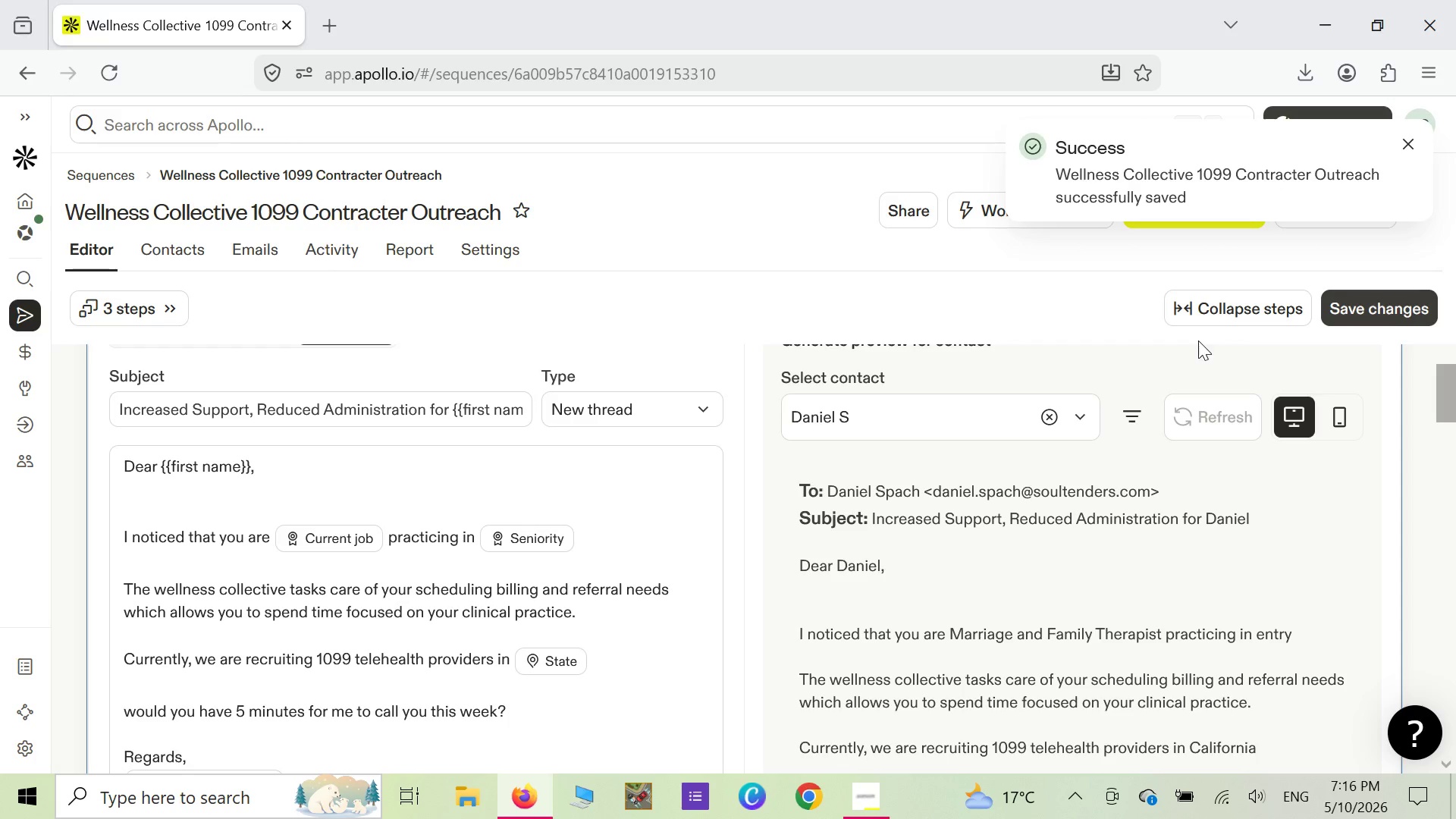 
wait(13.7)
 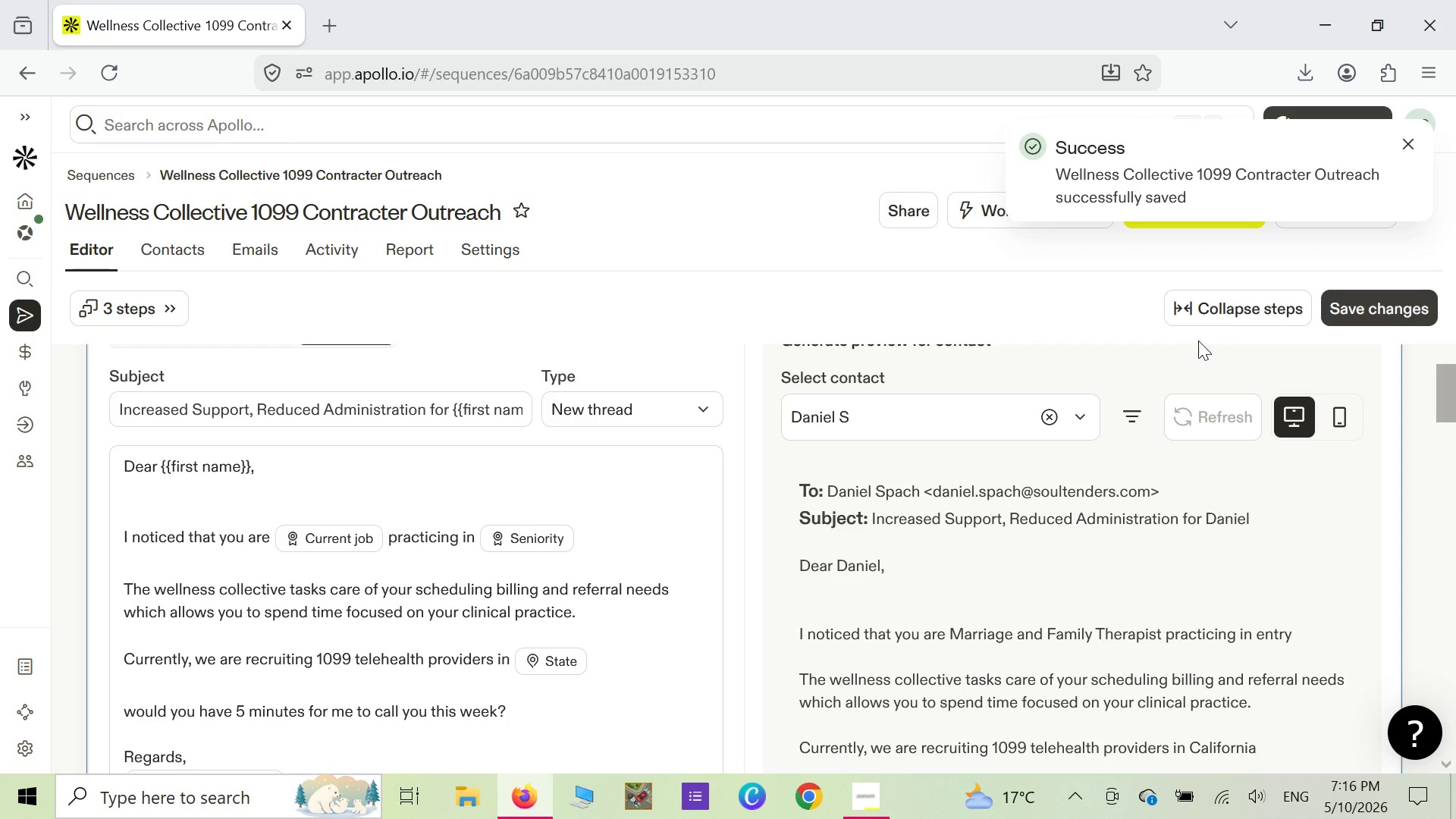 
left_click([483, 246])
 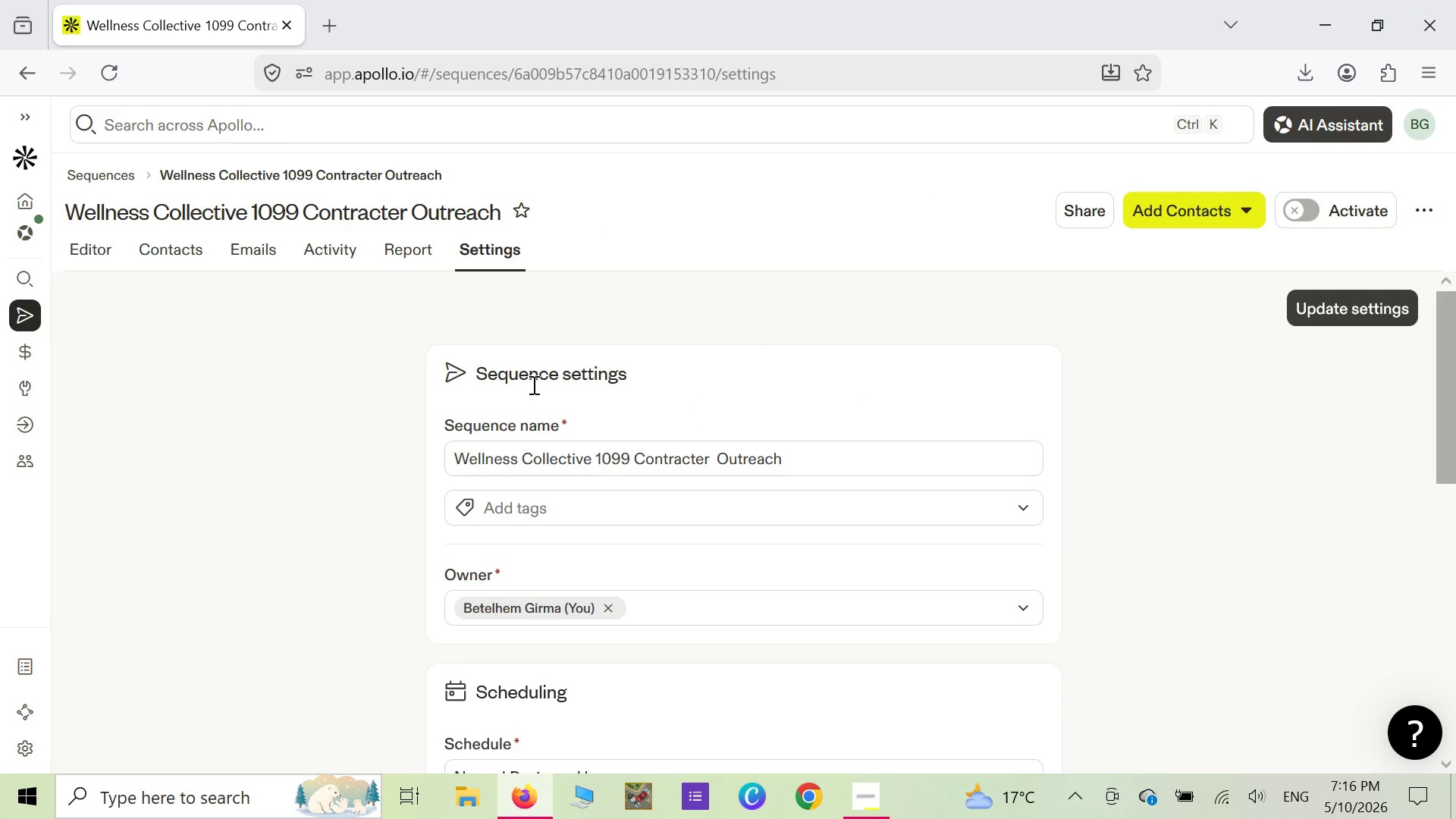 
left_click([594, 457])
 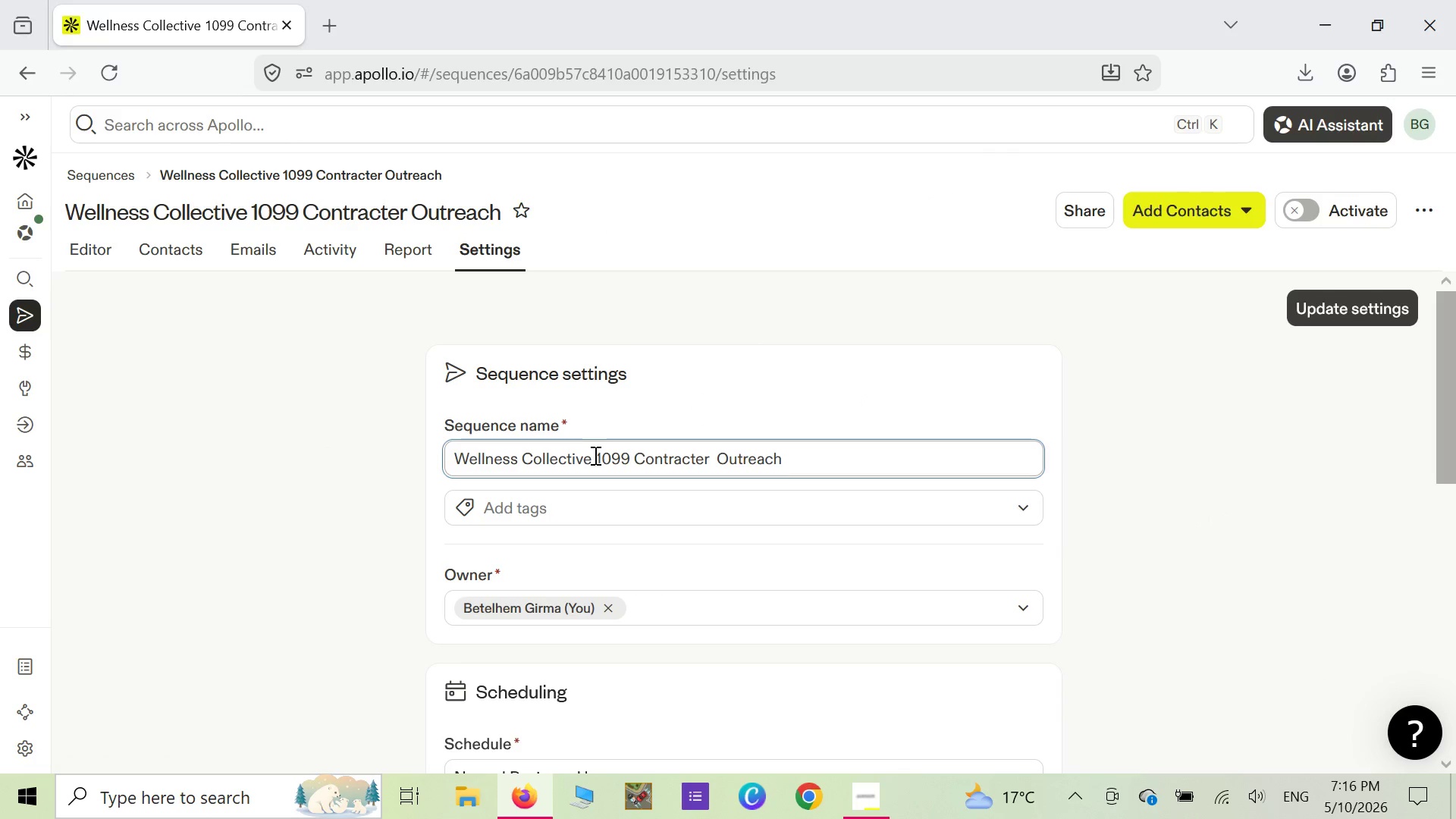 
key(Space)
 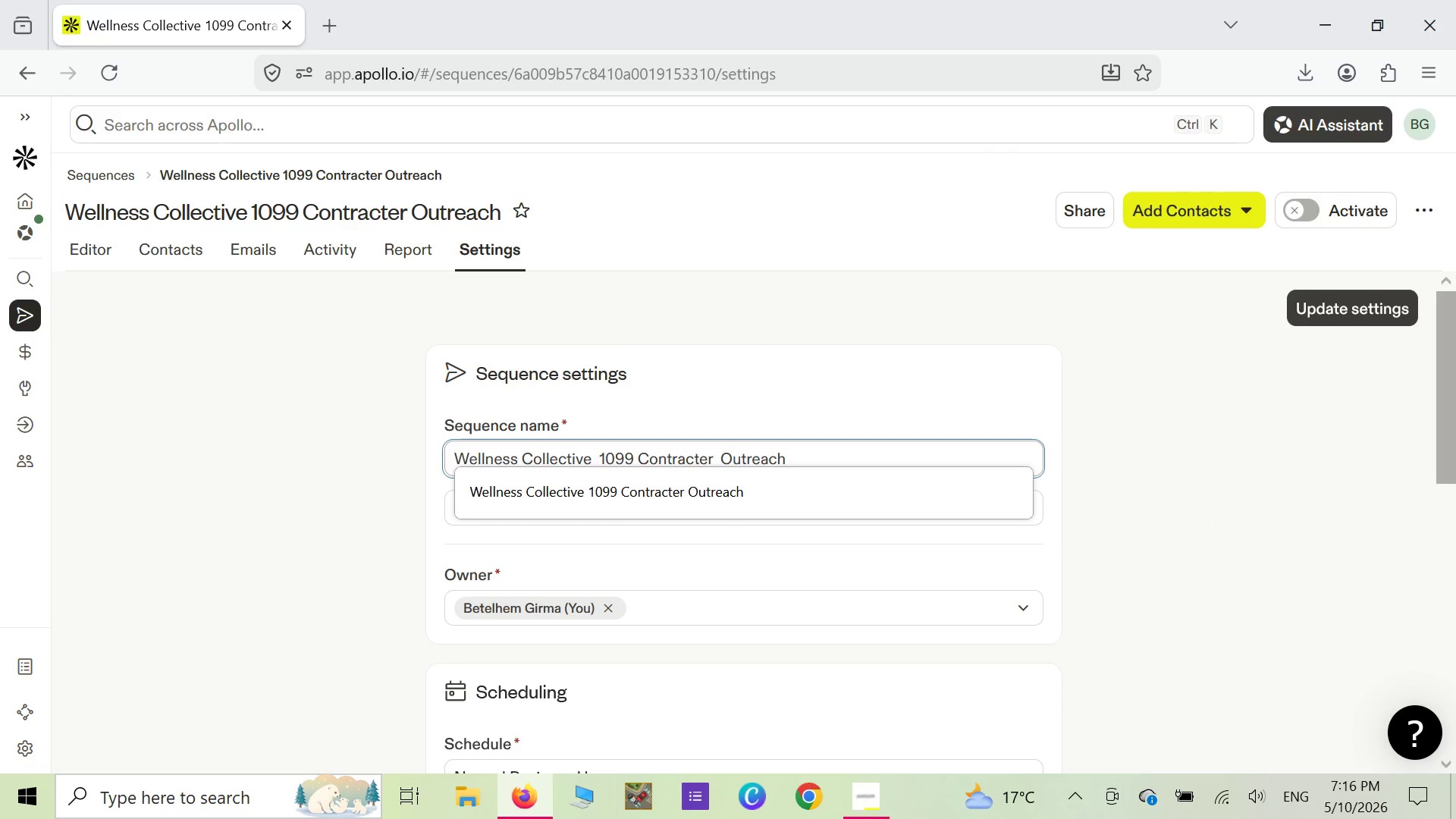 
key(Space)
 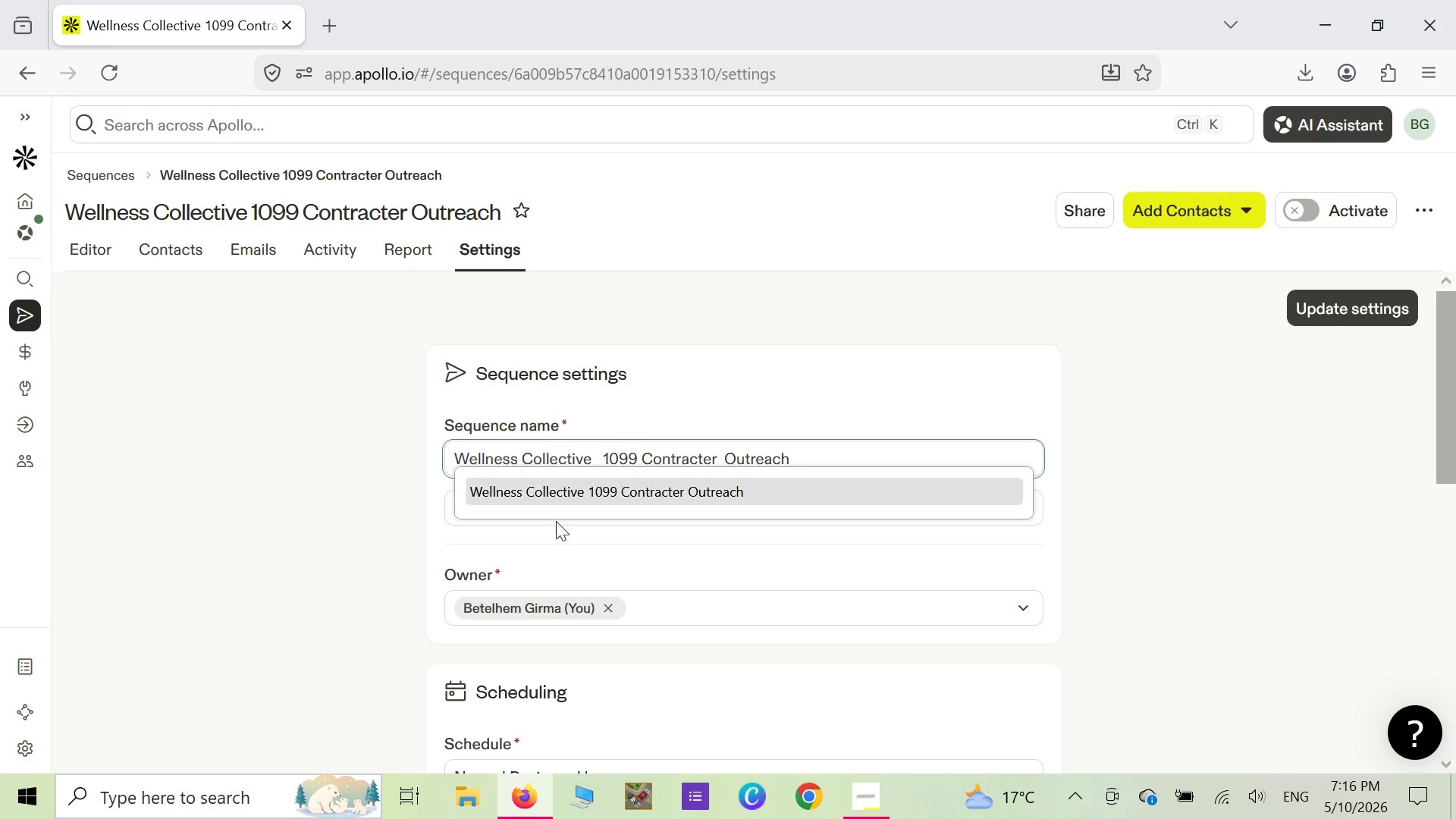 
scroll: coordinate [606, 516], scroll_direction: down, amount: 15.0
 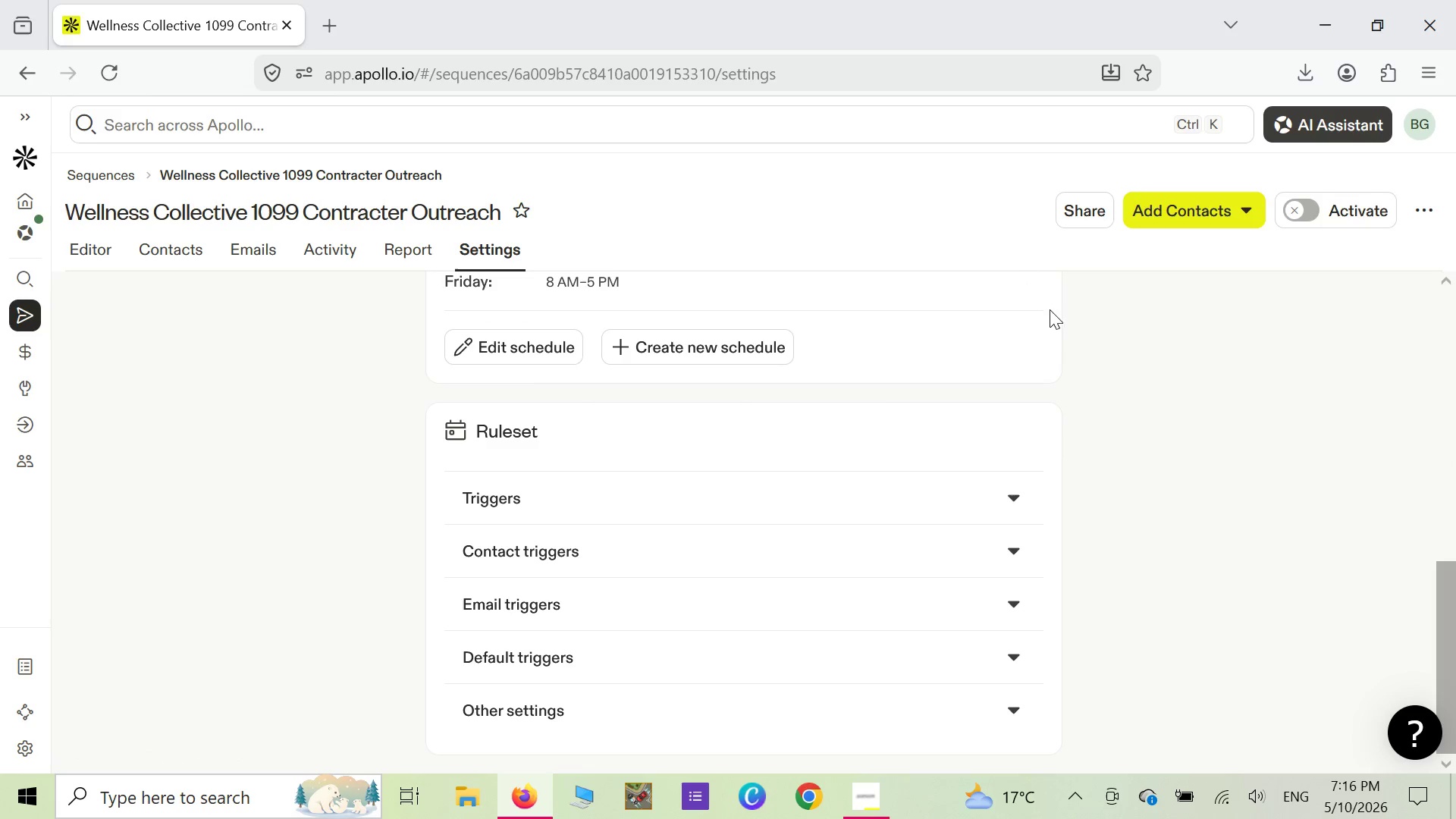 
scroll: coordinate [895, 418], scroll_direction: up, amount: 8.0
 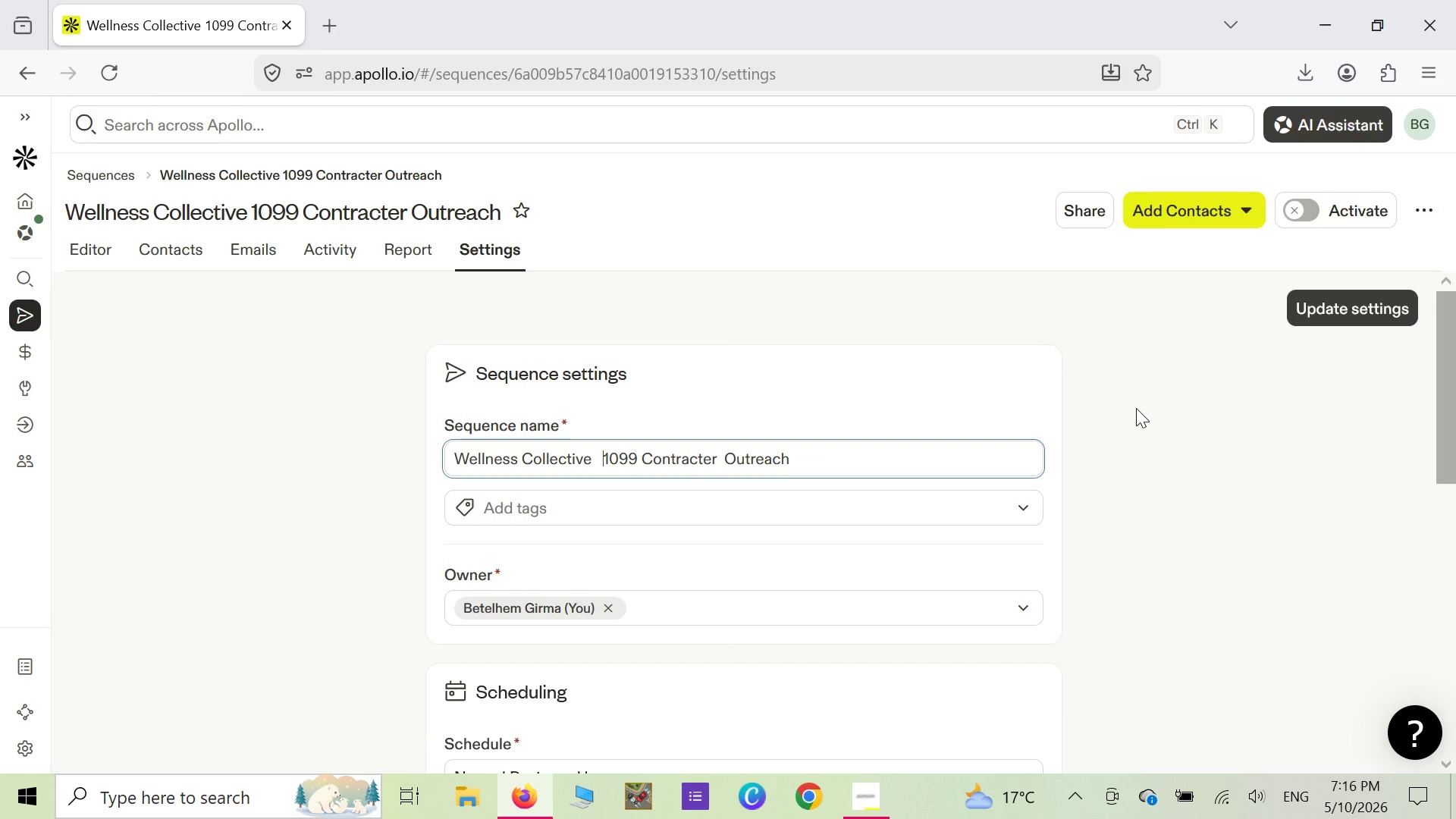 
left_click([1136, 408])
 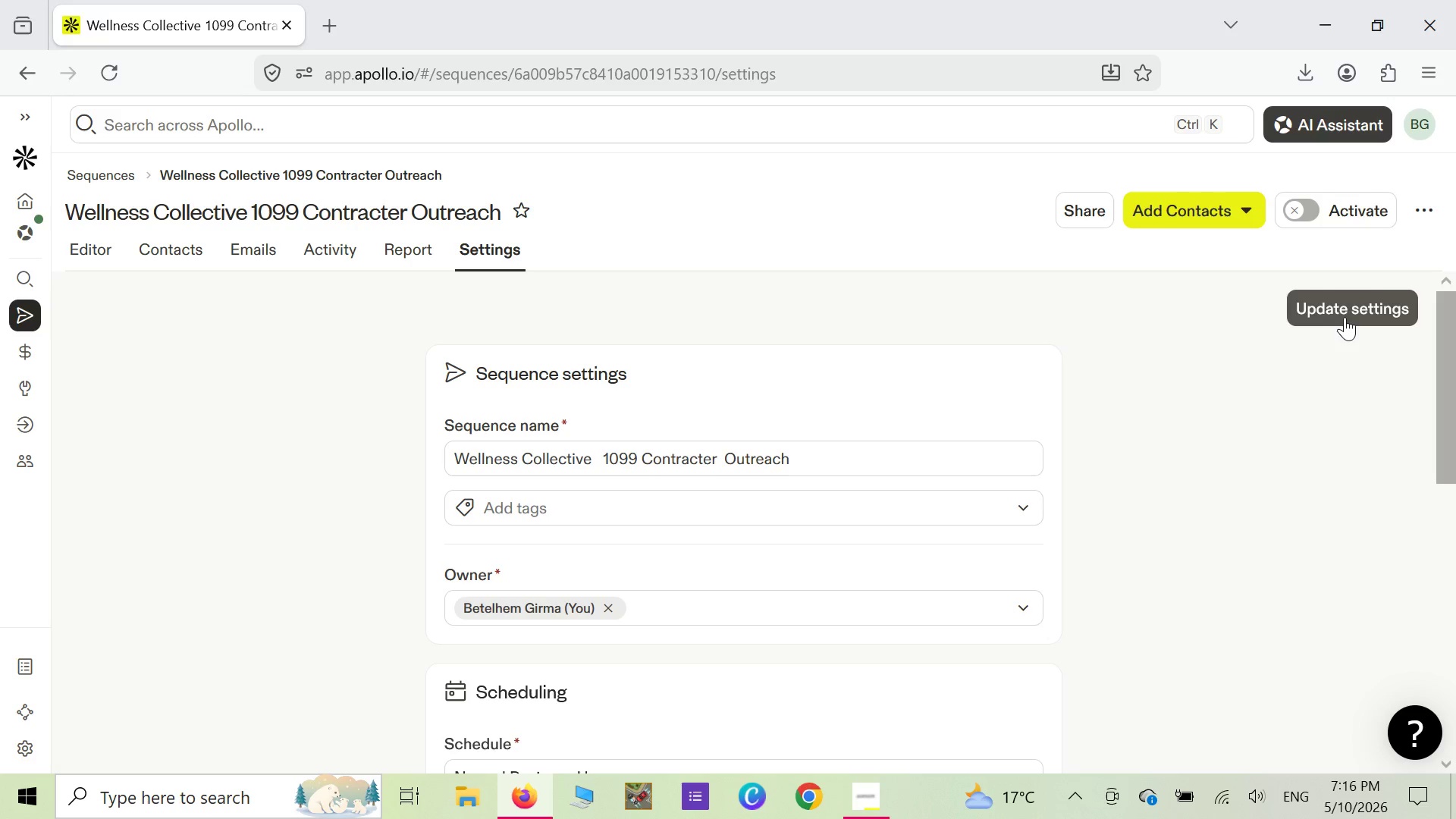 
wait(6.28)
 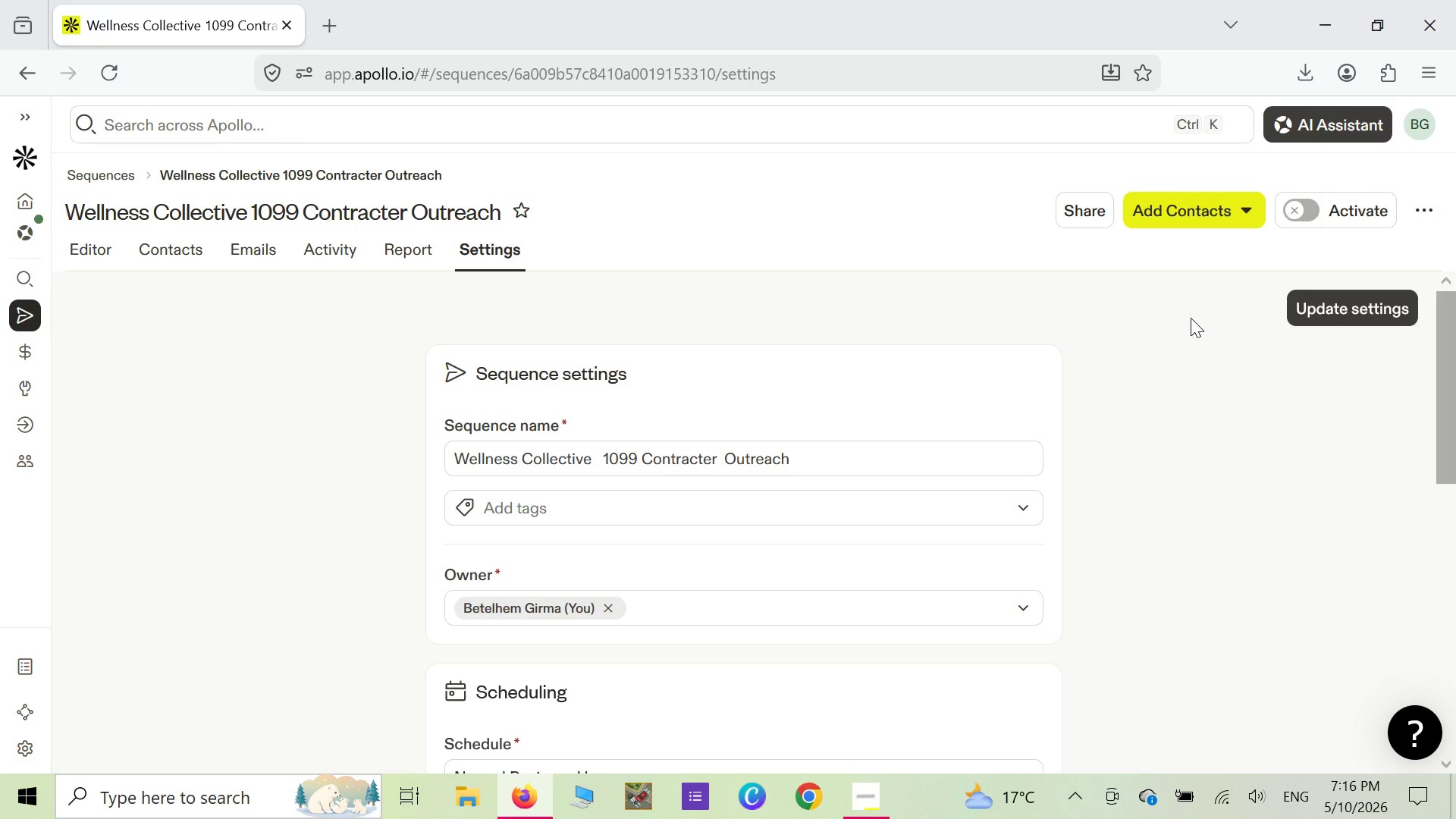 
left_click([1313, 311])
 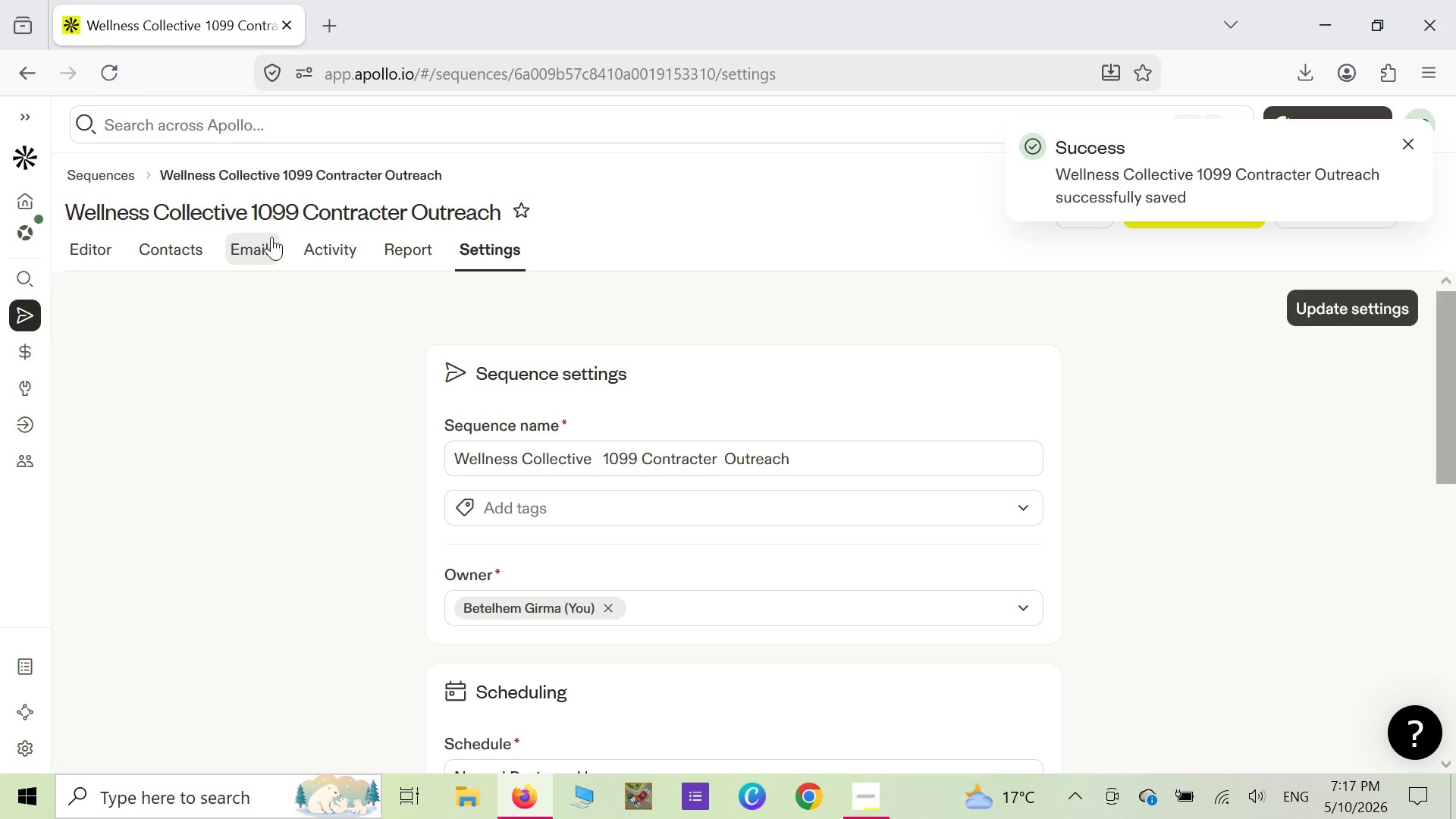 
wait(5.02)
 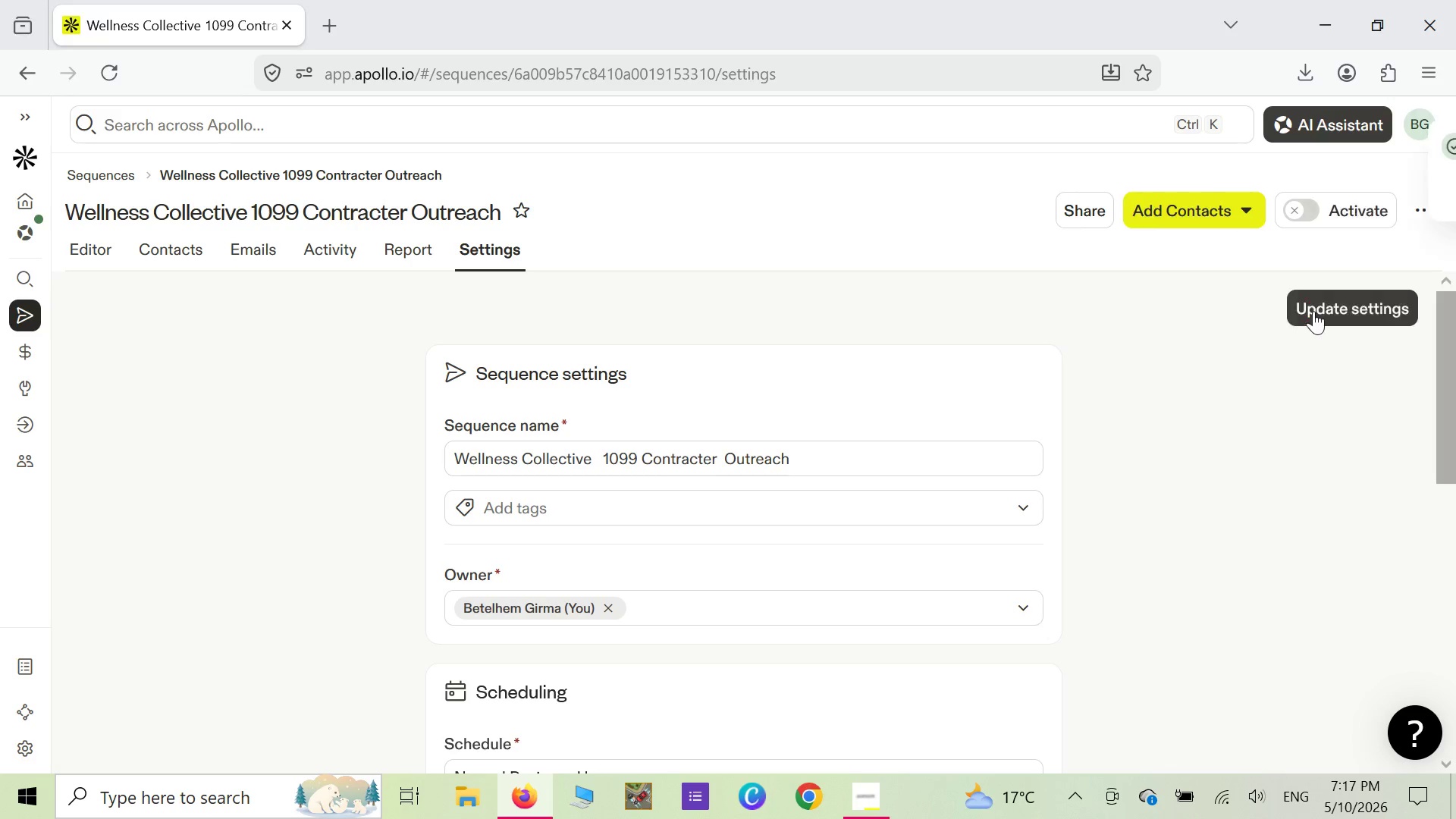 
left_click([80, 255])
 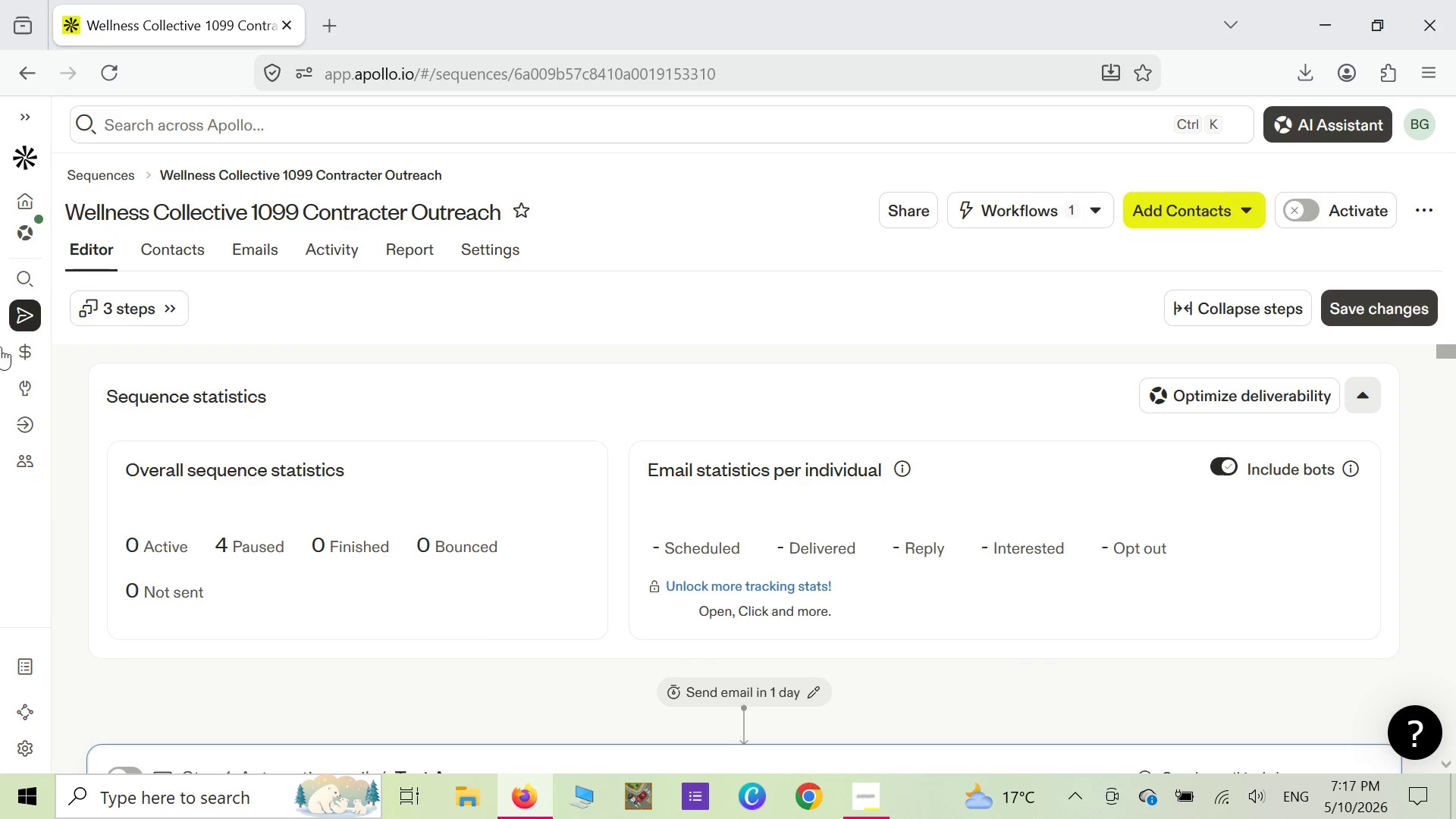 
wait(5.28)
 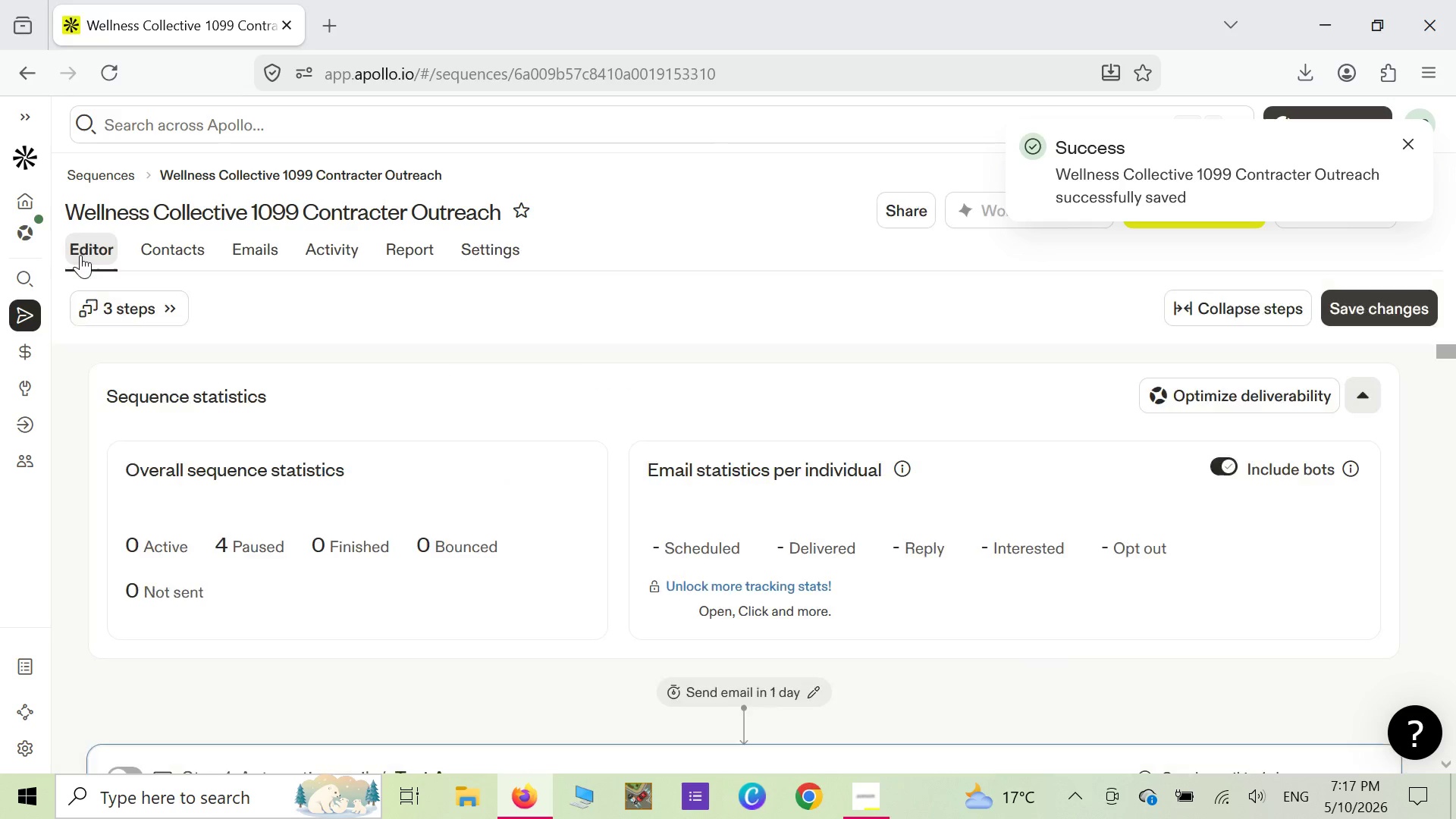 
scroll: coordinate [242, 601], scroll_direction: down, amount: 20.0
 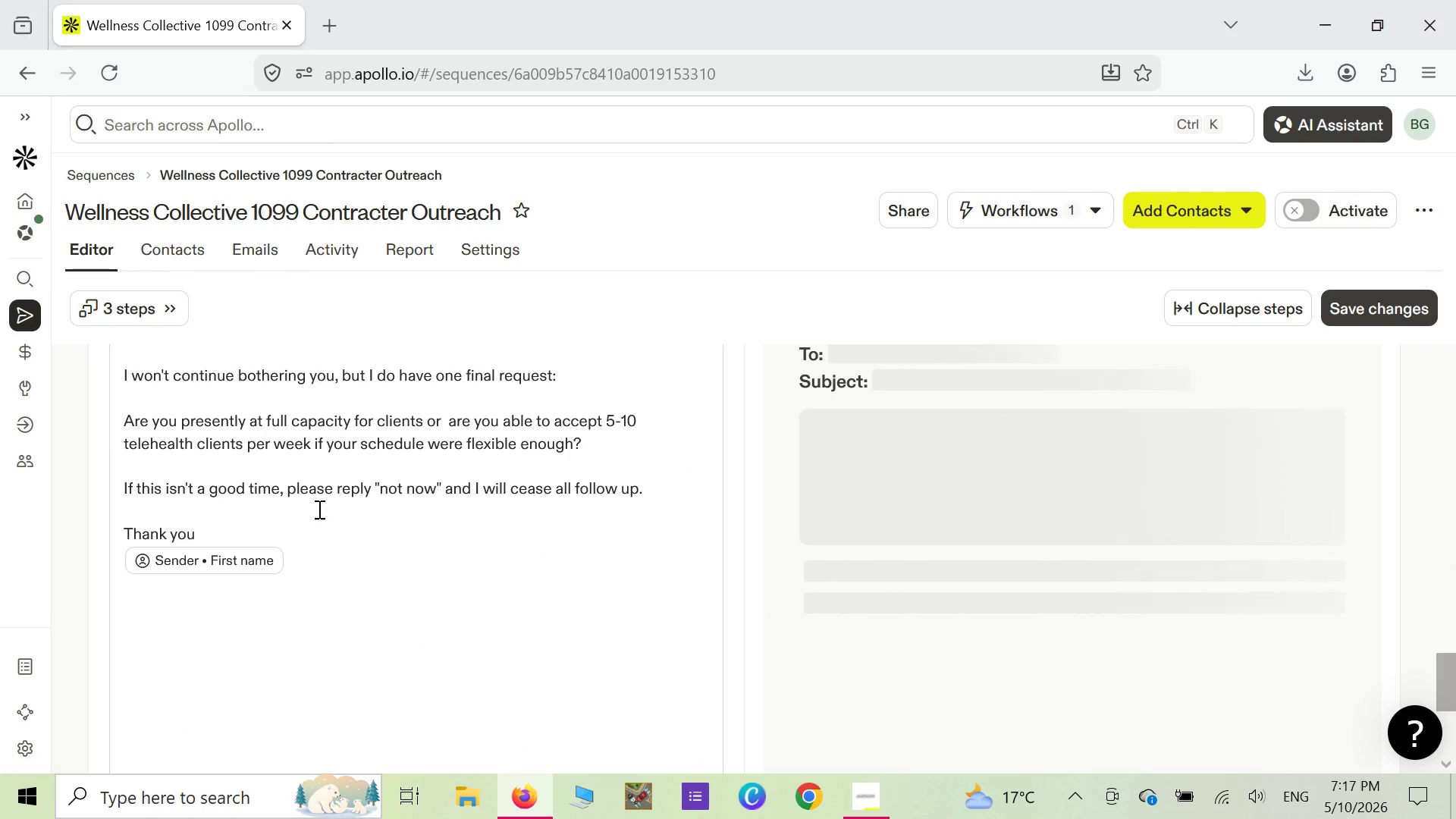 
scroll: coordinate [329, 501], scroll_direction: up, amount: 20.0
 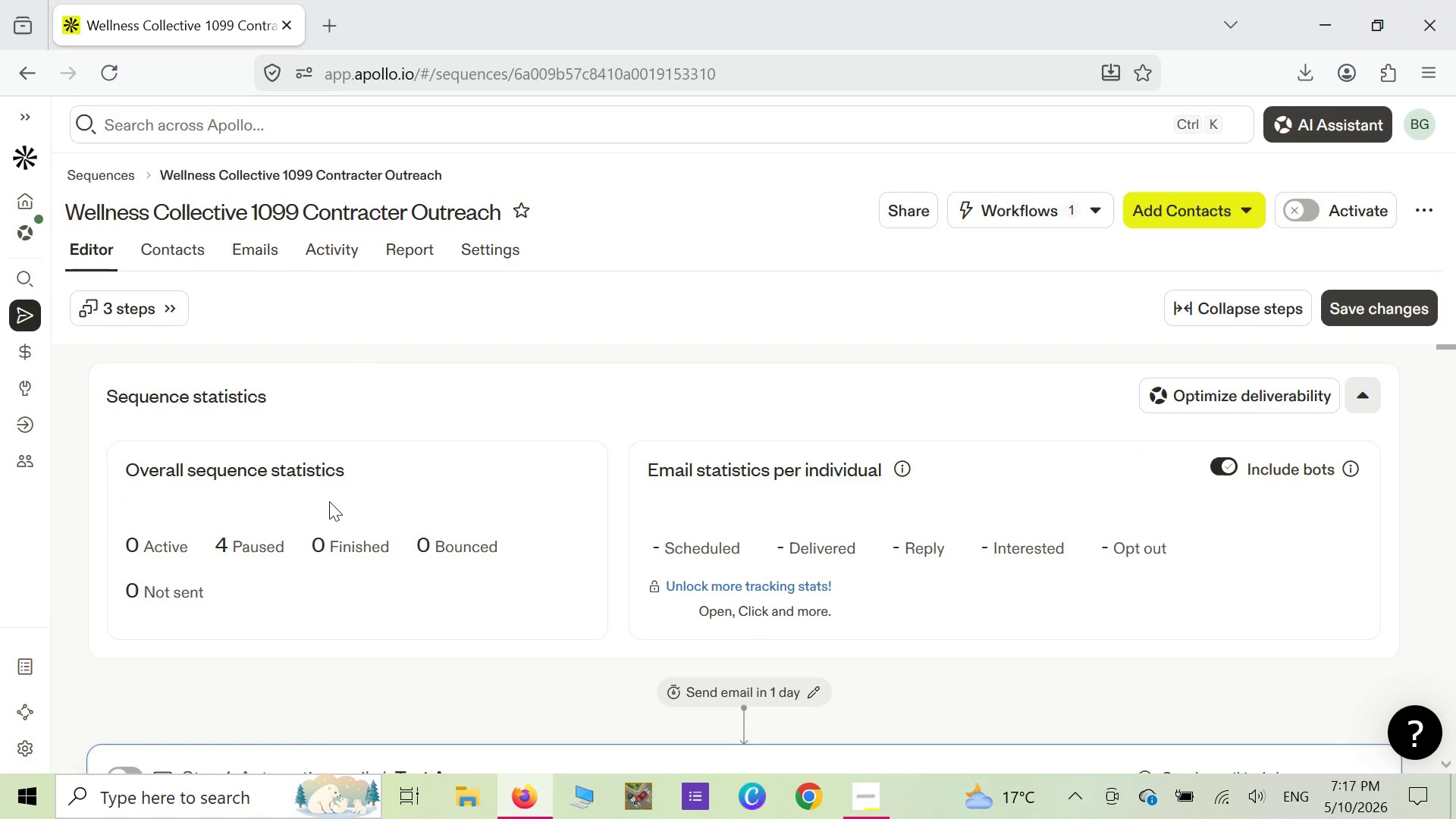 
scroll: coordinate [329, 501], scroll_direction: down, amount: 5.0
 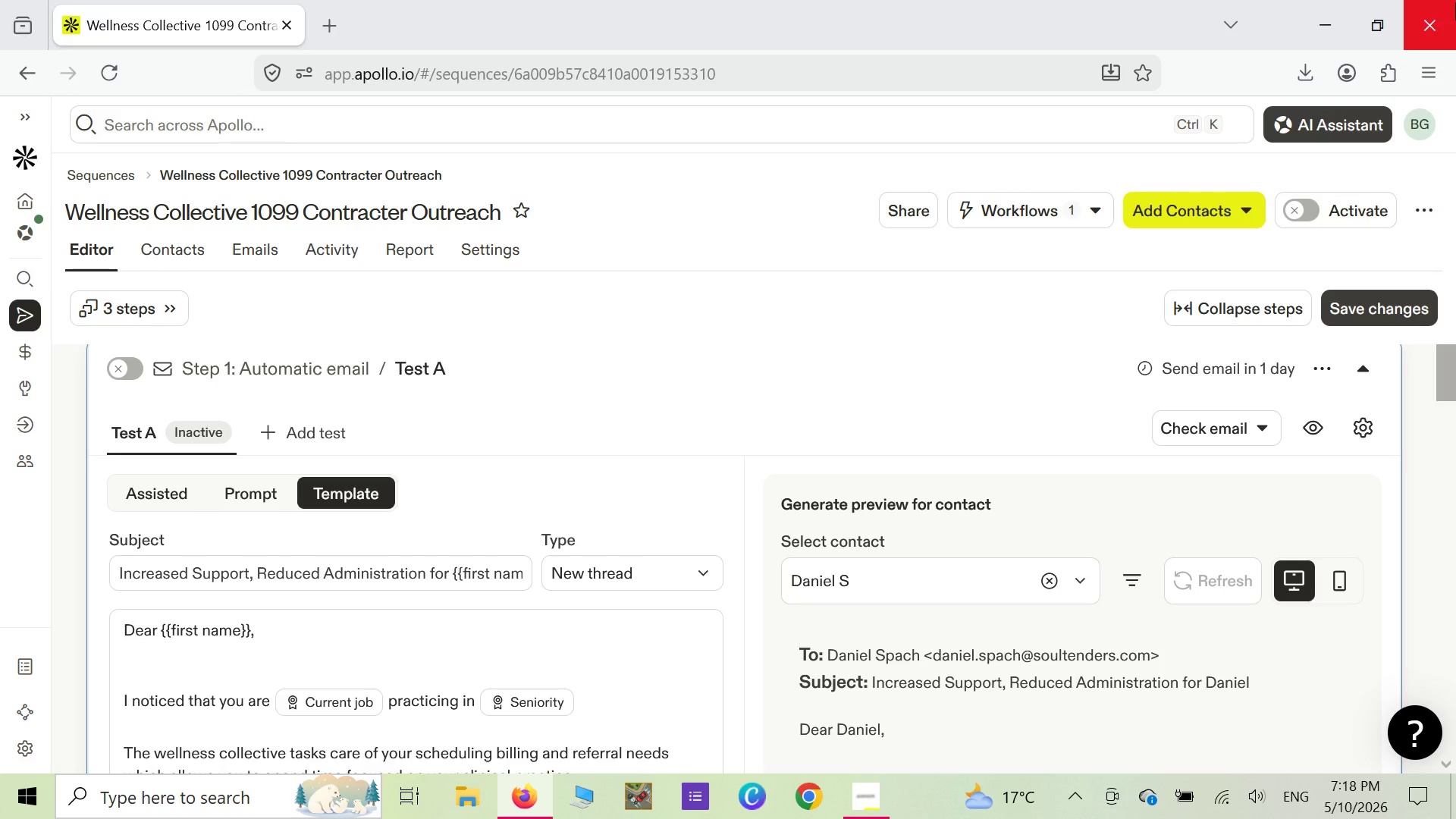 
wait(60.23)
 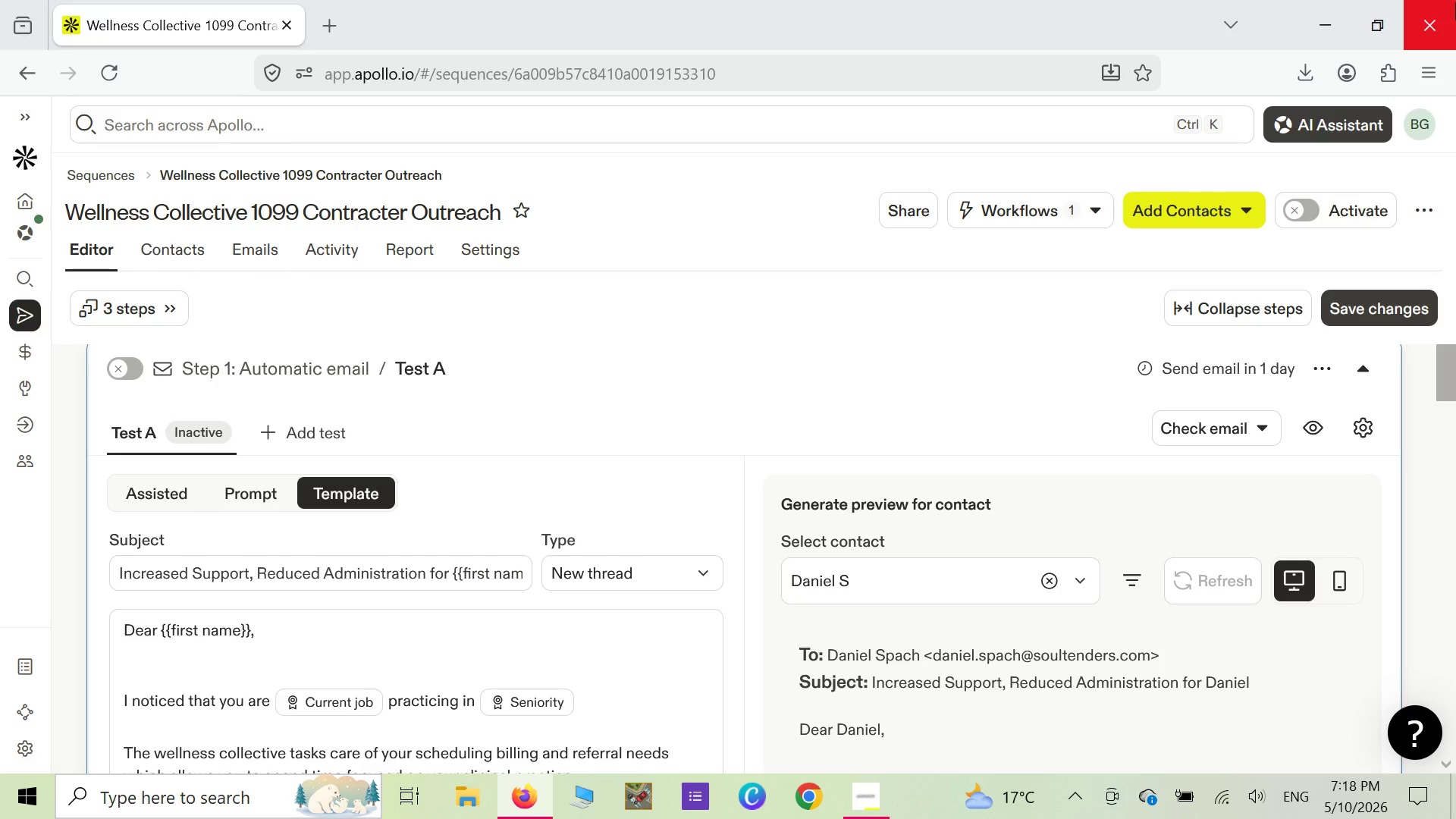 
mouse_move([320, 704])
 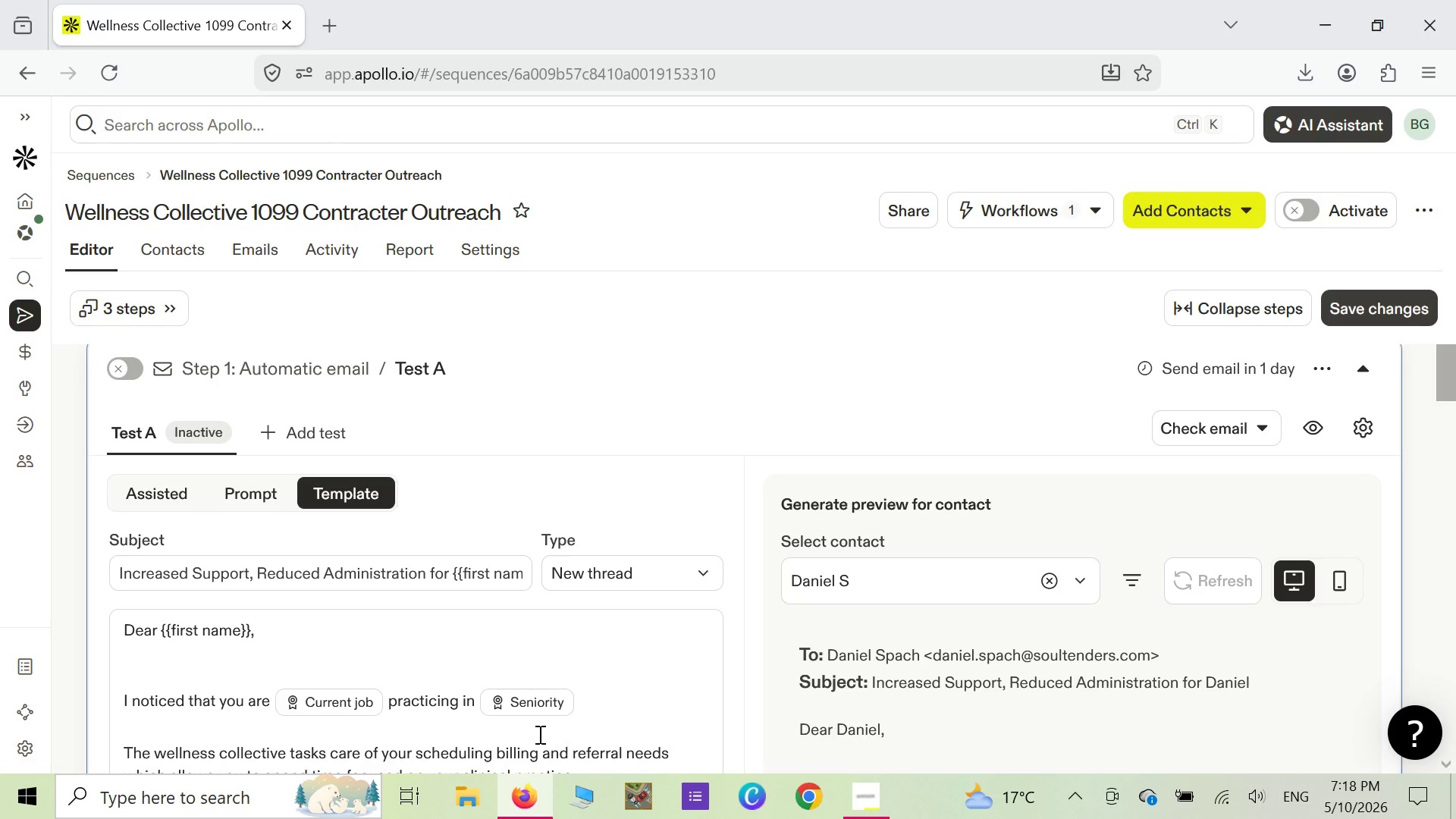 
mouse_move([554, 694])
 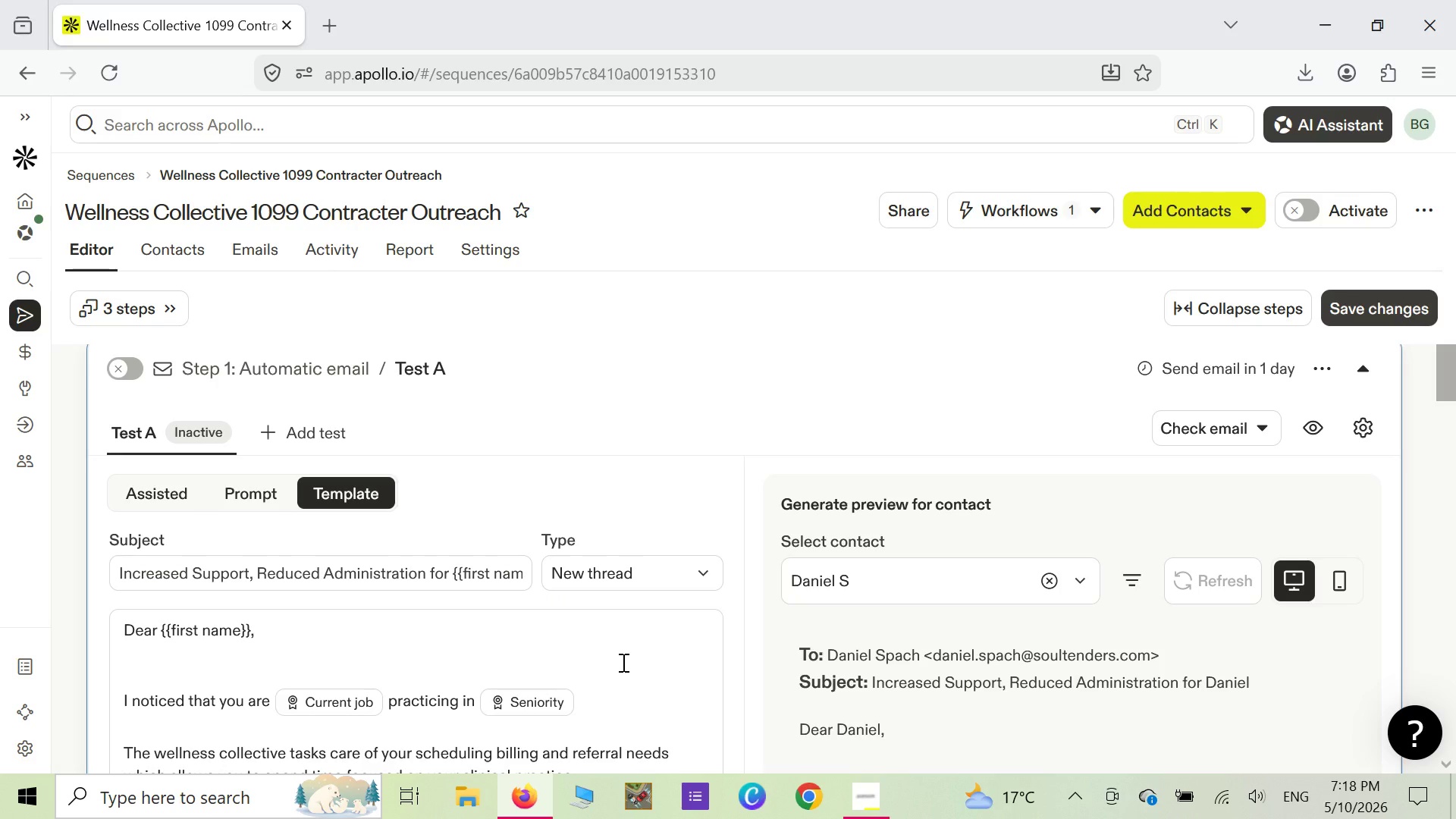 
scroll: coordinate [622, 648], scroll_direction: down, amount: 3.0
 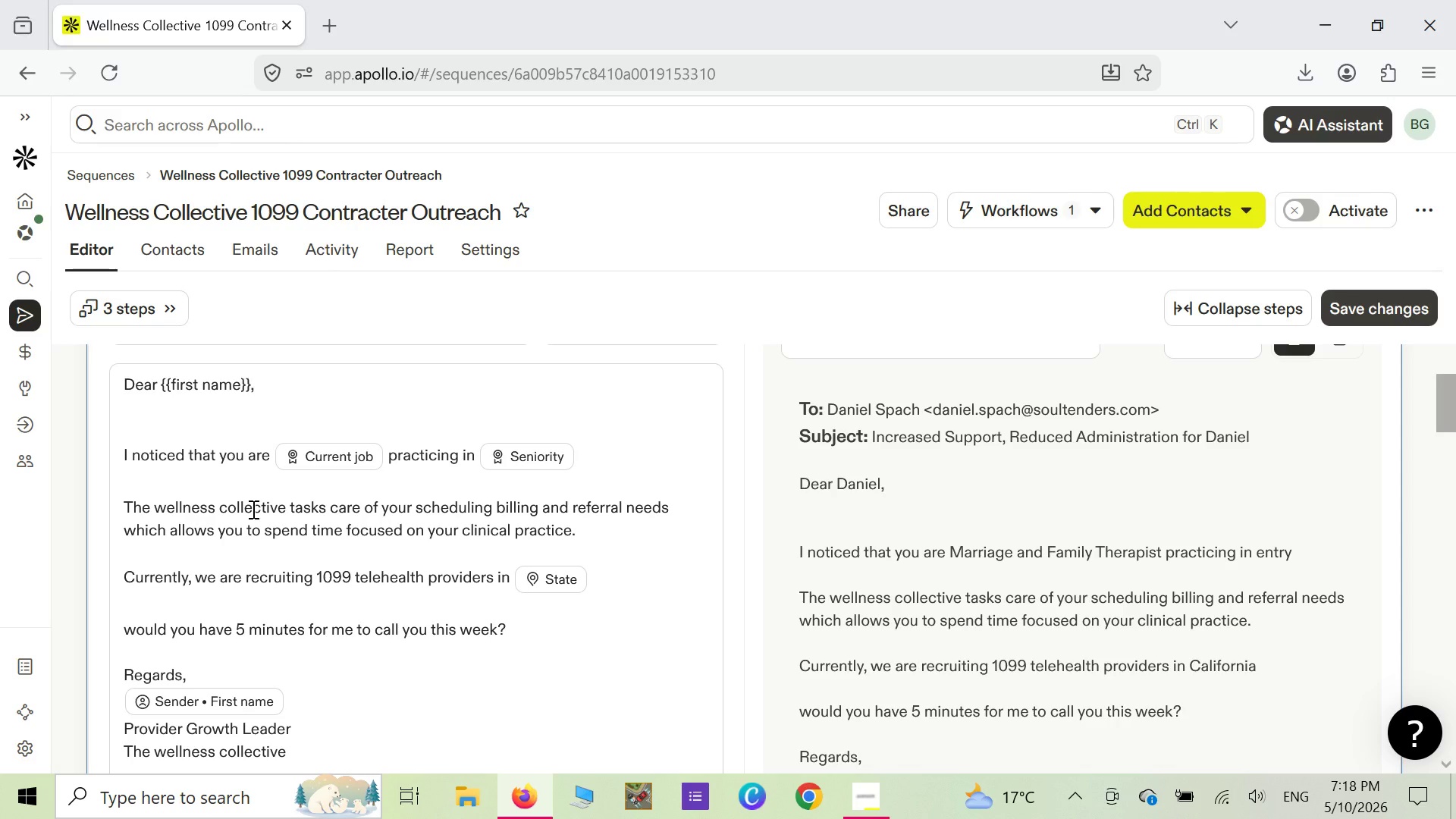 
wait(5.85)
 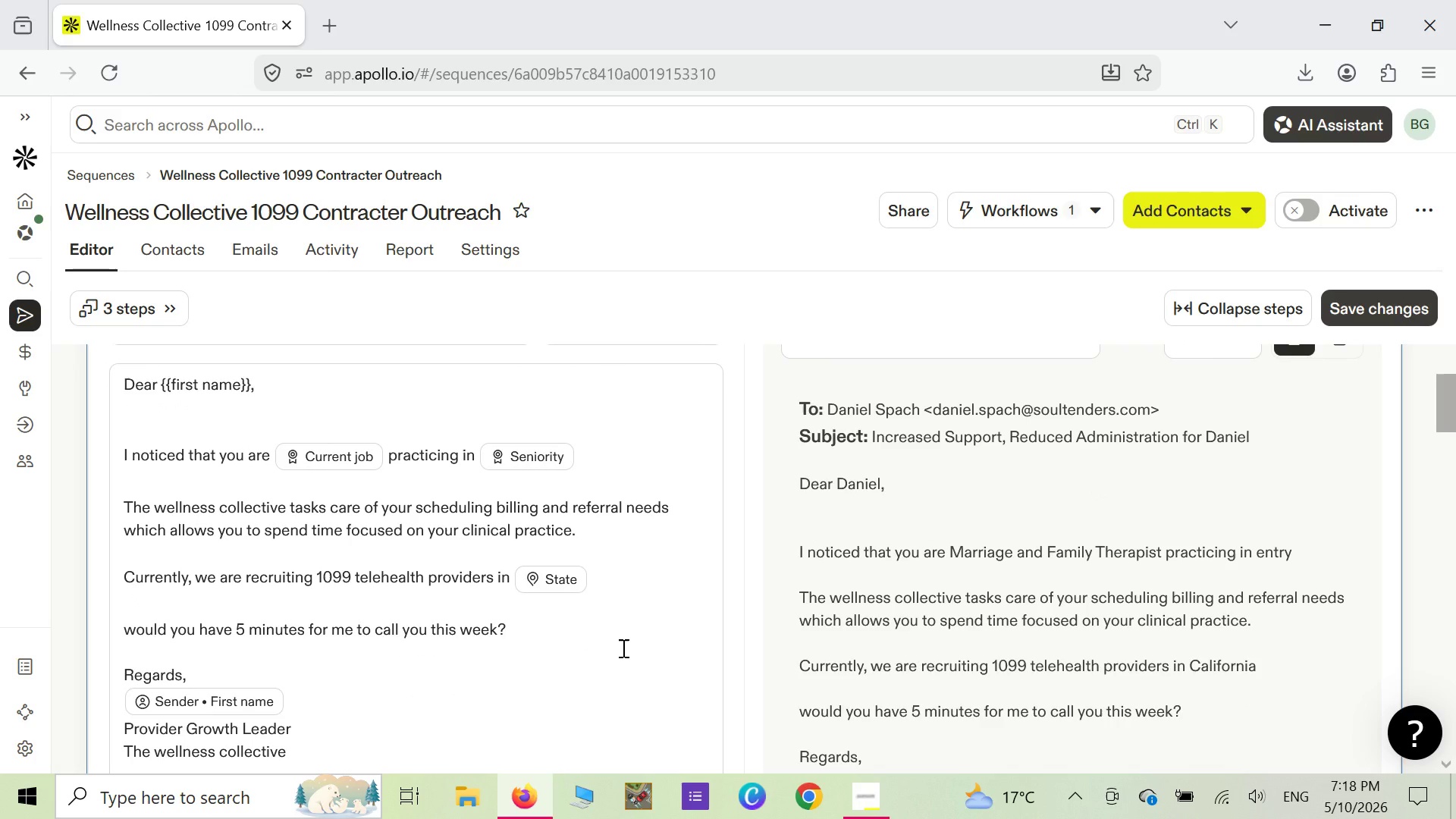 
left_click_drag(start_coordinate=[121, 502], to_coordinate=[590, 537])
 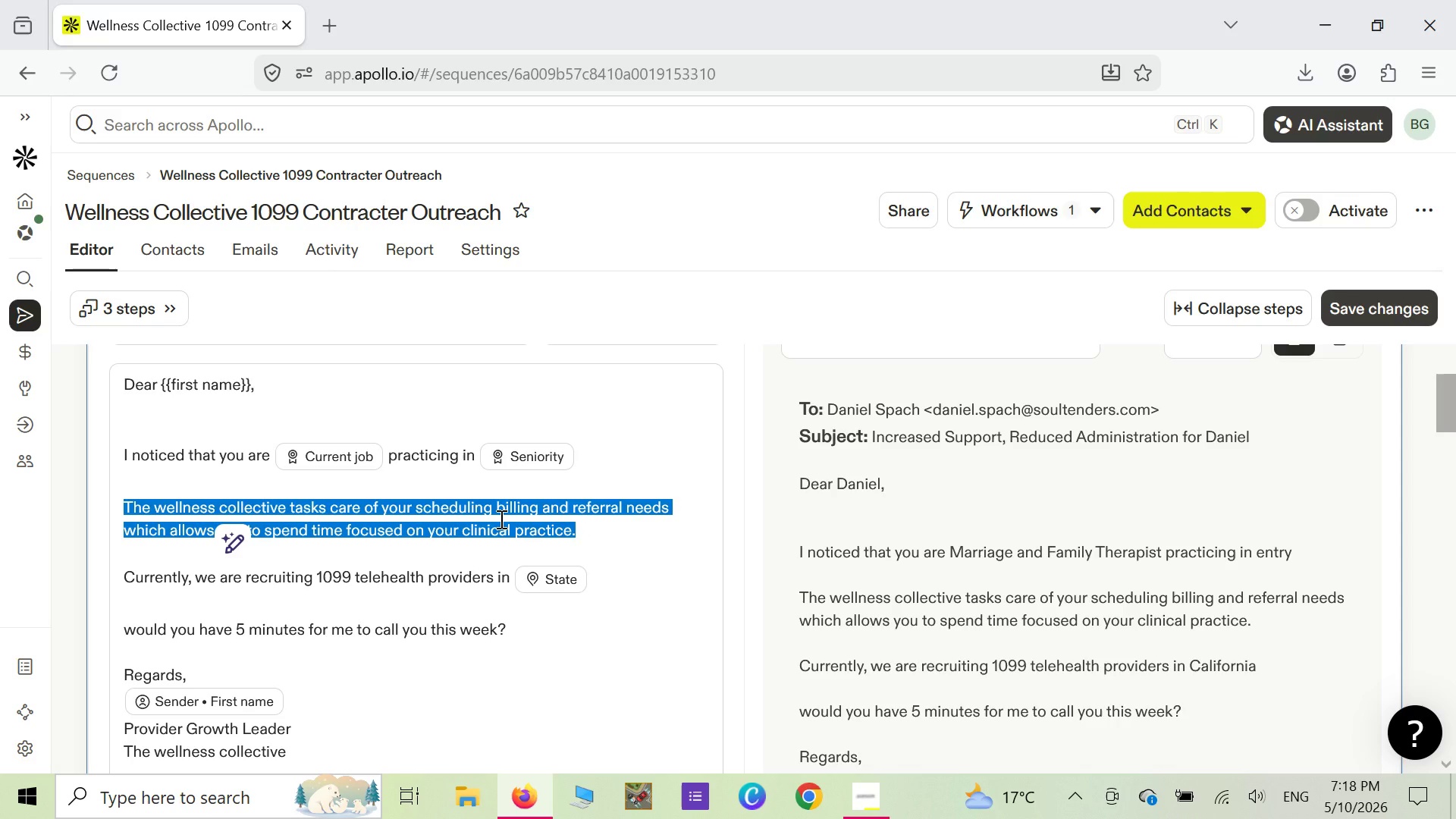 
right_click([500, 519])
 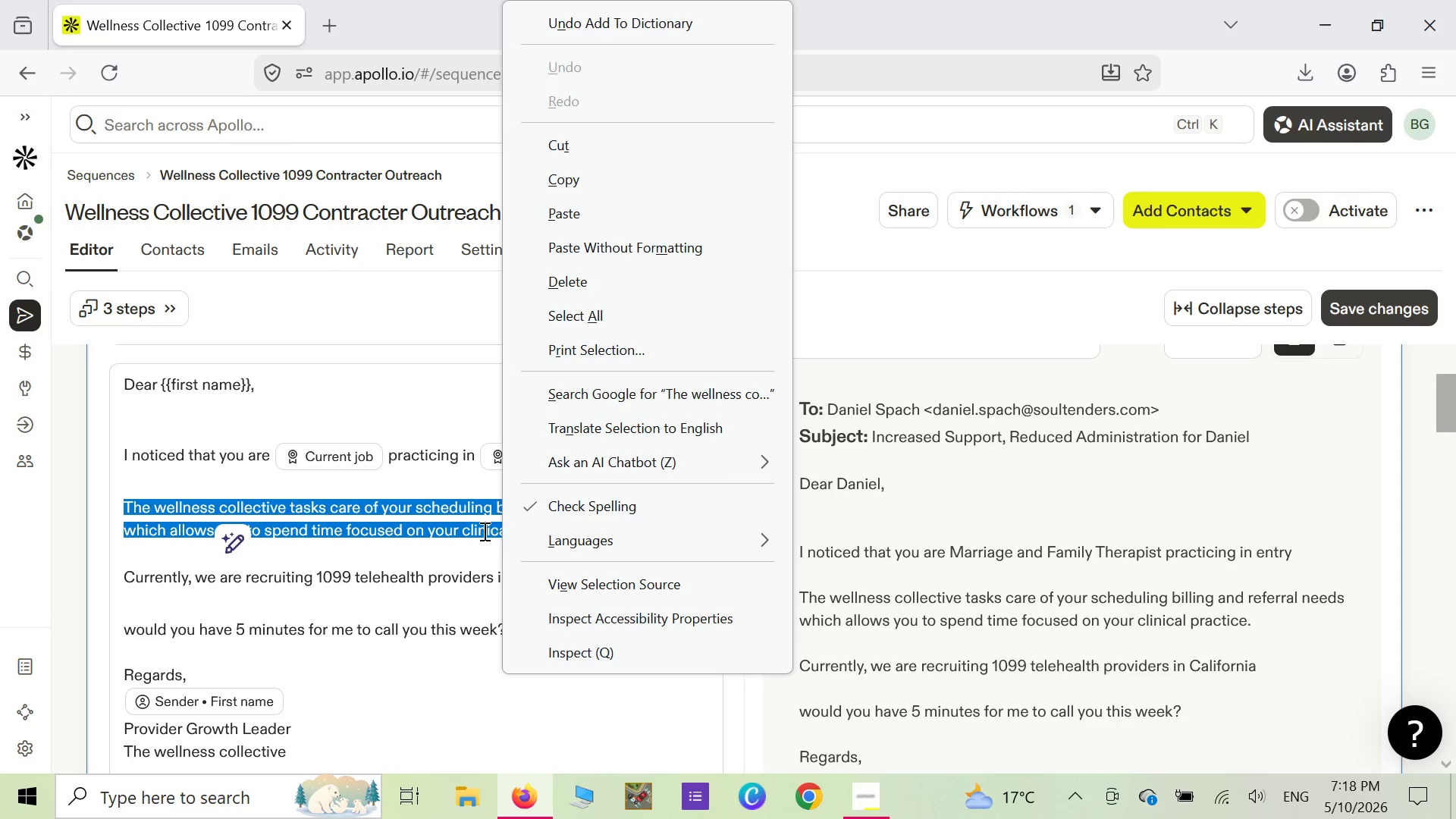 
scroll: coordinate [433, 556], scroll_direction: down, amount: 3.0
 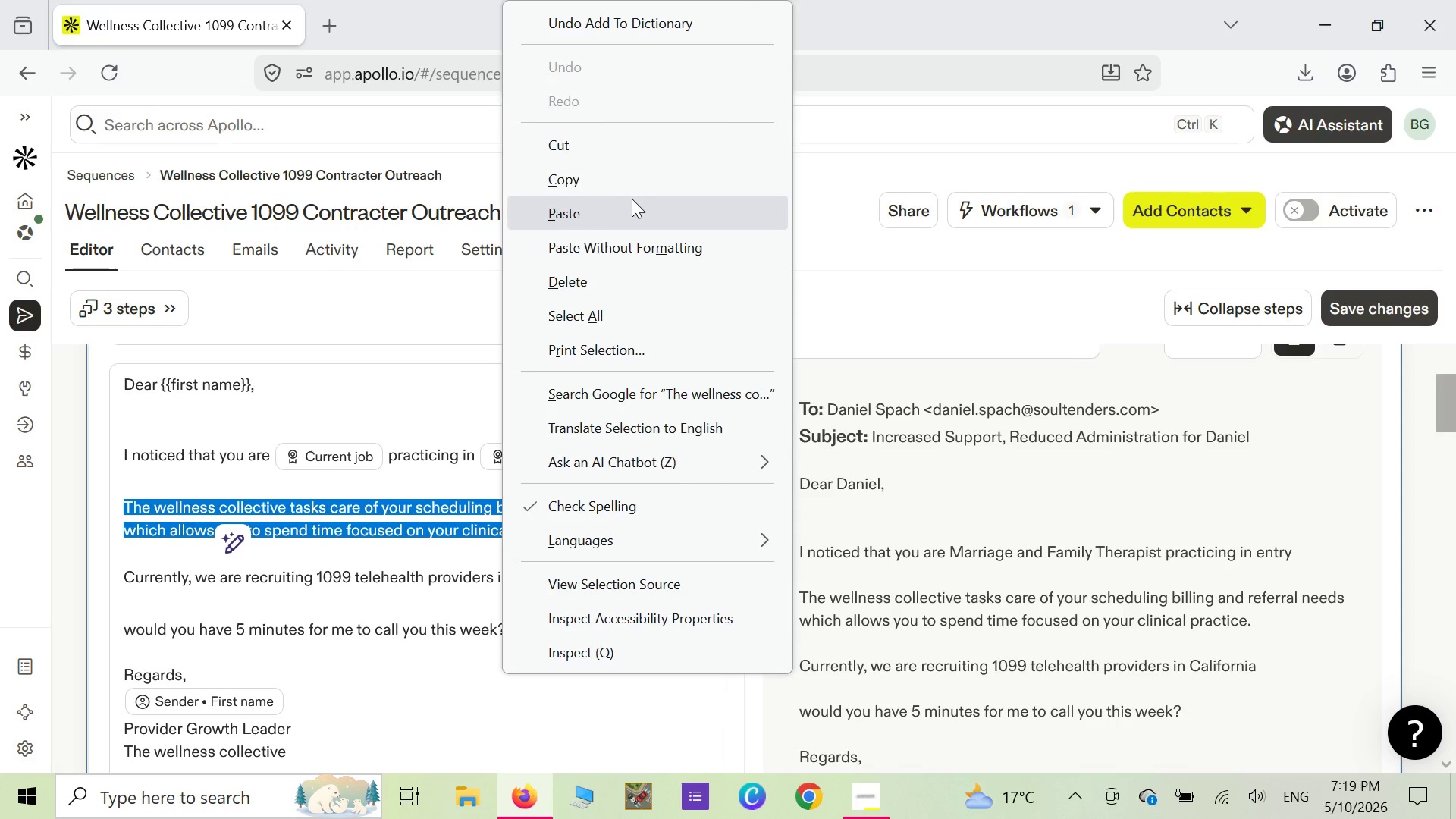 
left_click([635, 190])
 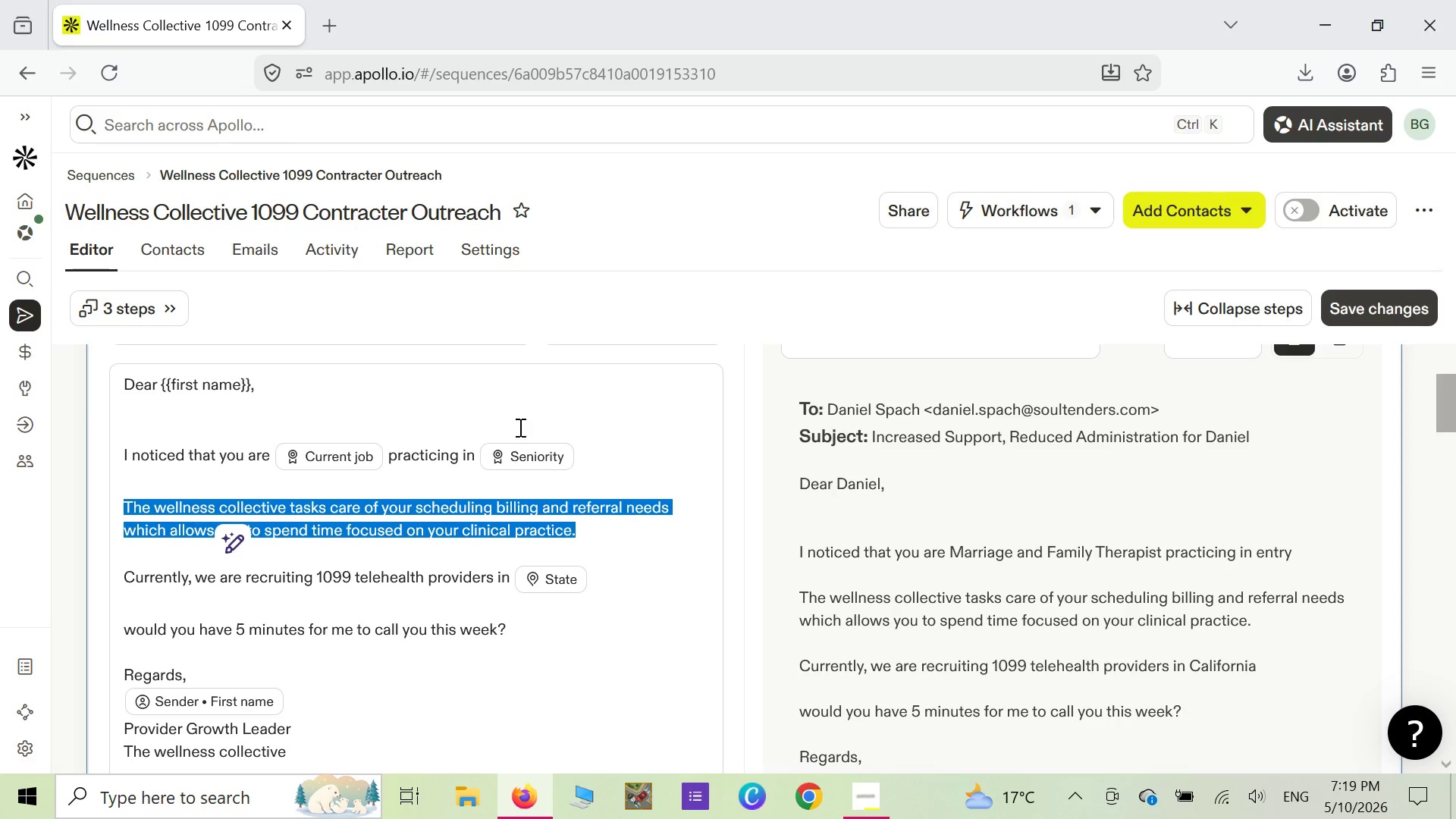 
scroll: coordinate [500, 479], scroll_direction: down, amount: 6.0
 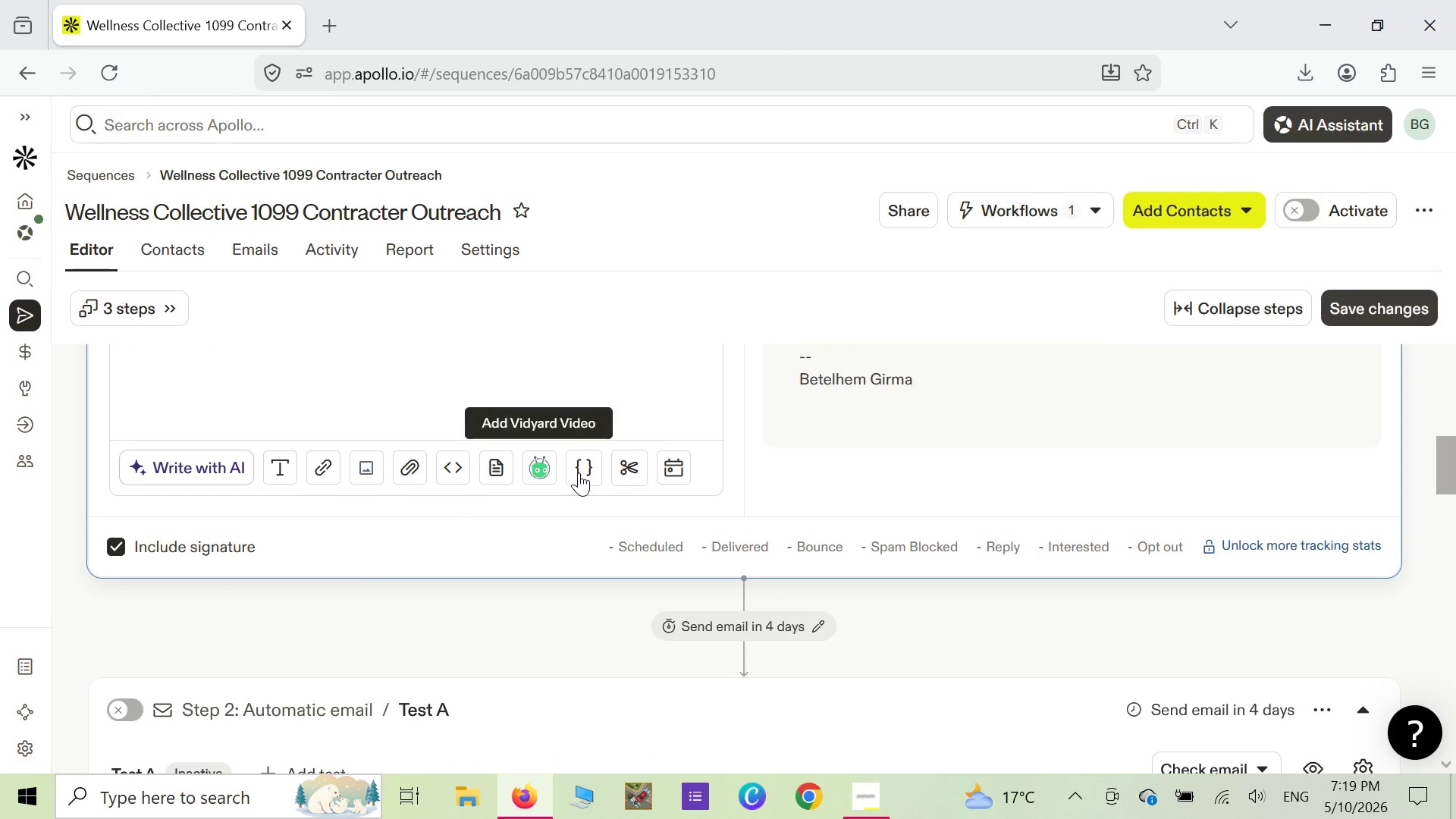 
wait(6.41)
 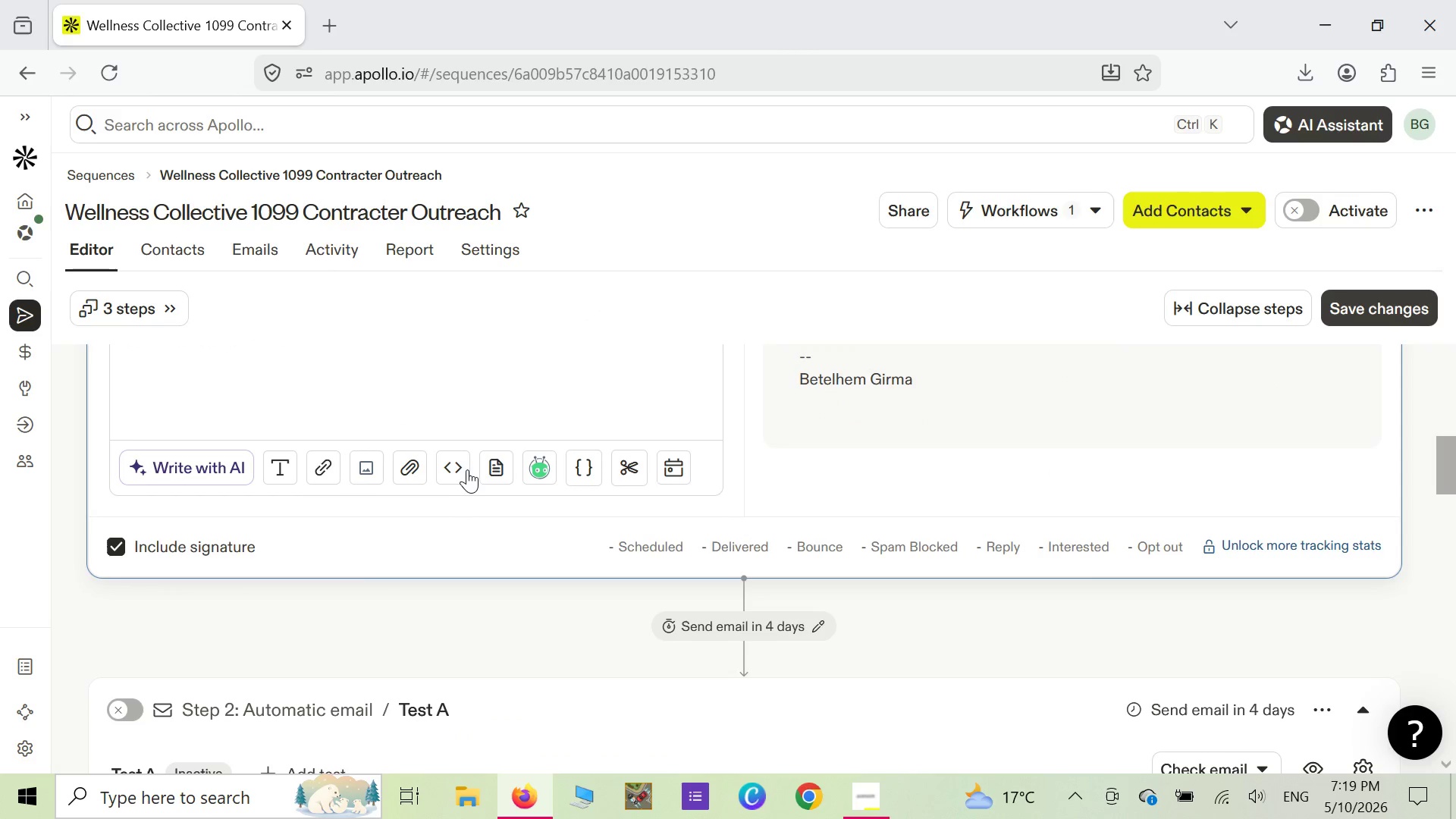 
left_click([629, 472])
 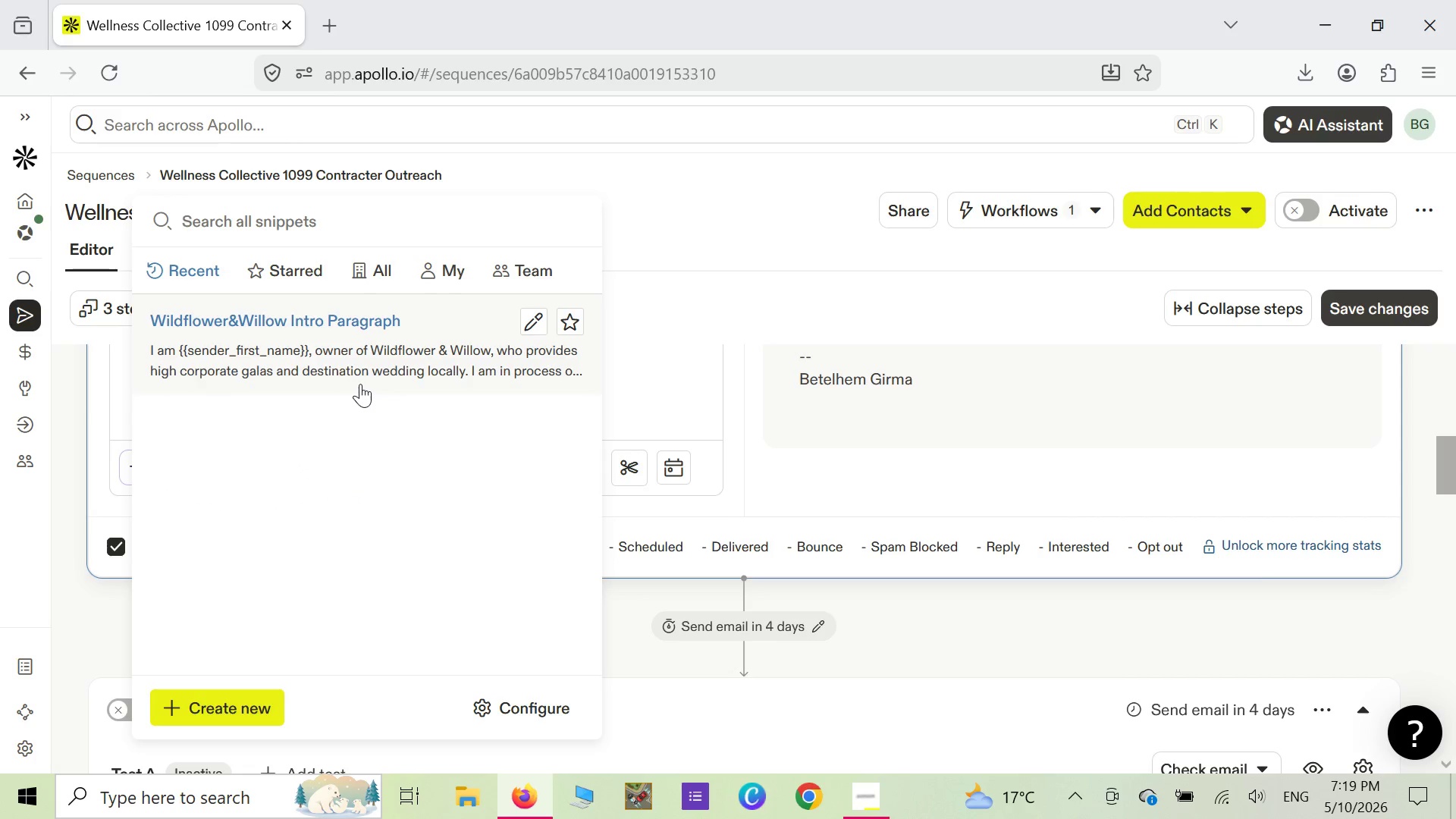 
wait(5.94)
 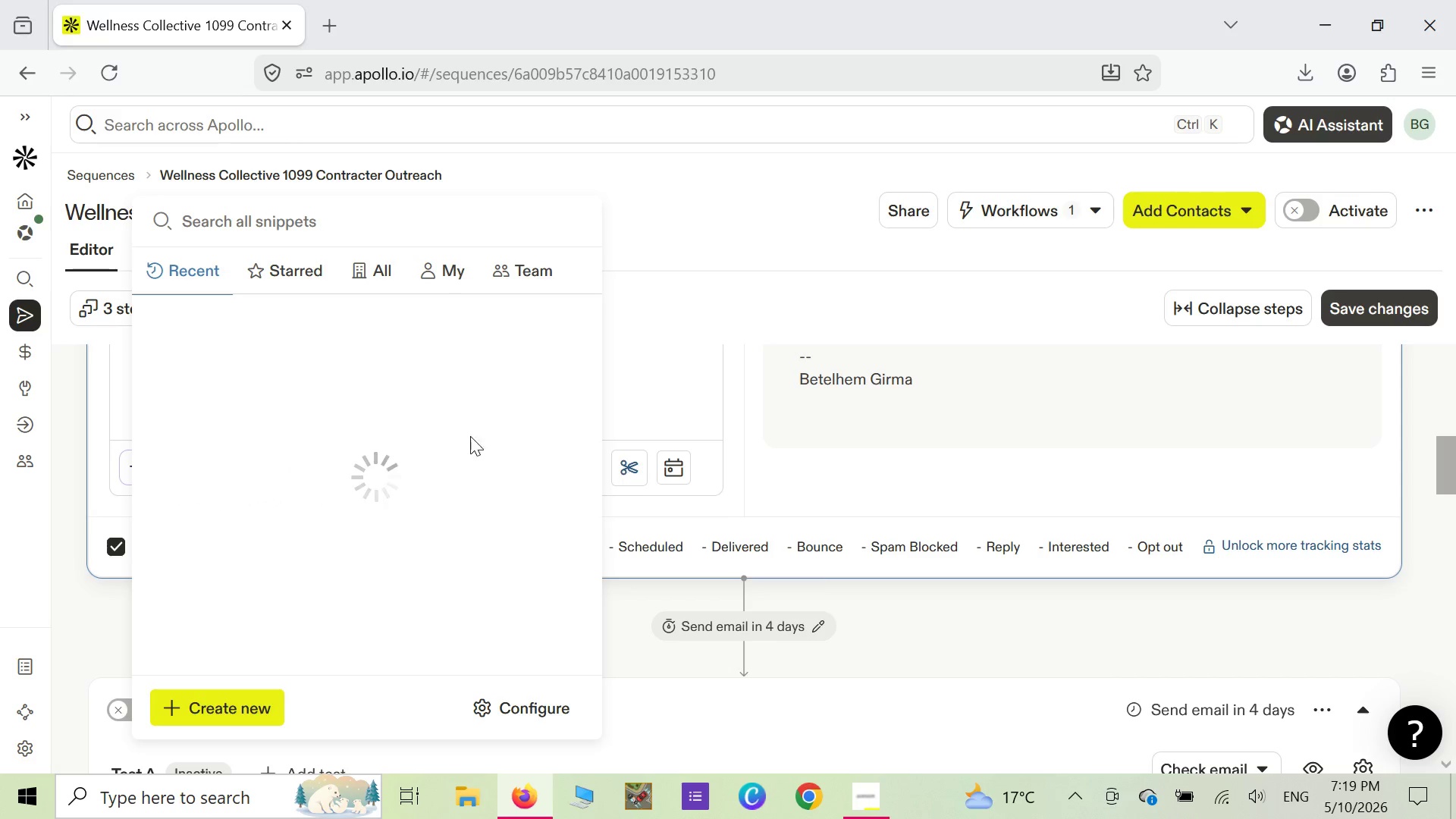 
mouse_move([530, 347])
 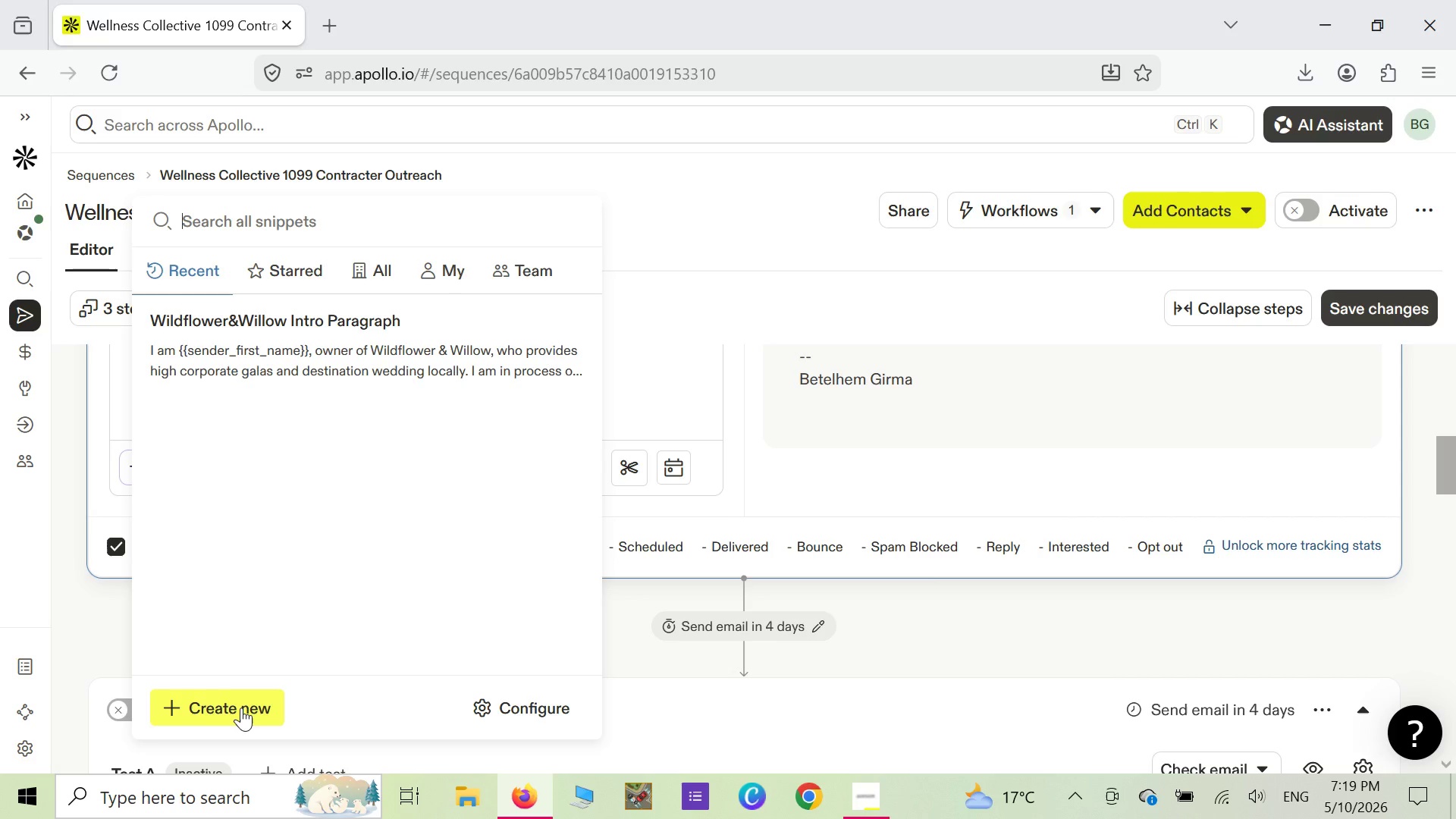 
left_click([241, 708])
 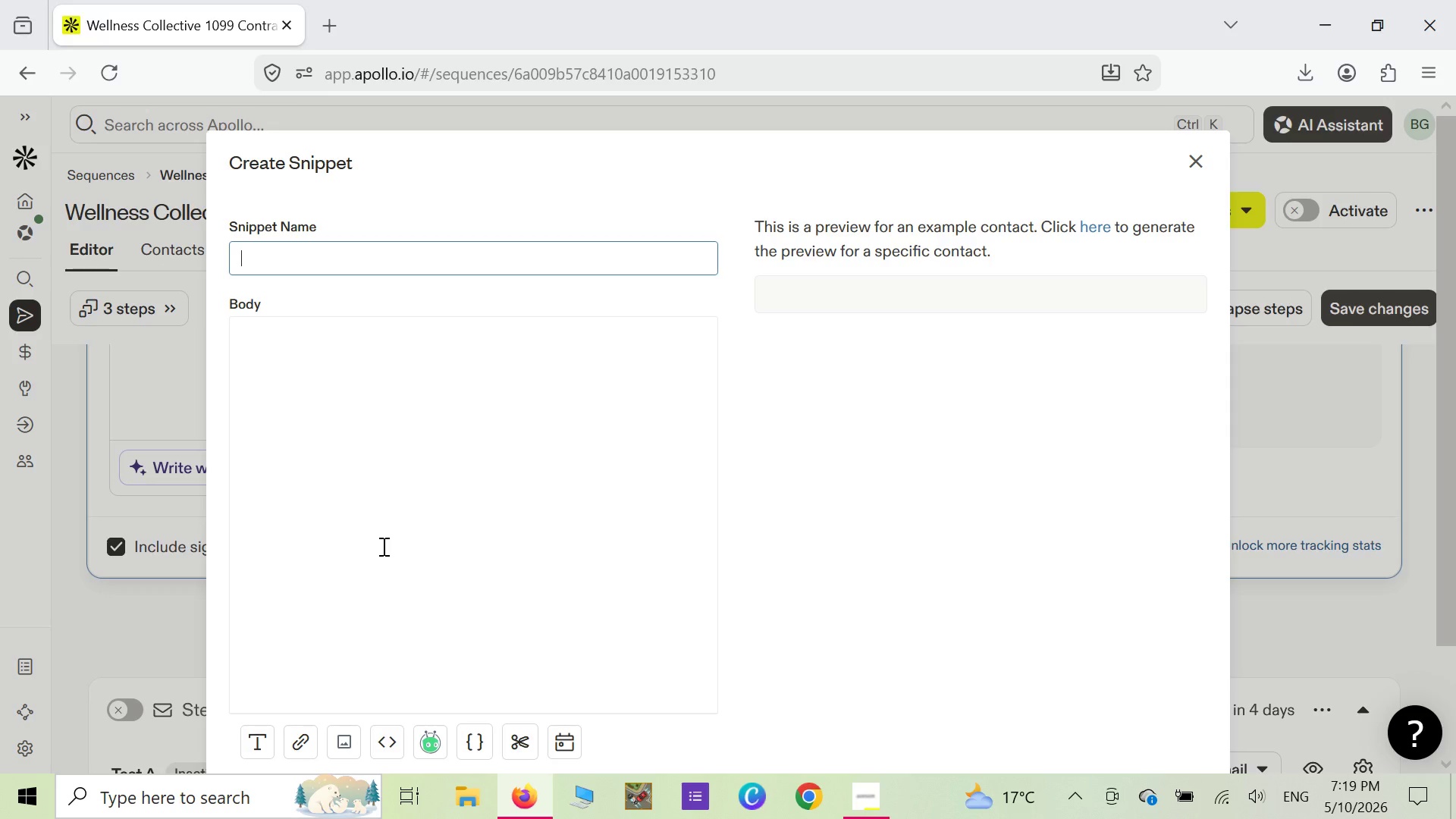 
wait(33.0)
 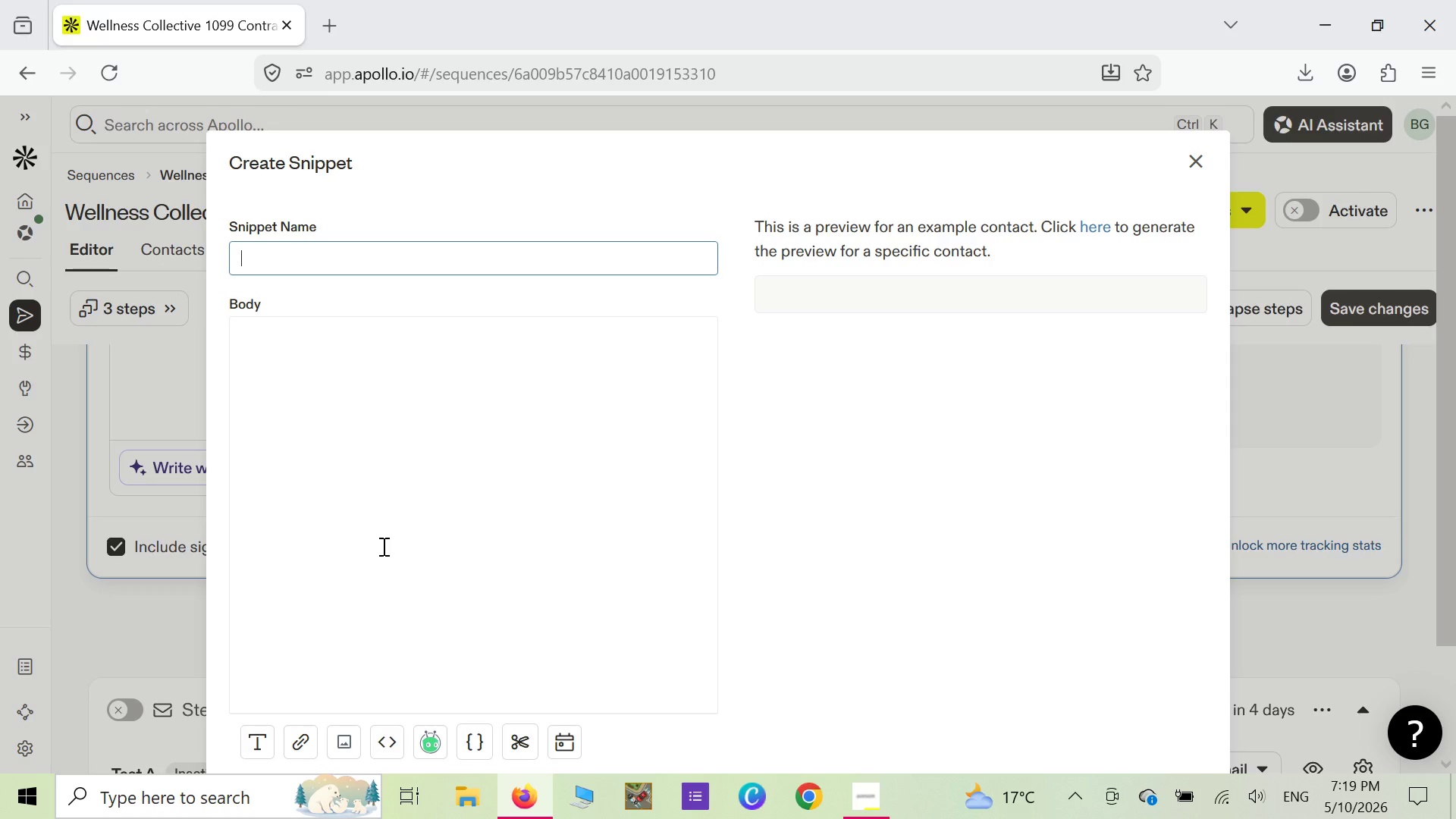 
type(s)
key(Backspace)
type(Specialist Provider)
 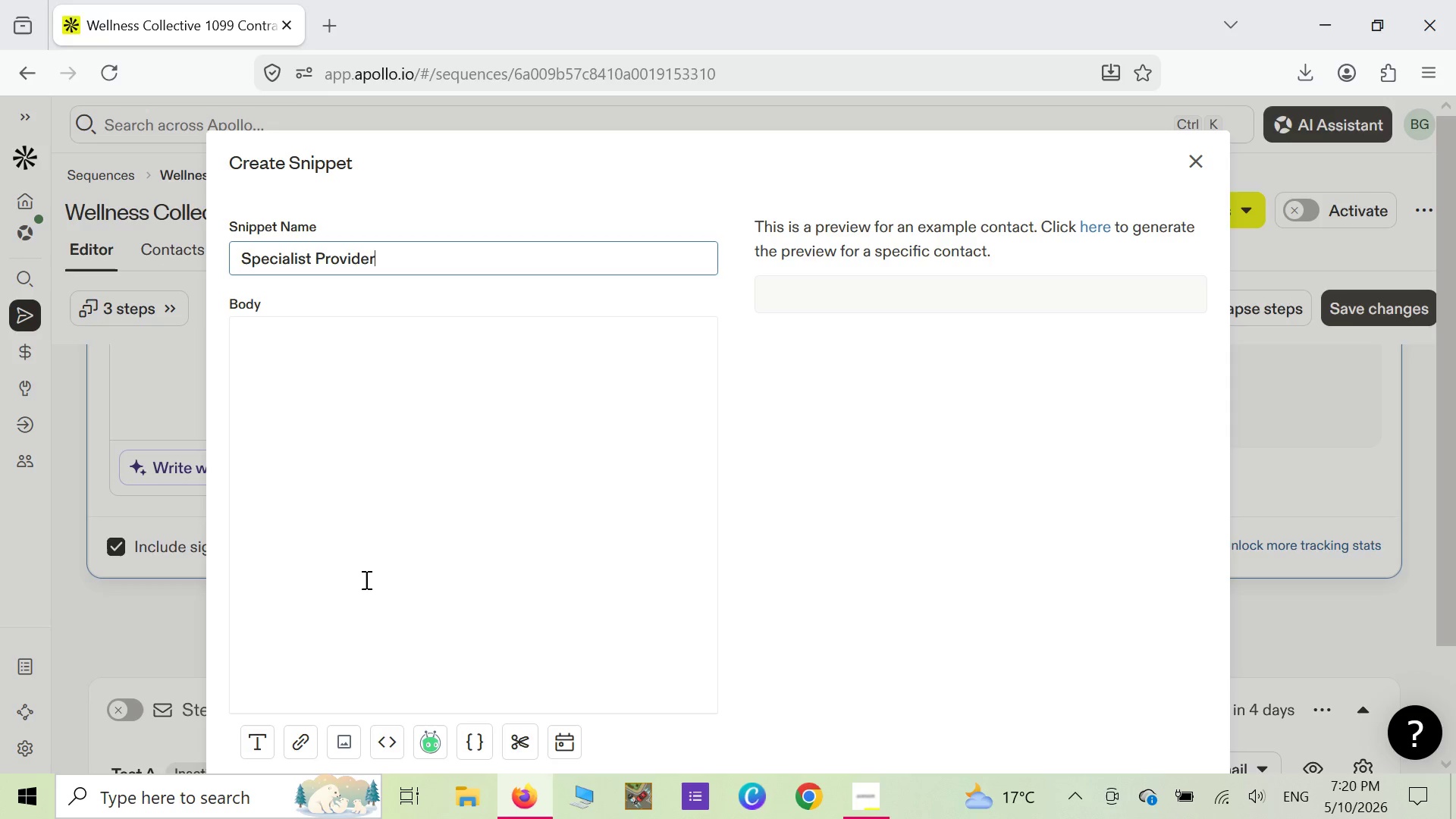 
left_click([399, 457])
 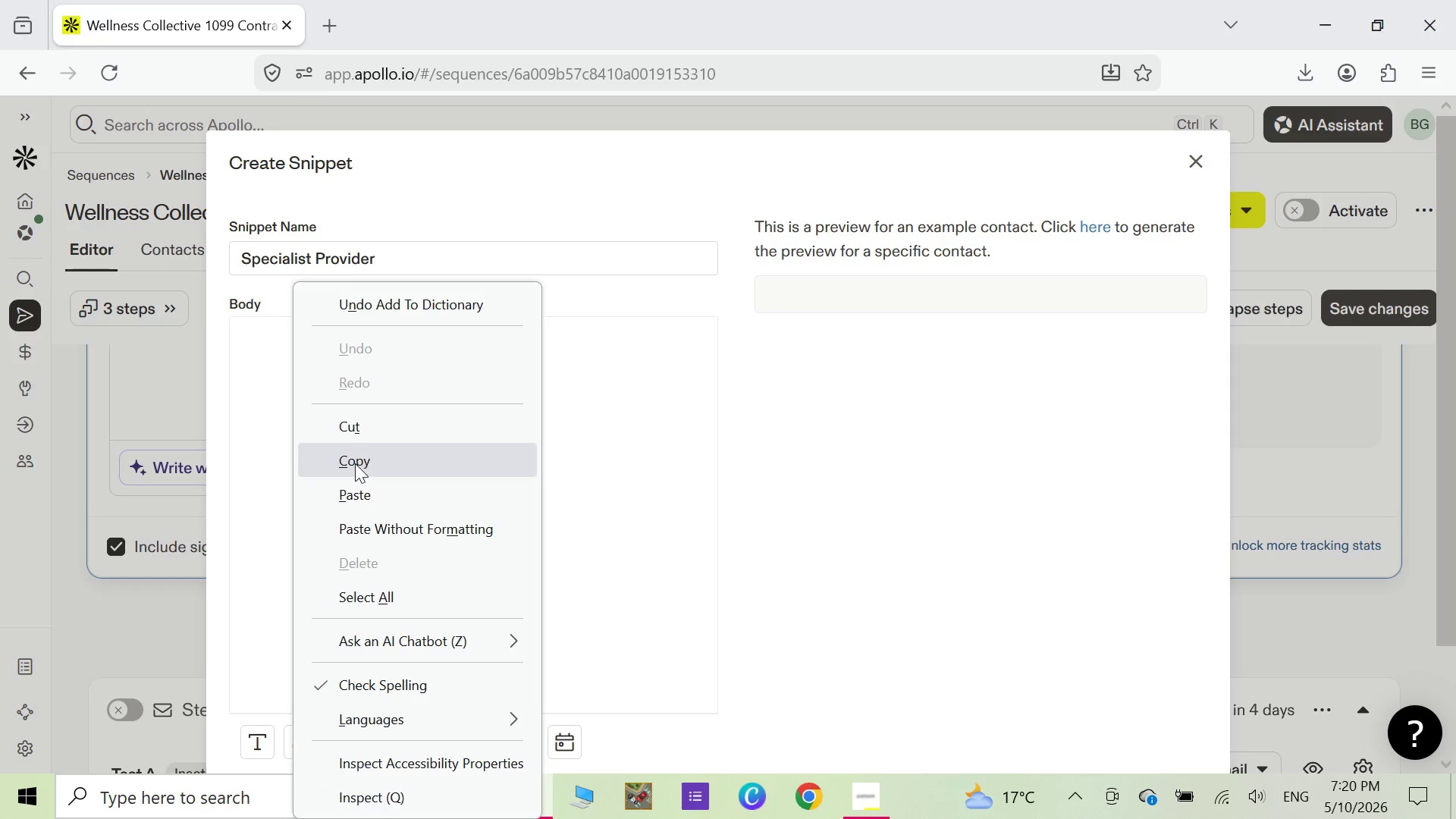 
left_click([356, 497])
 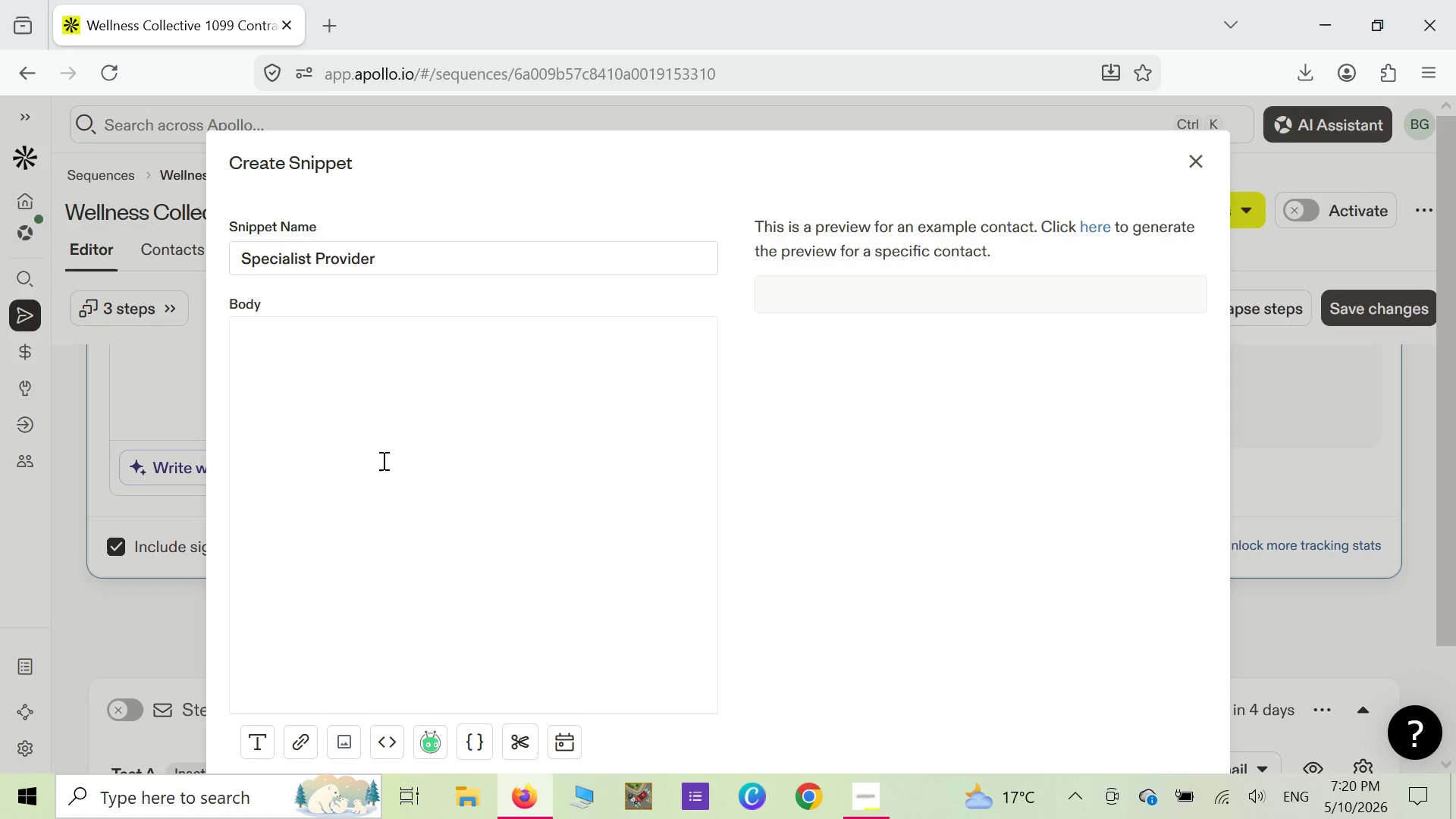 
scroll: coordinate [382, 460], scroll_direction: down, amount: 2.0
 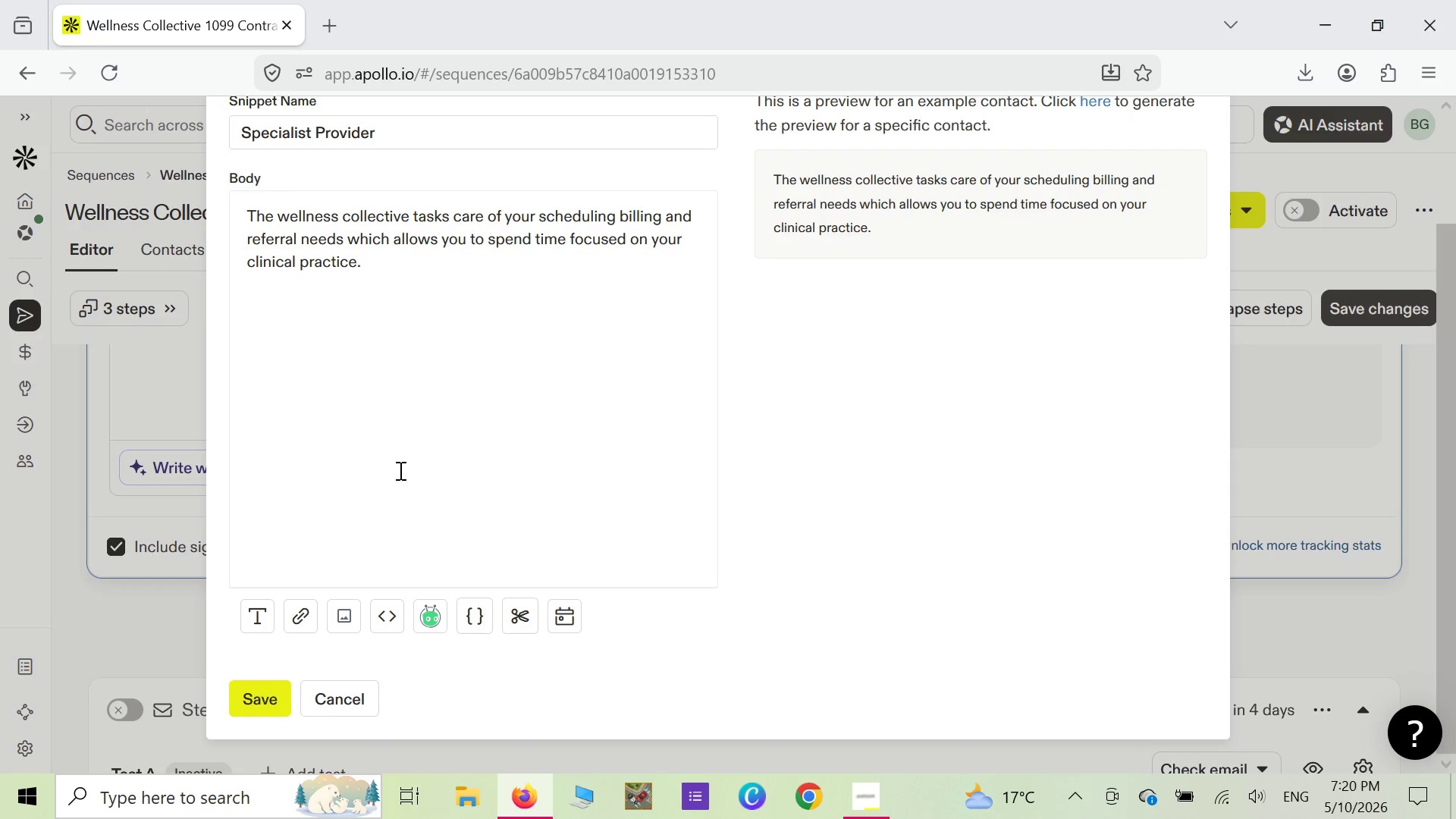 
scroll: coordinate [405, 457], scroll_direction: up, amount: 1.0
 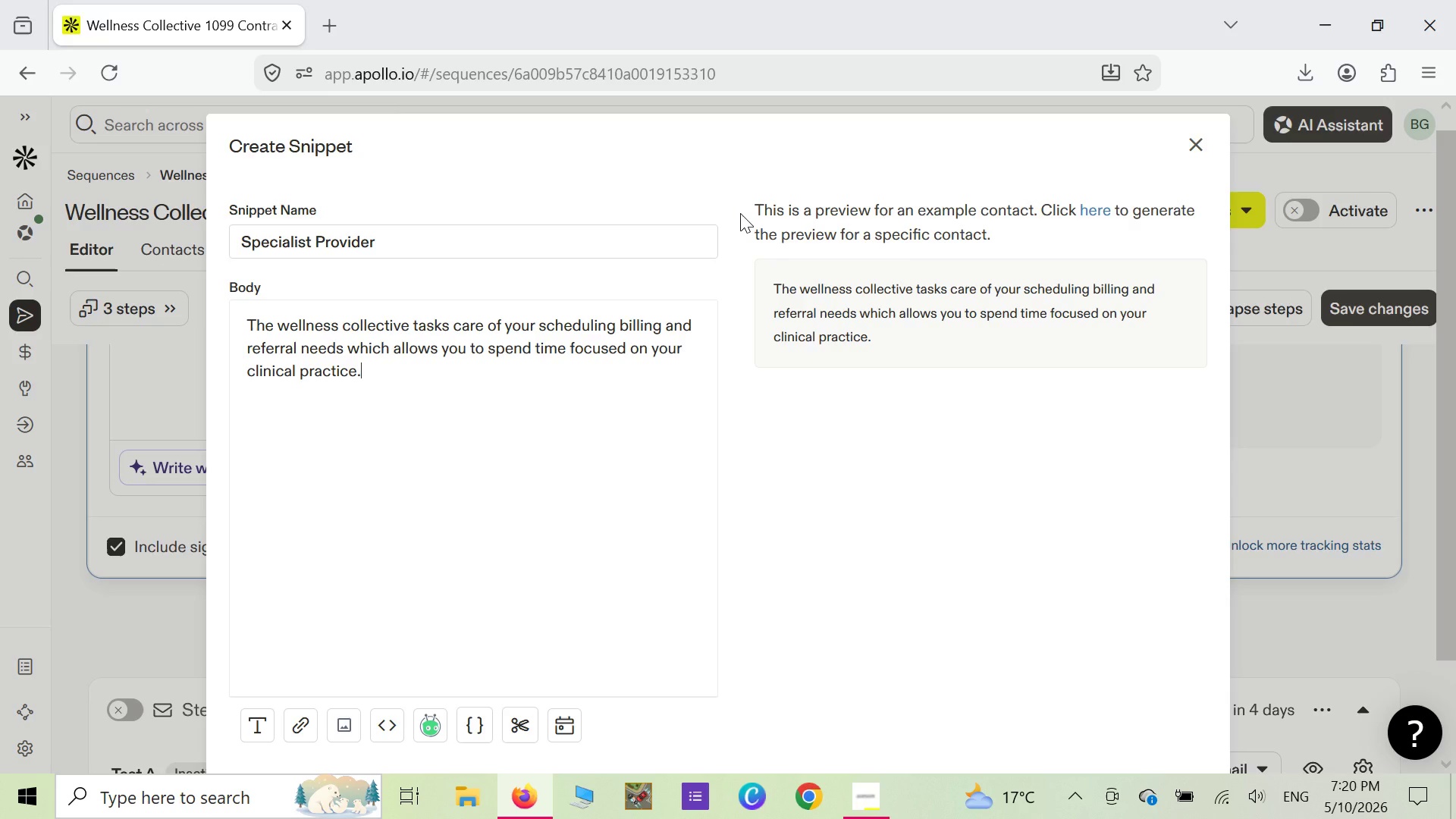 
wait(6.86)
 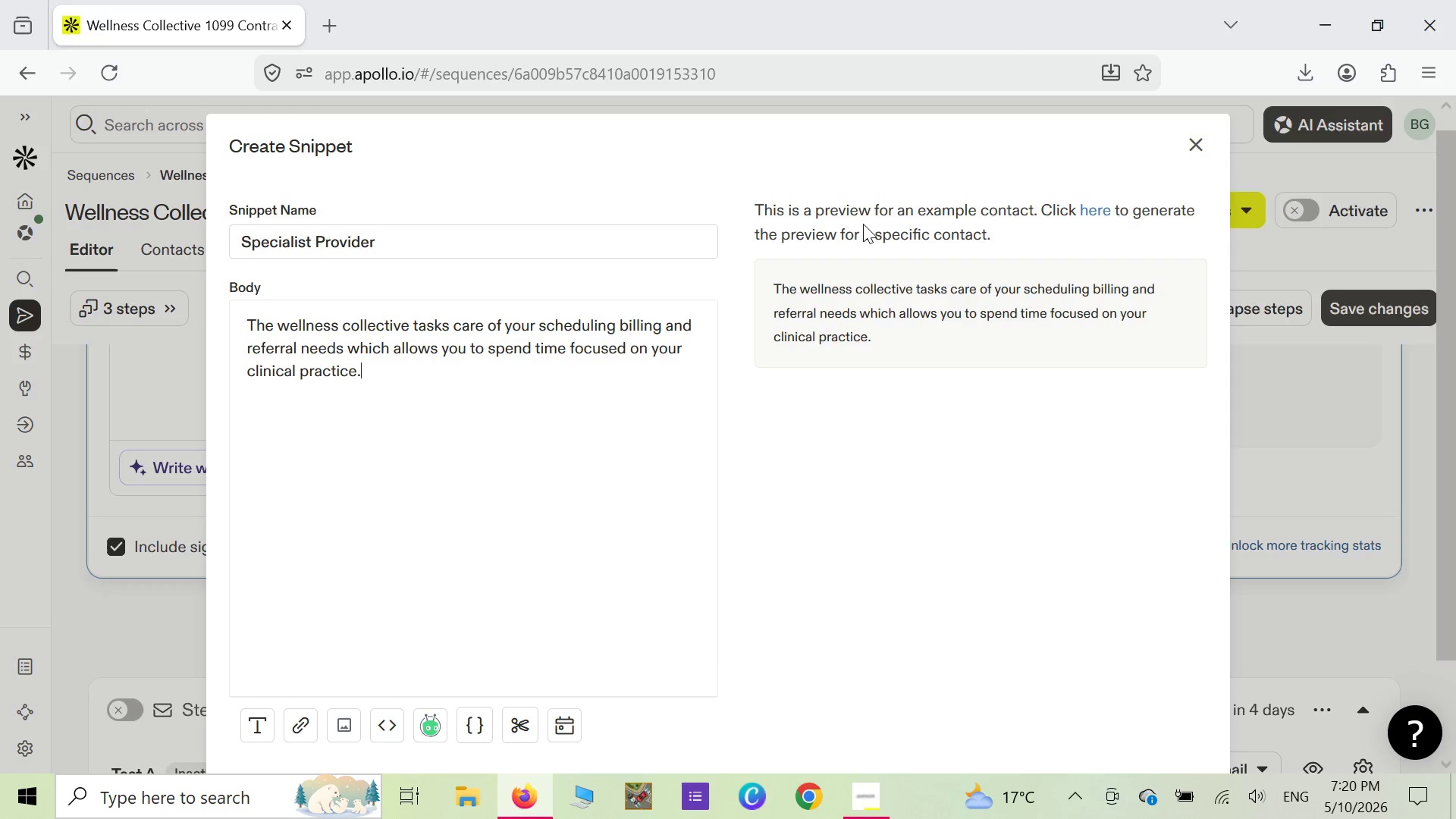 
right_click([722, 174])
 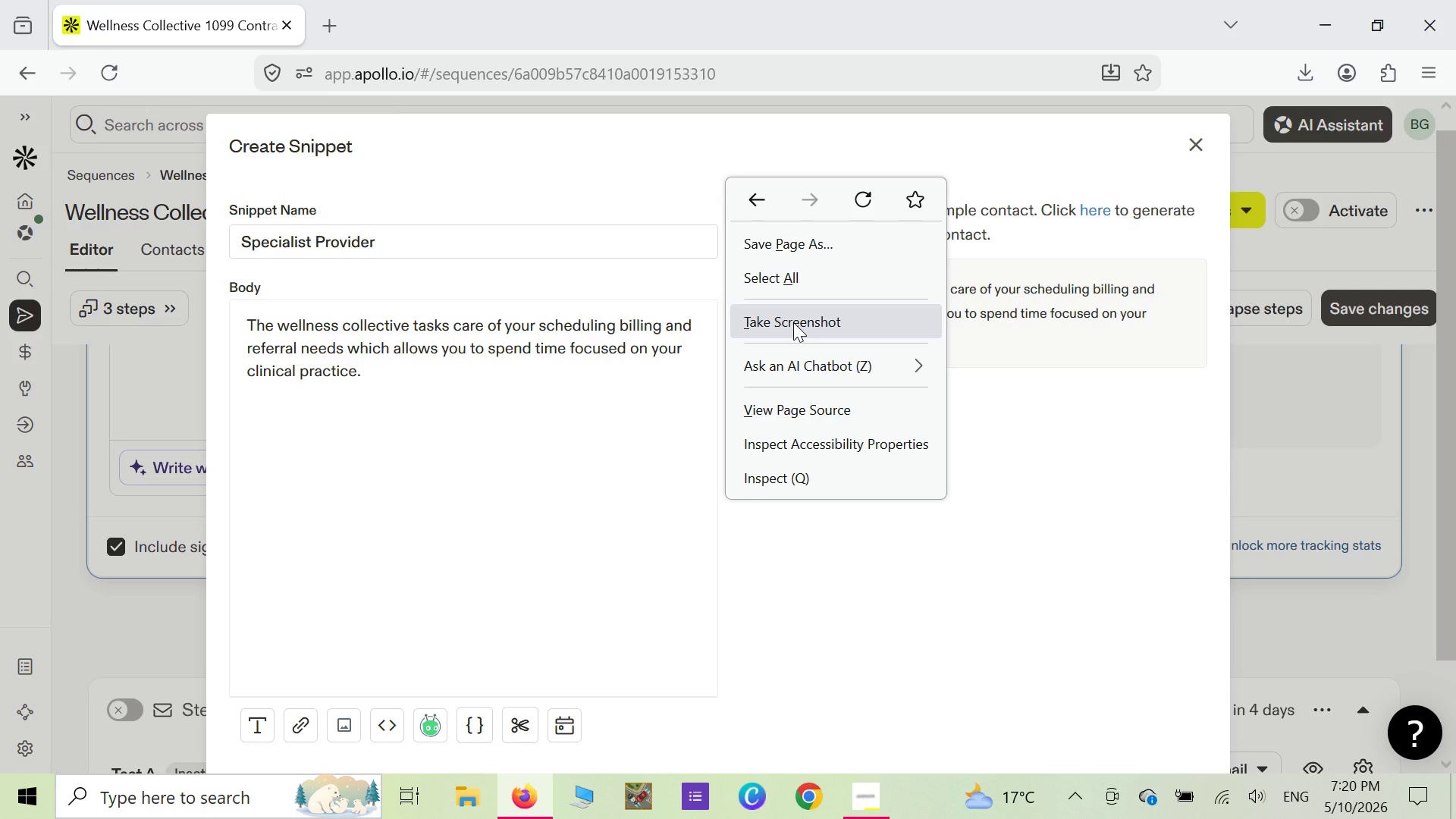 
left_click([793, 322])
 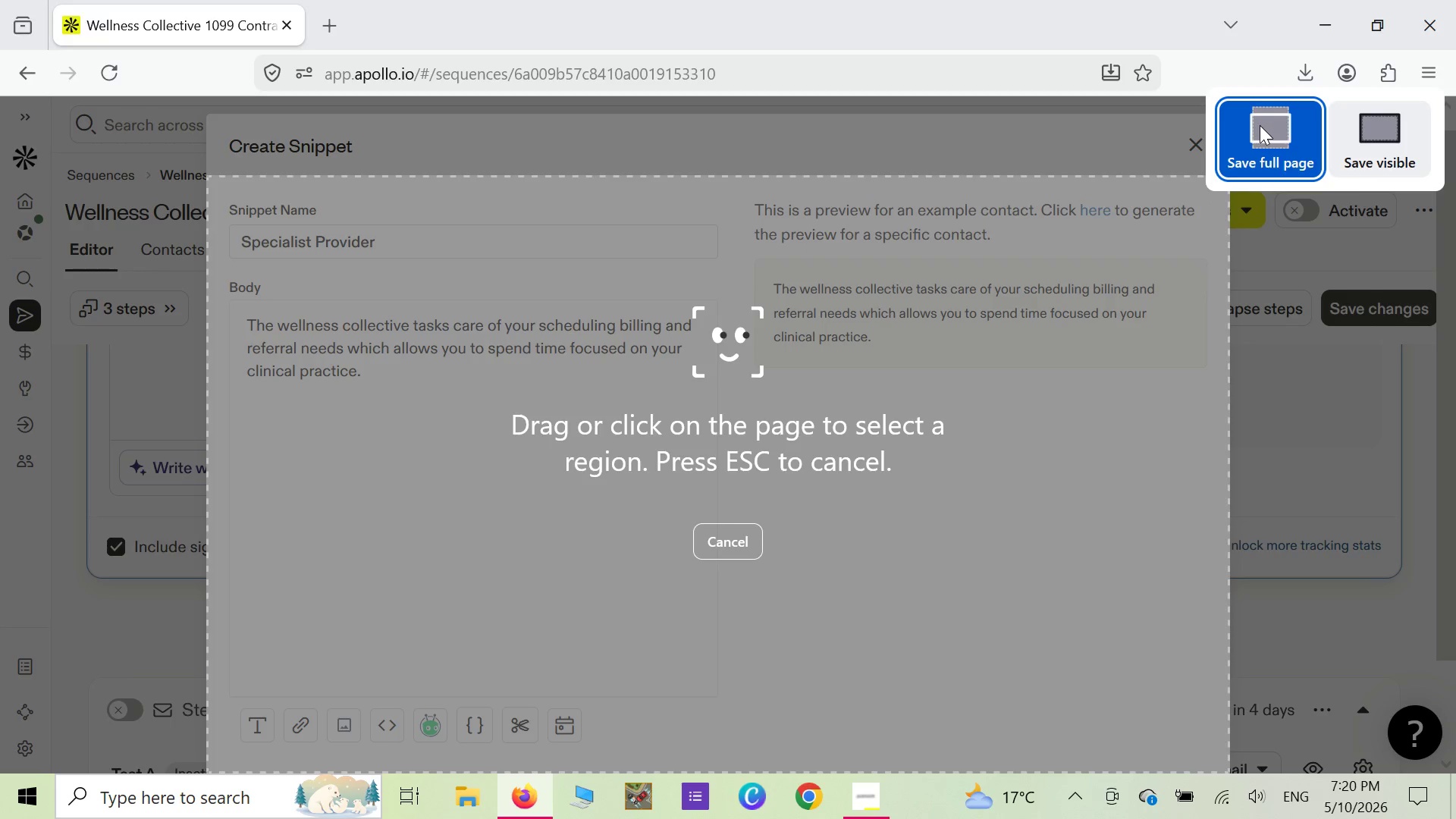 
left_click([1301, 134])
 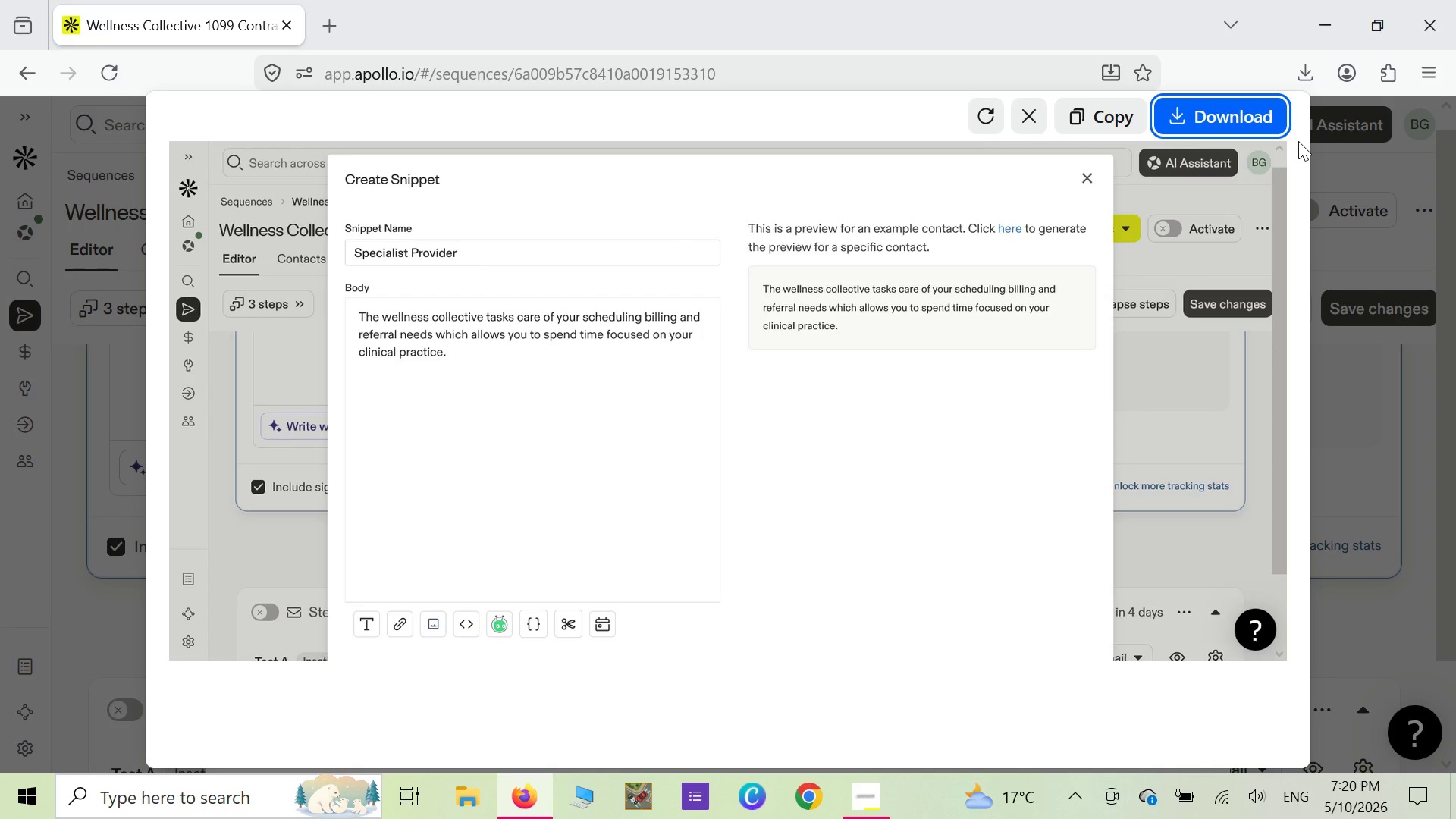 
wait(15.58)
 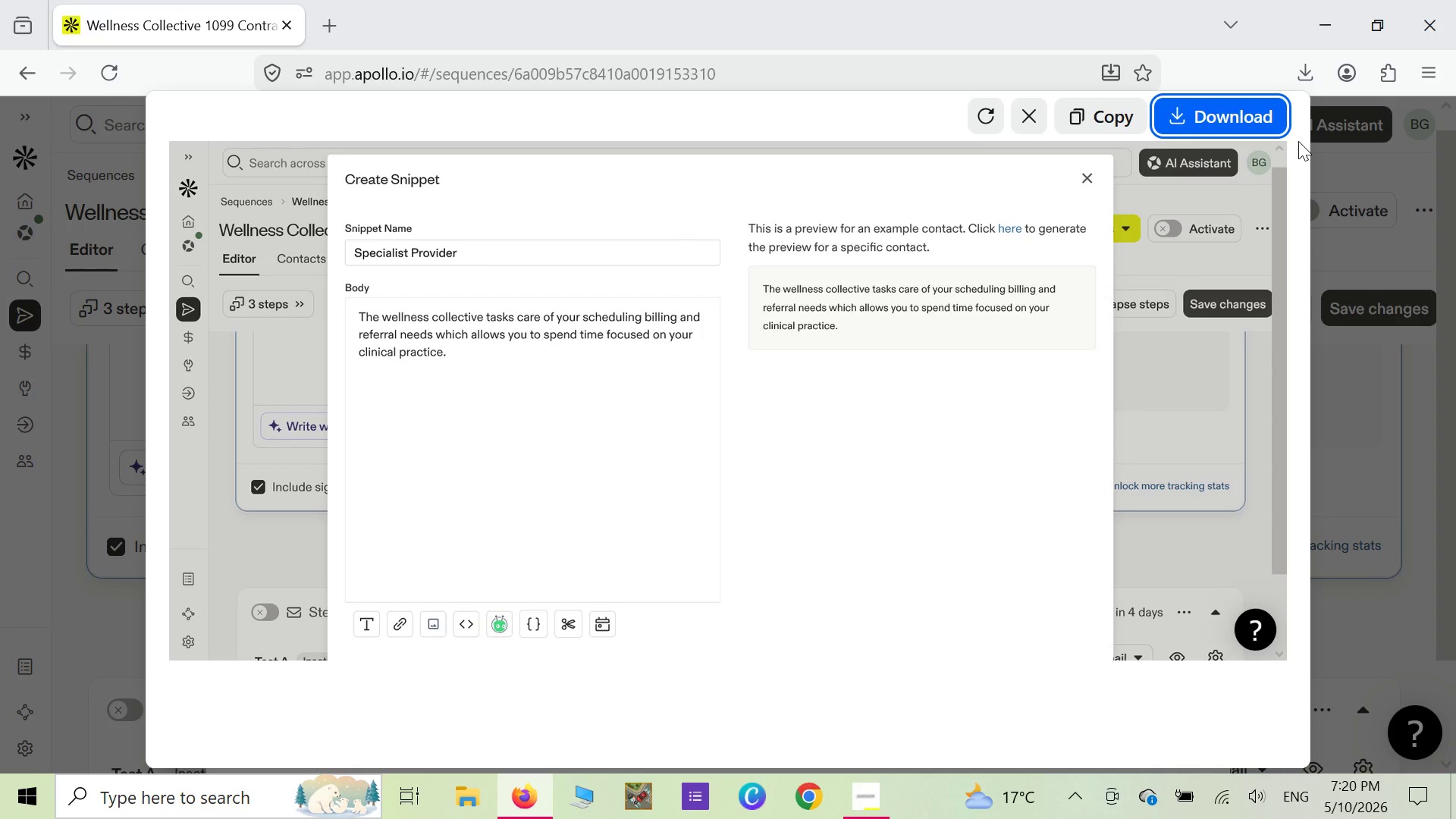 
left_click([1238, 121])
 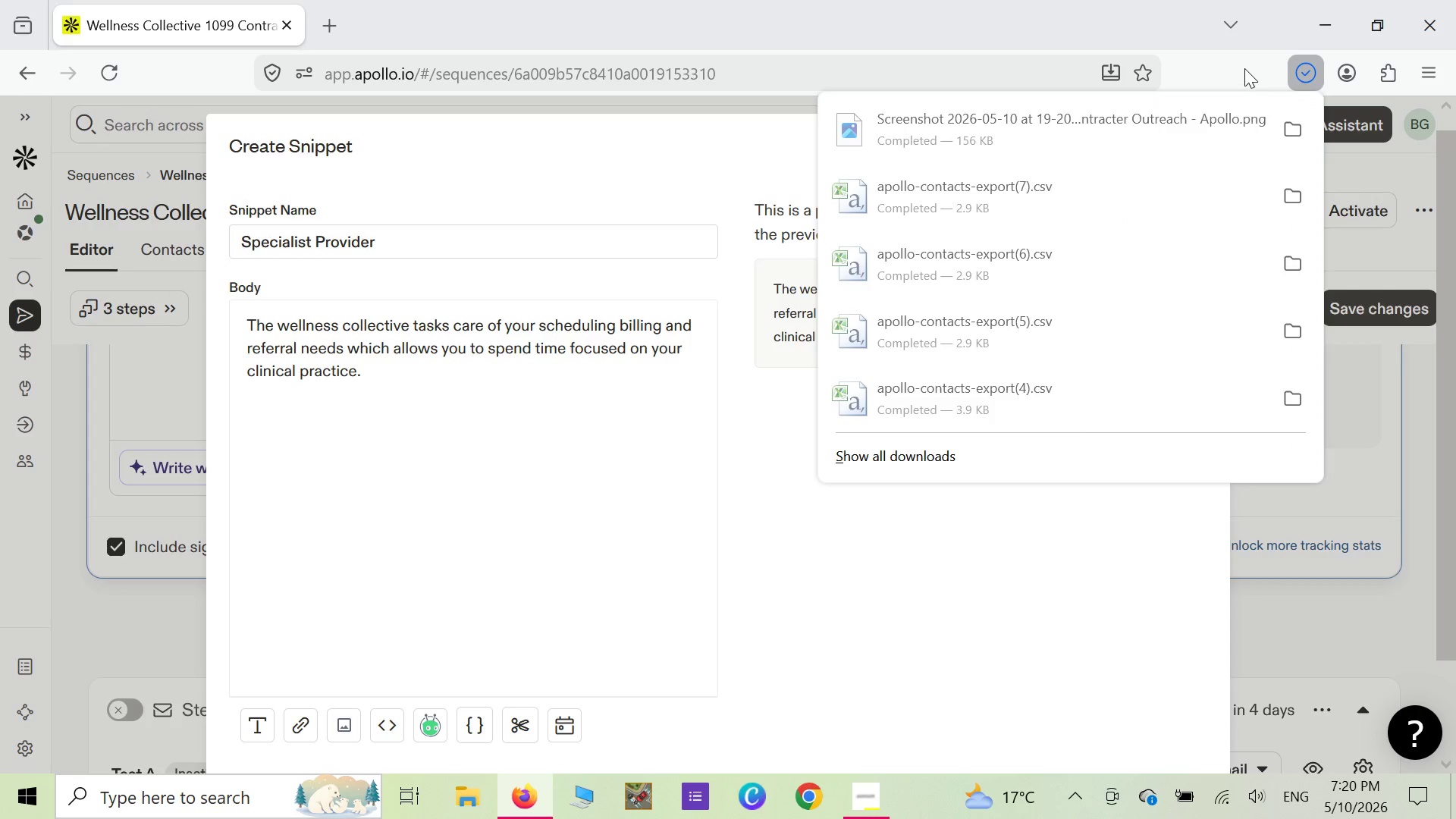 
mouse_move([1191, 33])
 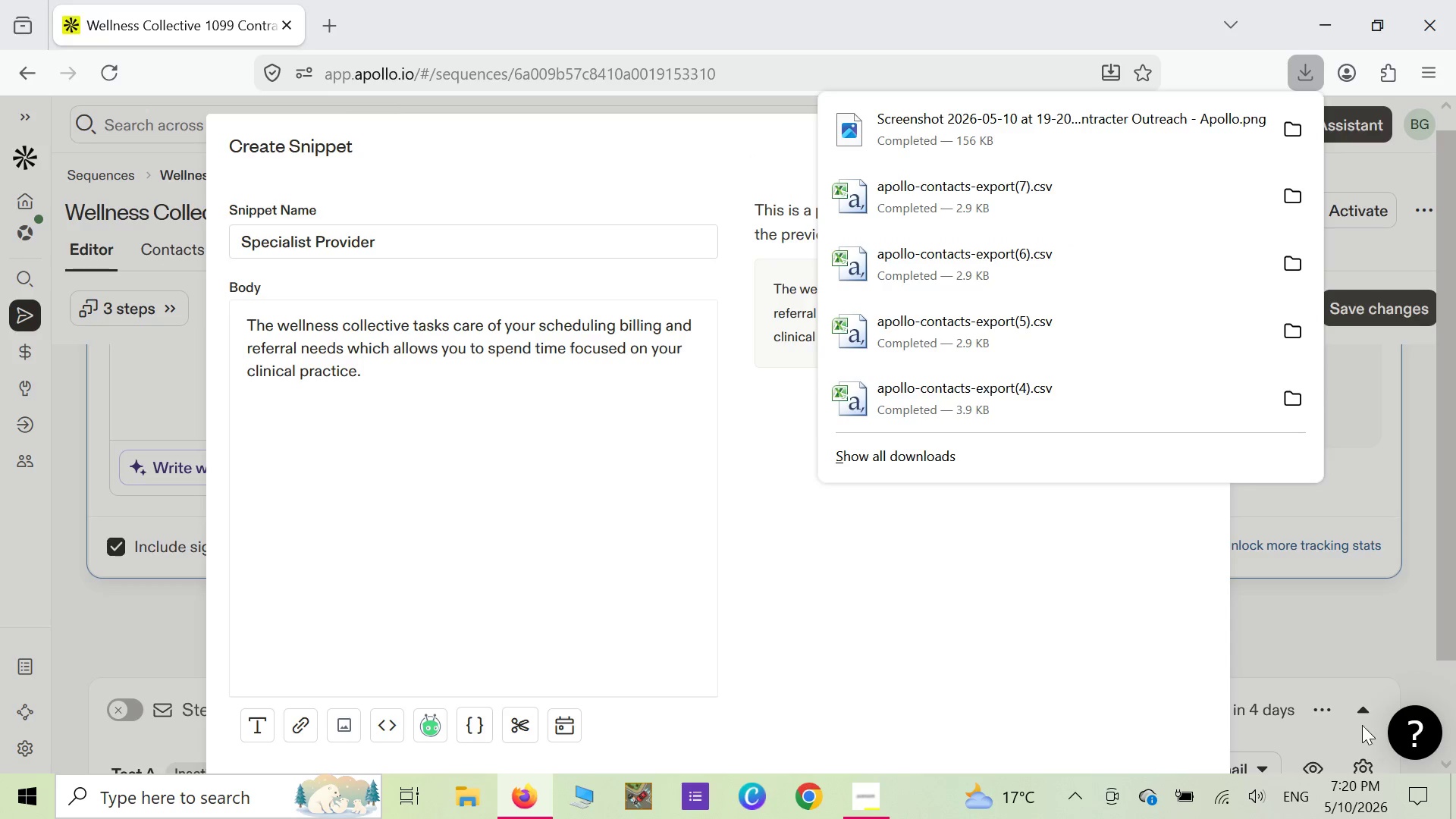 
left_click([1345, 646])
 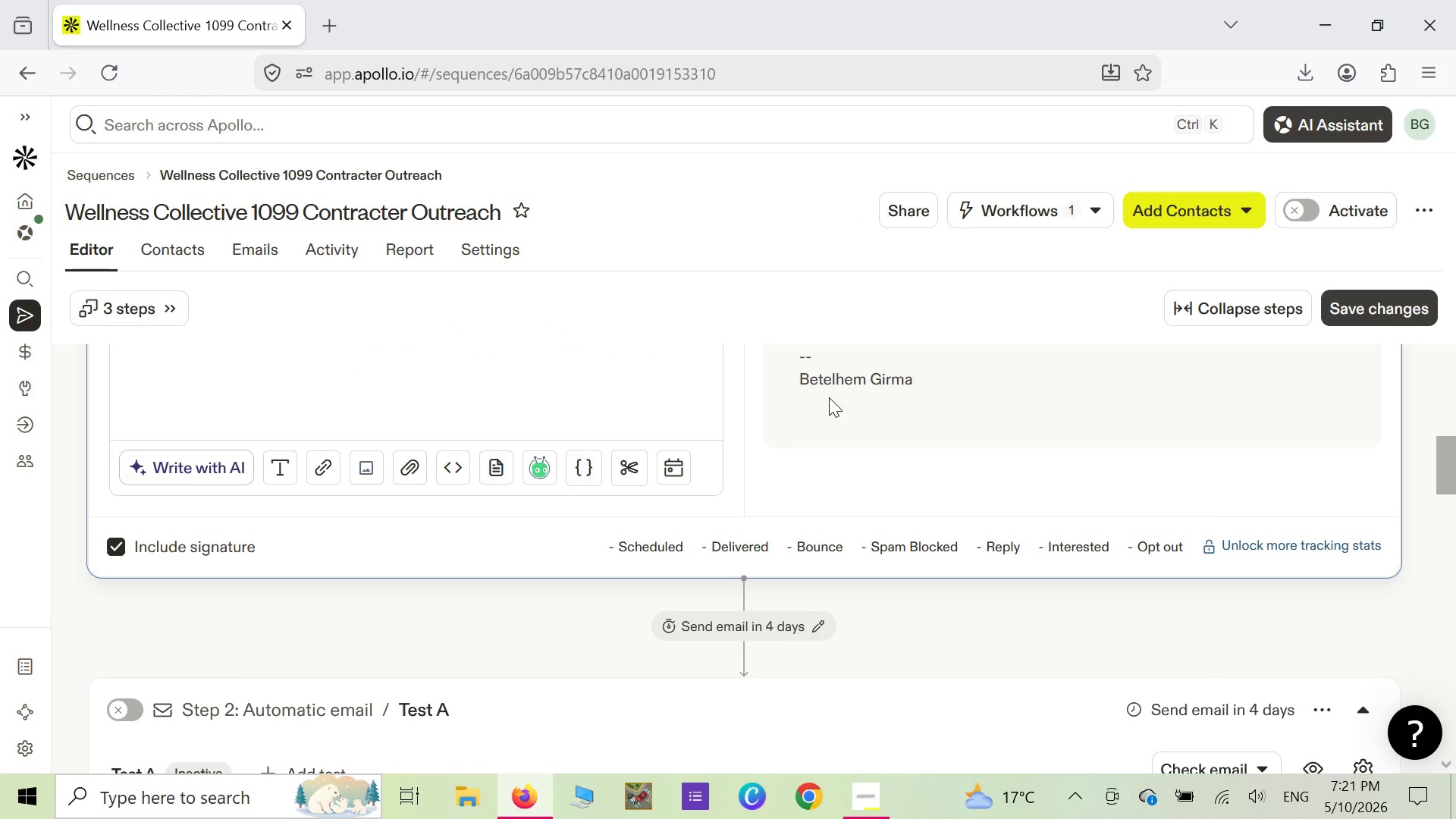 
scroll: coordinate [828, 400], scroll_direction: up, amount: 2.0
 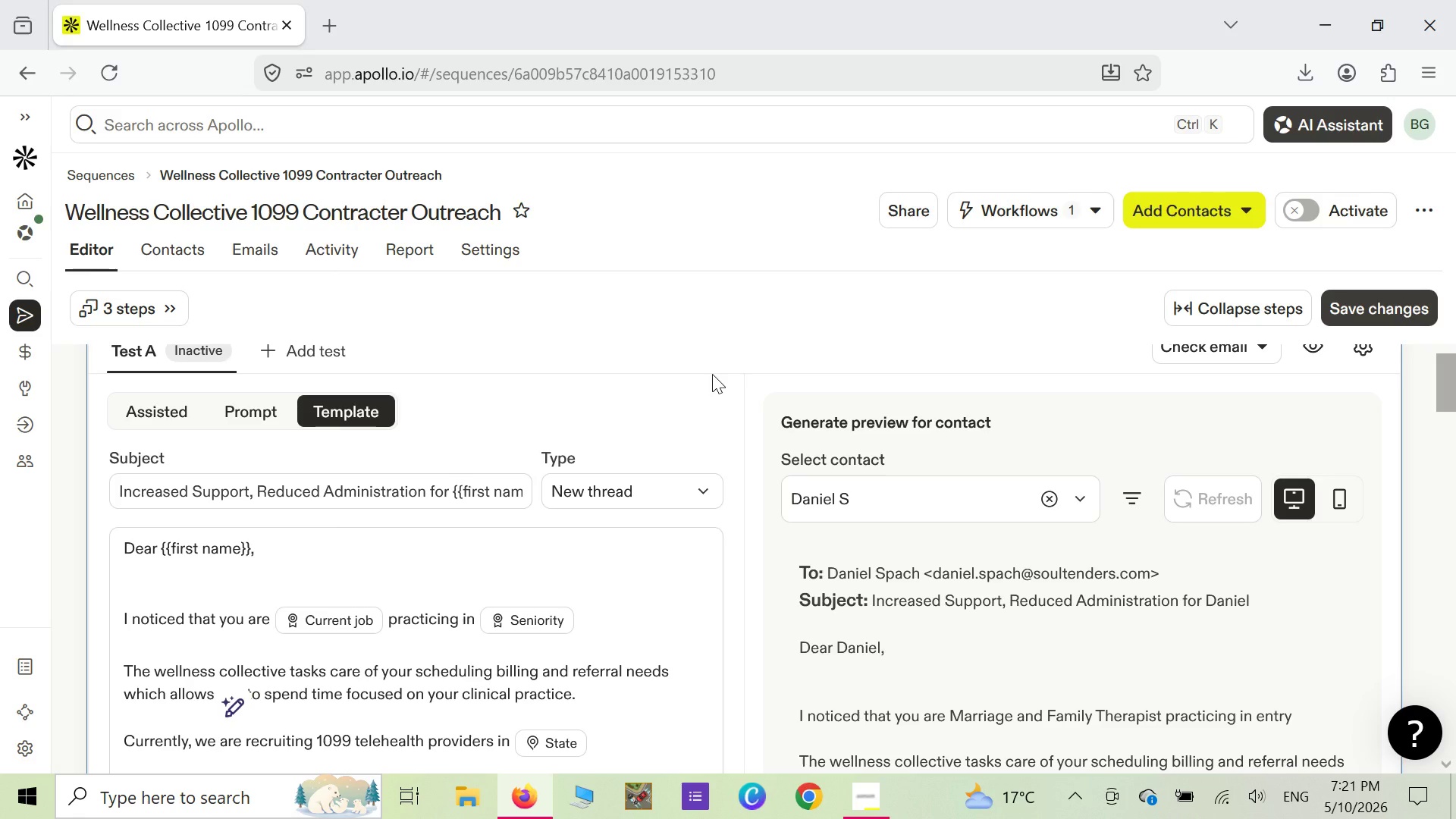 
scroll: coordinate [712, 374], scroll_direction: down, amount: 1.0
 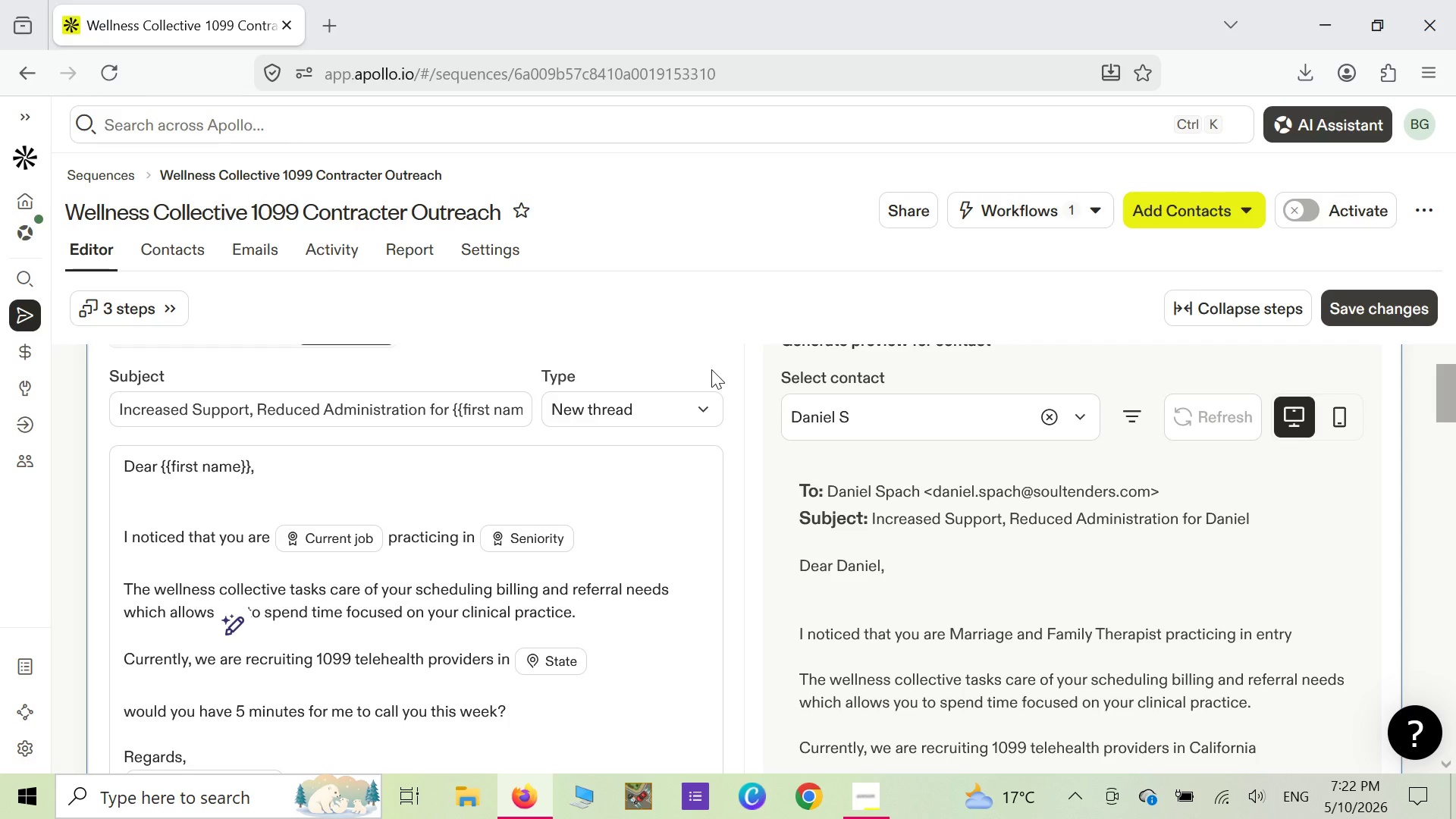 
wait(61.36)
 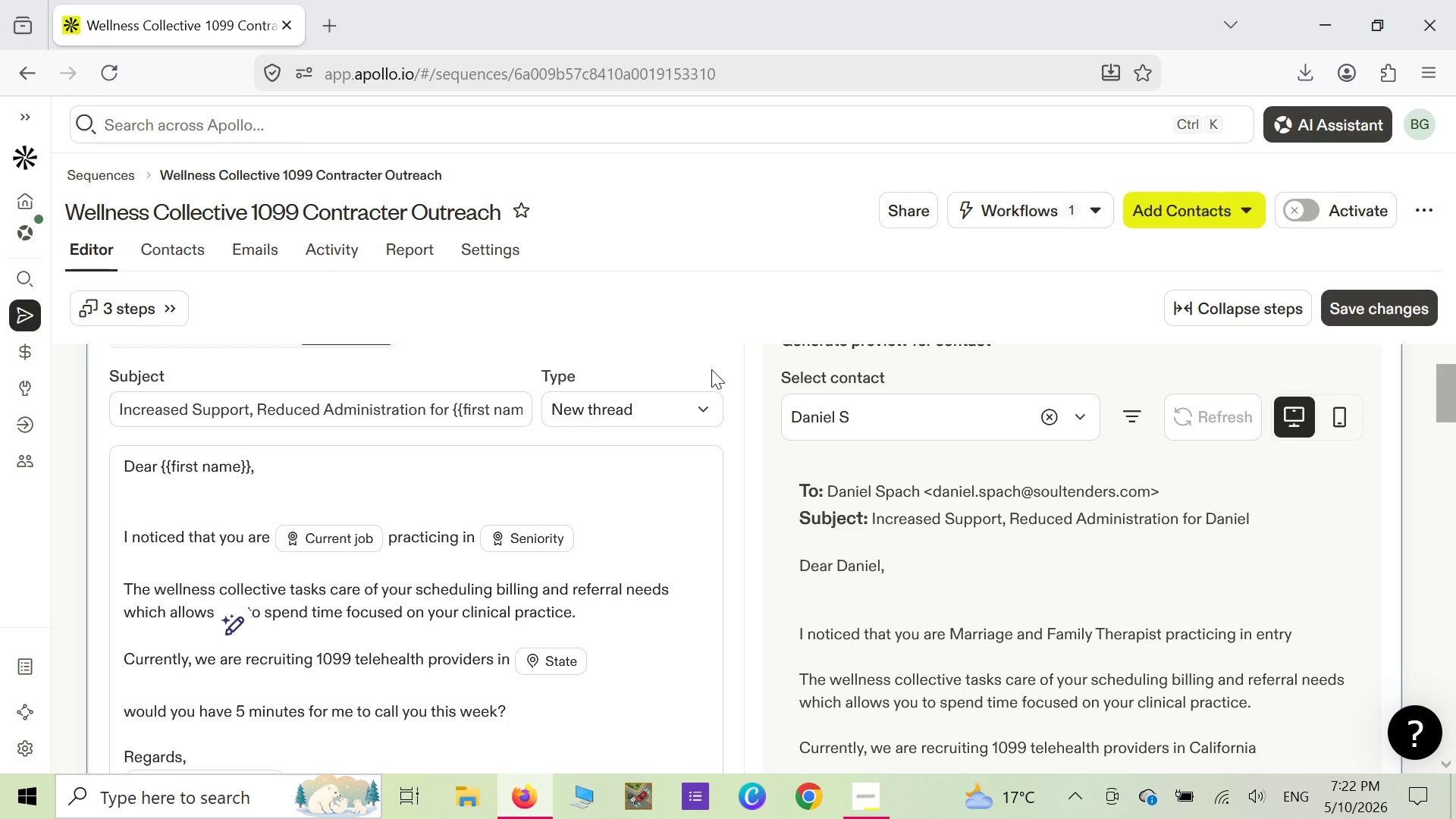 
left_click([1313, 75])
 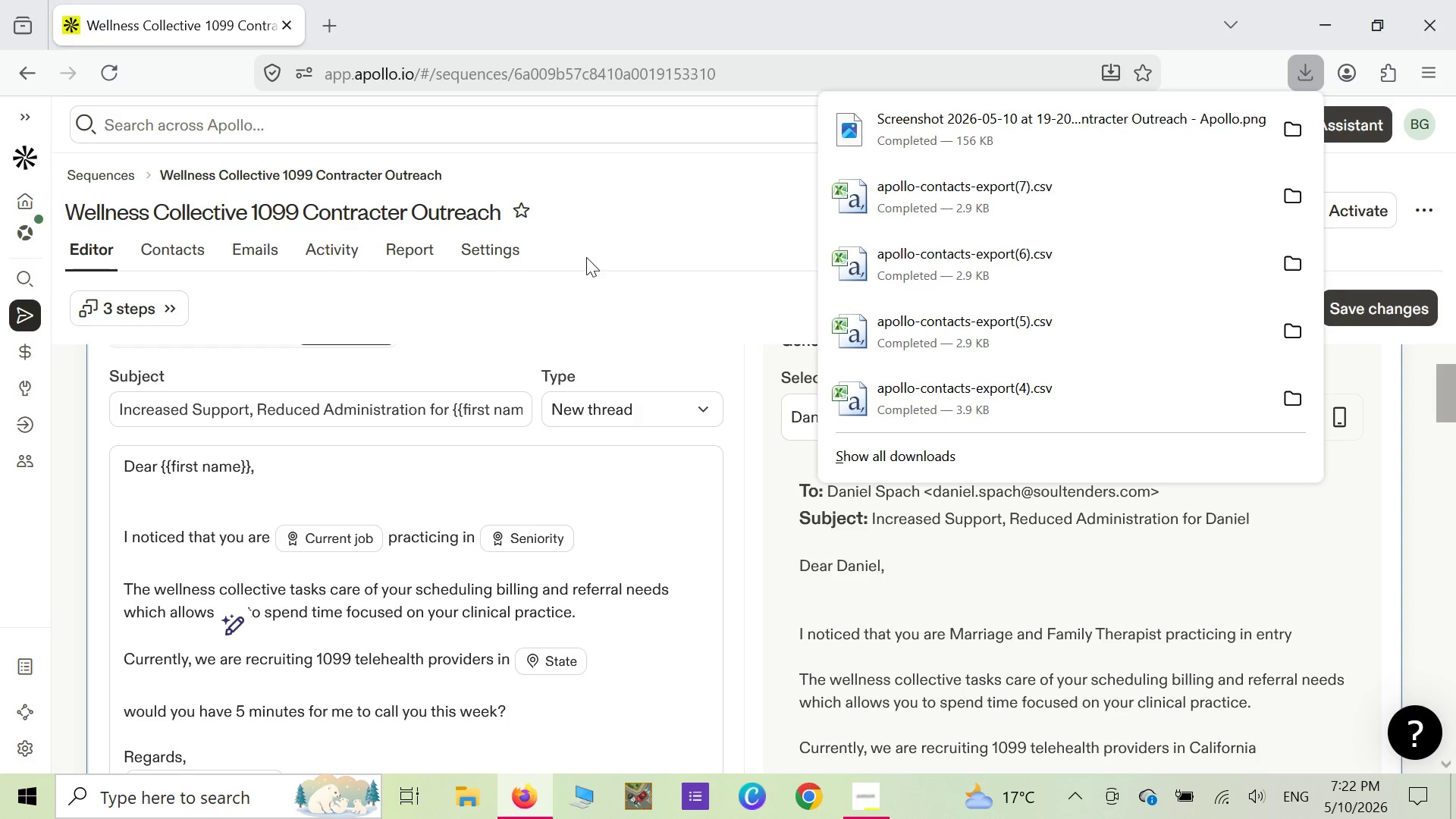 
left_click([661, 237])
 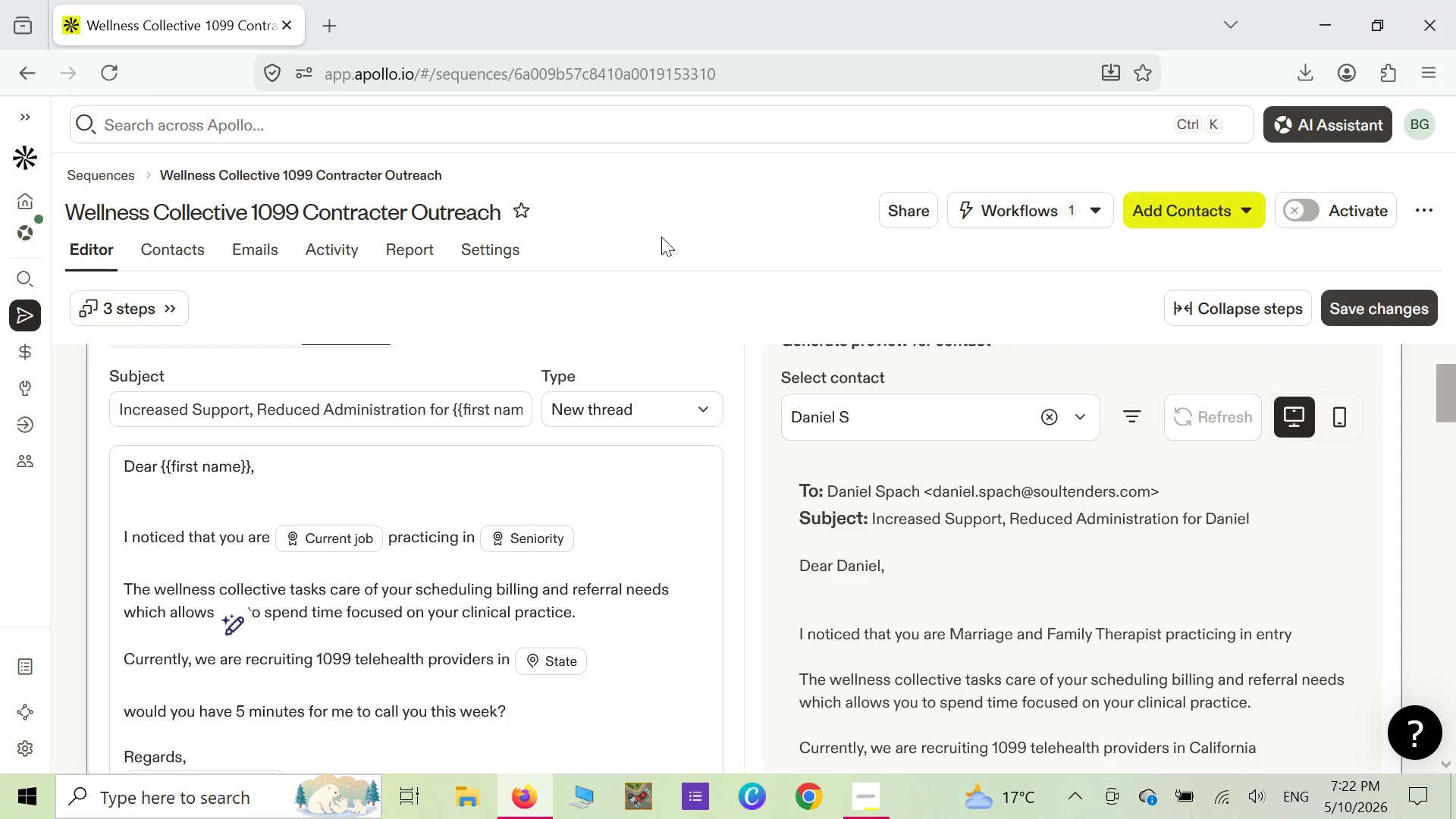 
right_click([661, 237])
 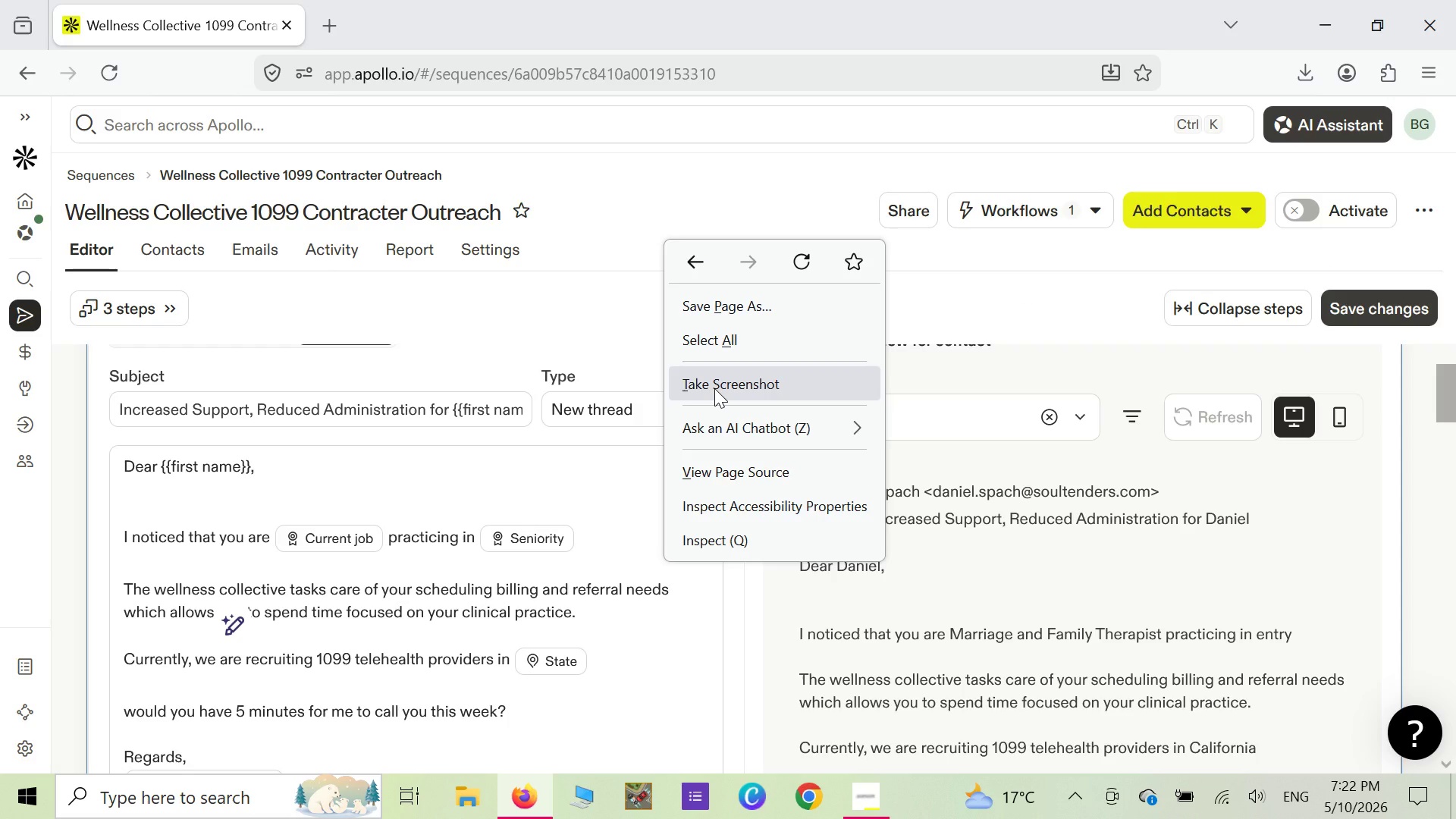 
left_click([714, 388])
 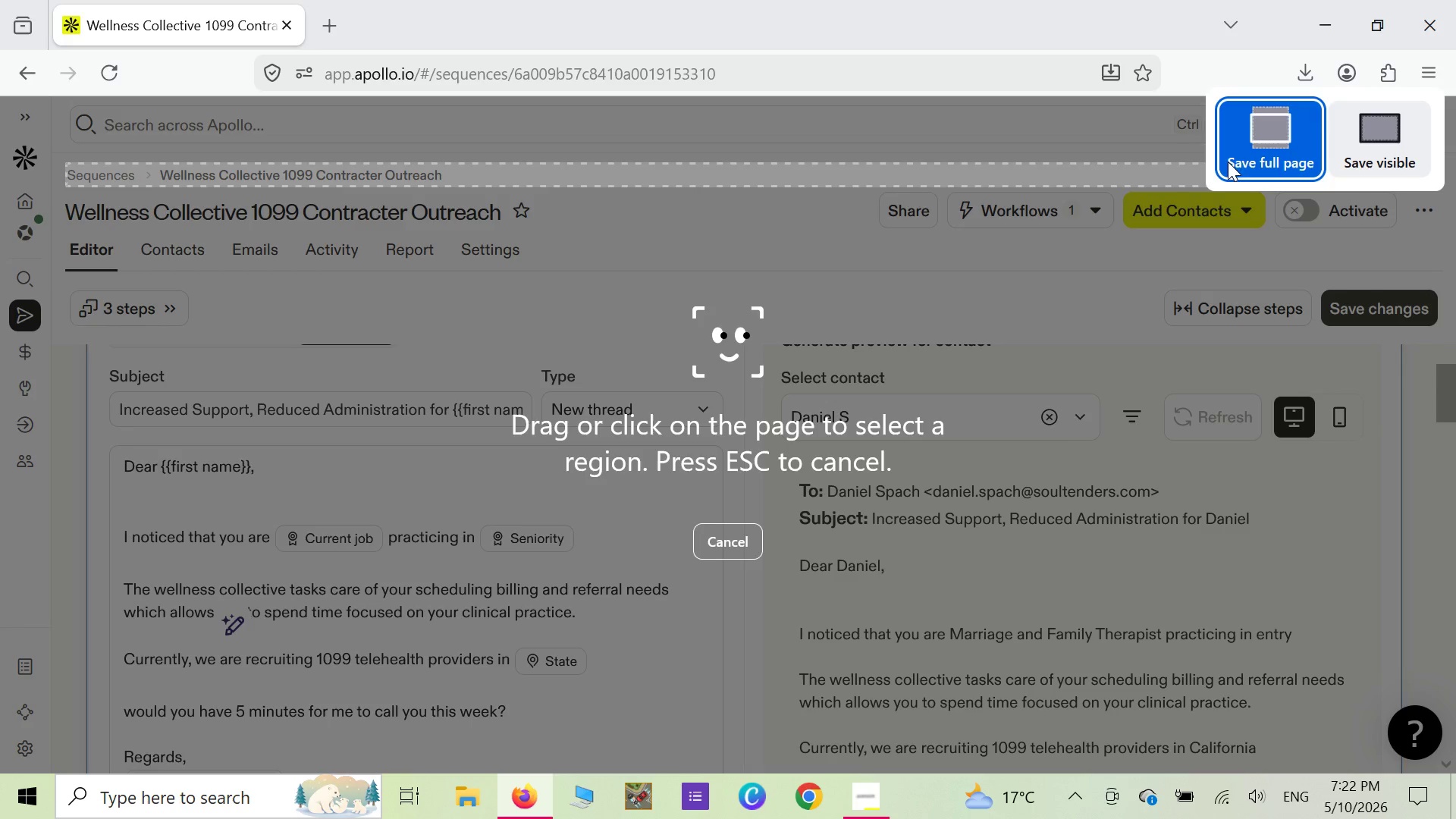 
left_click([1240, 158])
 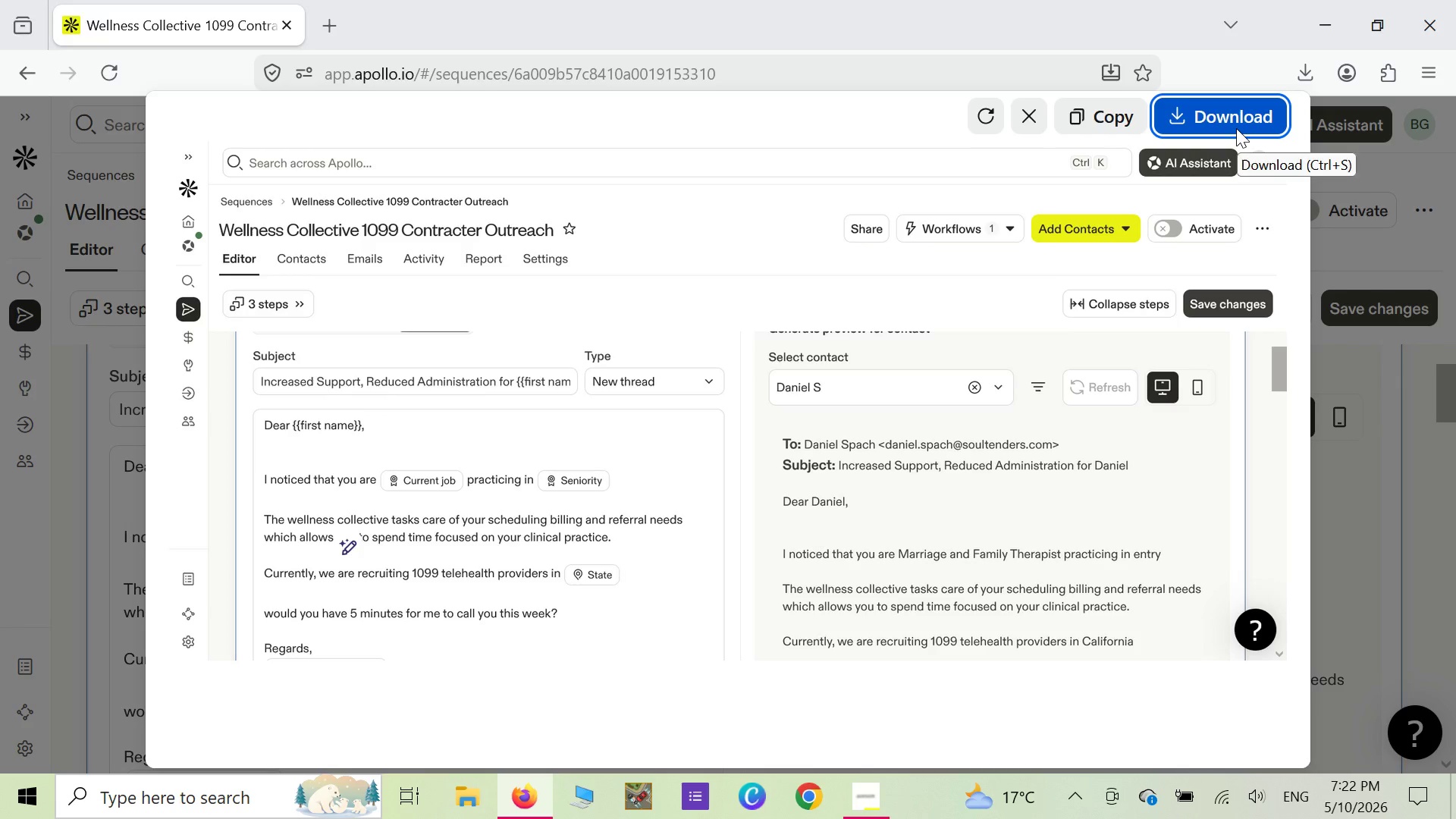 
left_click([1236, 128])
 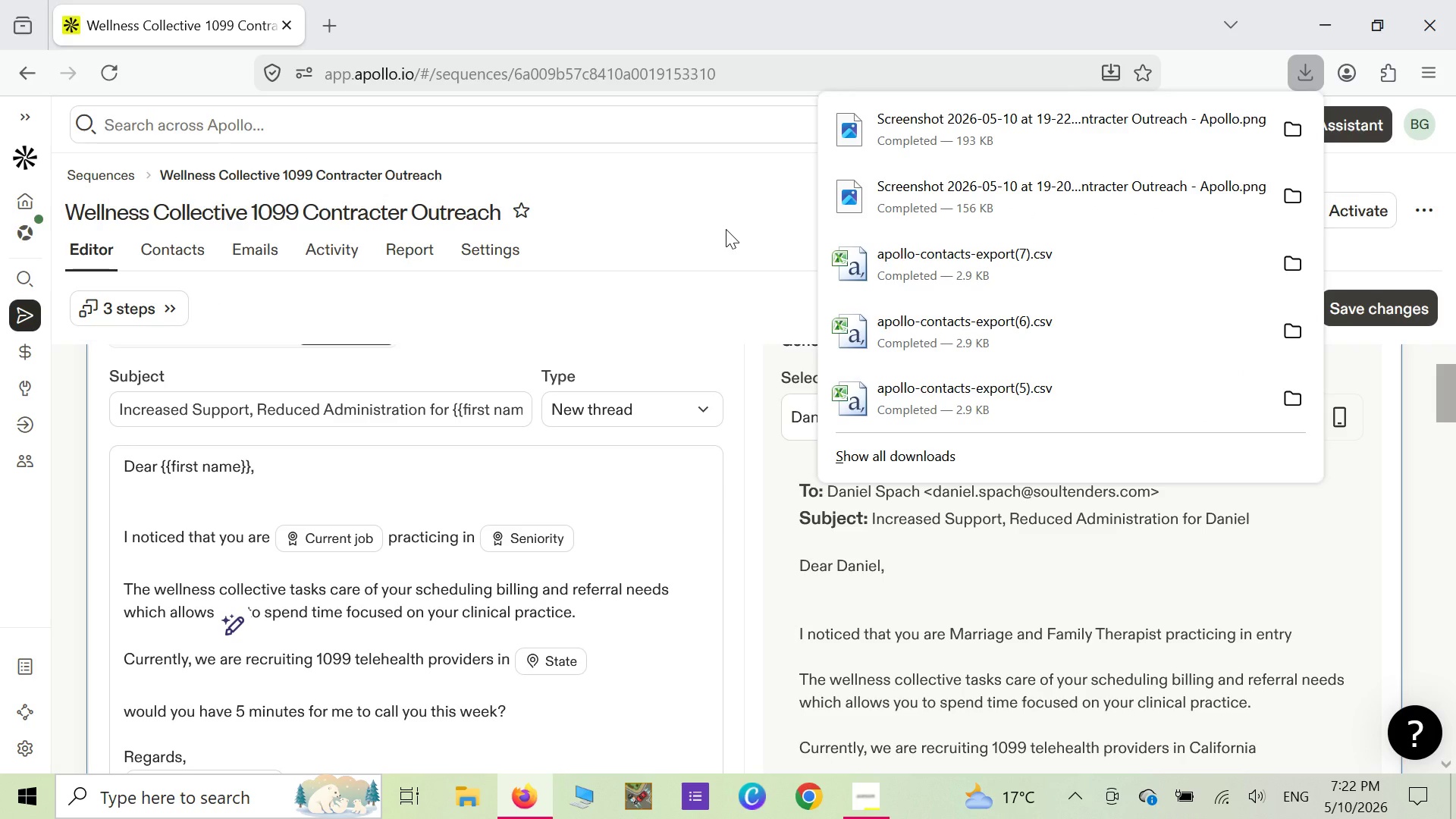 
wait(6.06)
 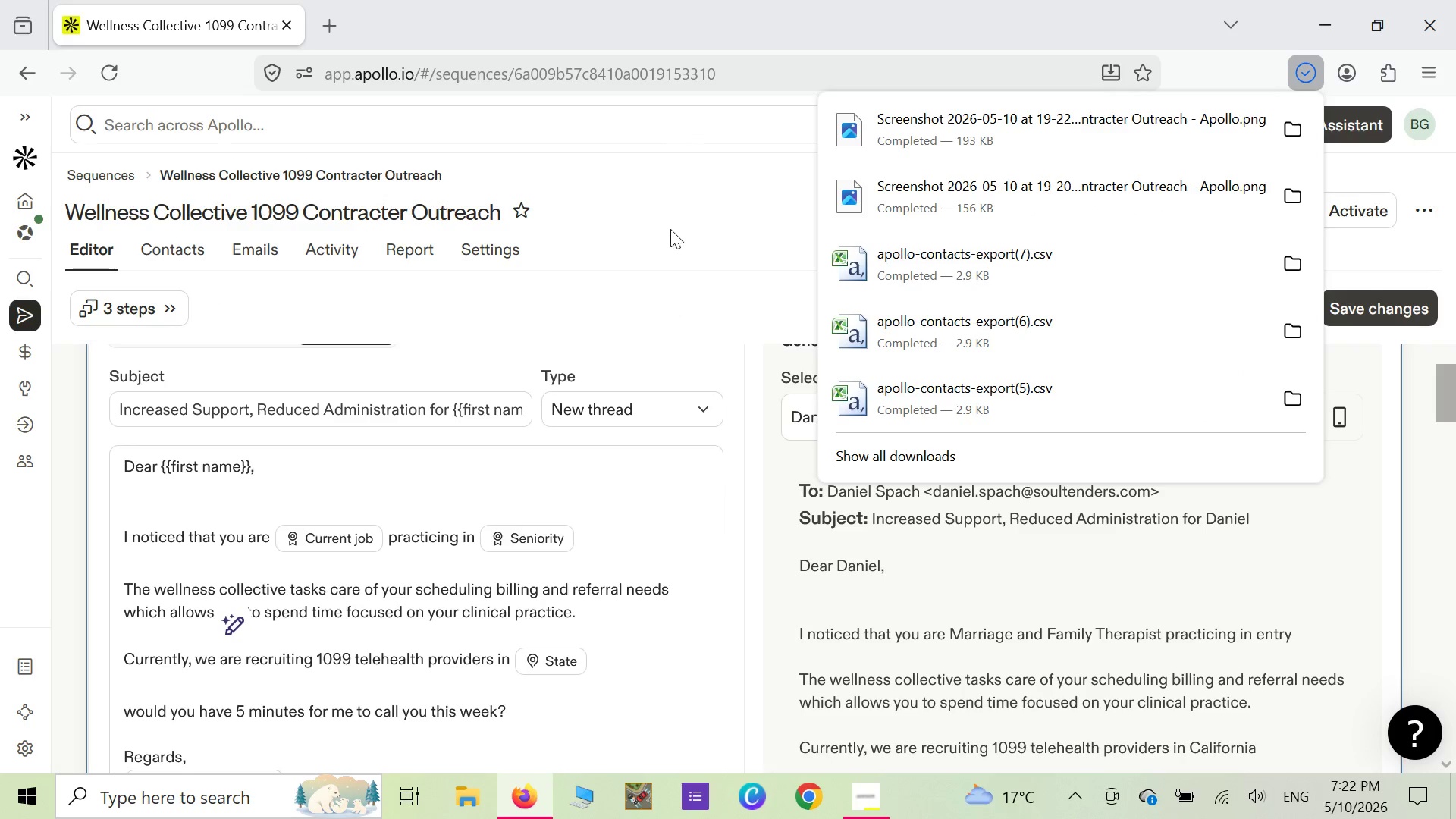 
left_click([726, 229])
 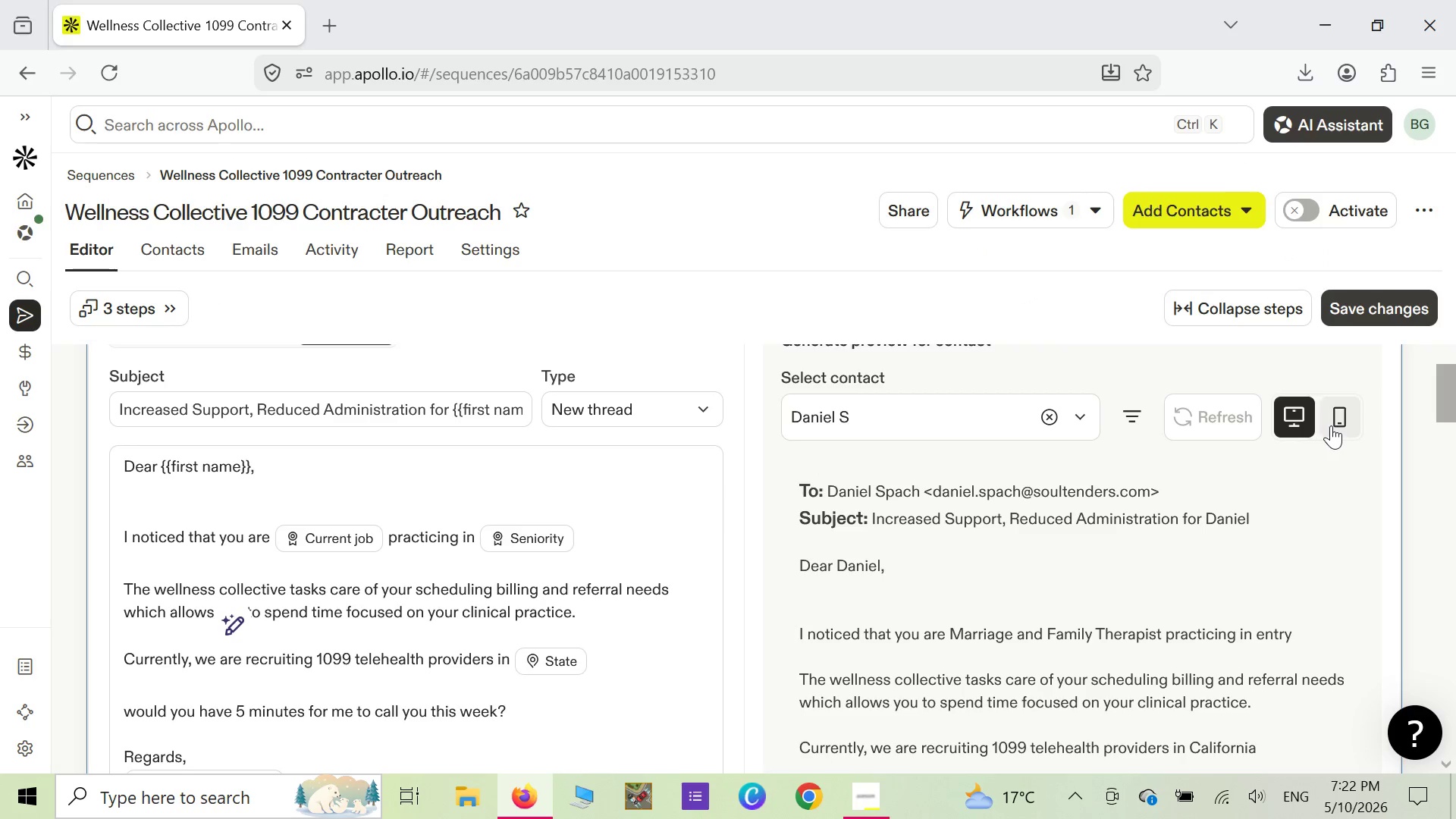 
left_click([1335, 423])
 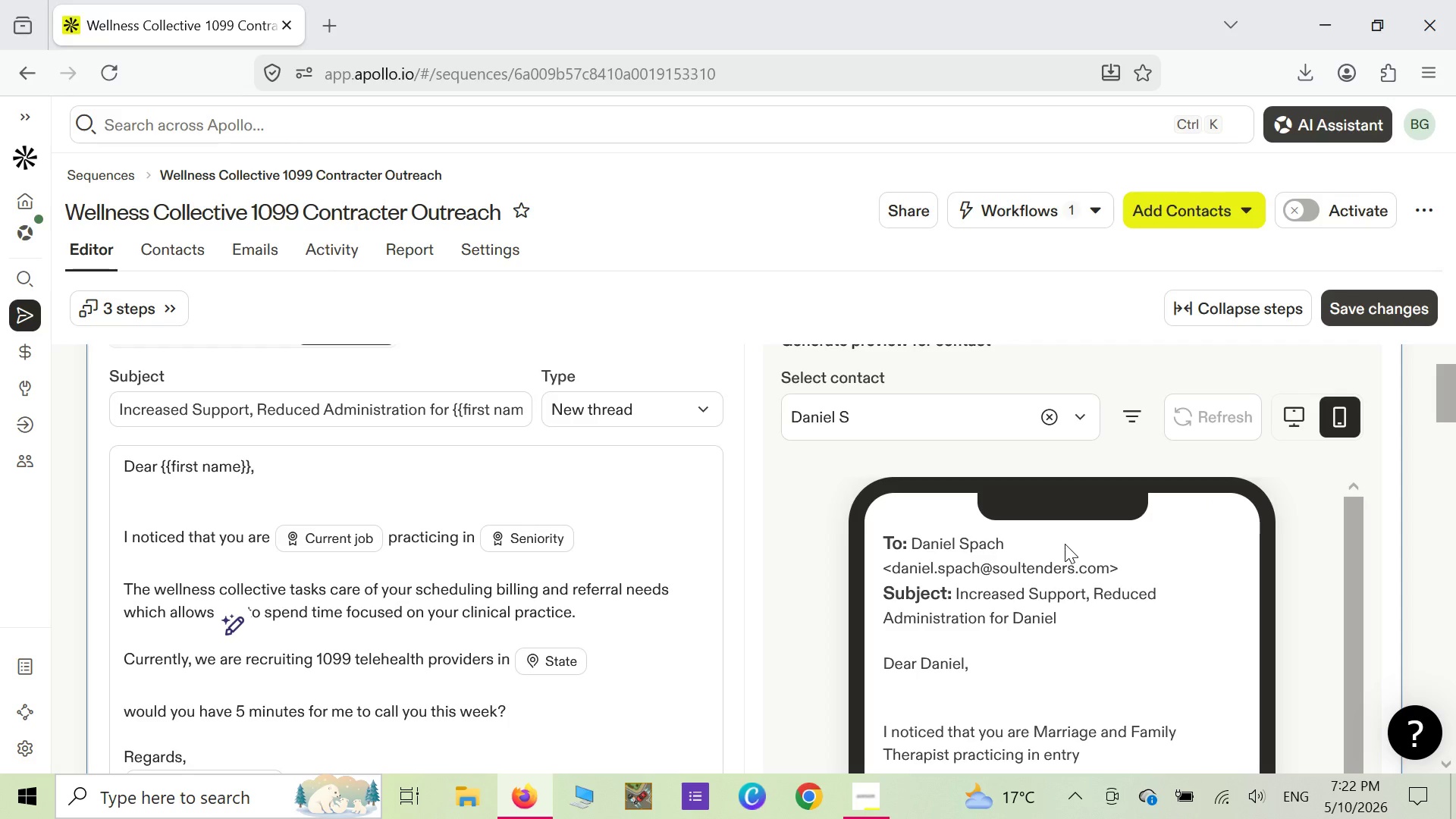 
scroll: coordinate [1065, 544], scroll_direction: down, amount: 1.0
 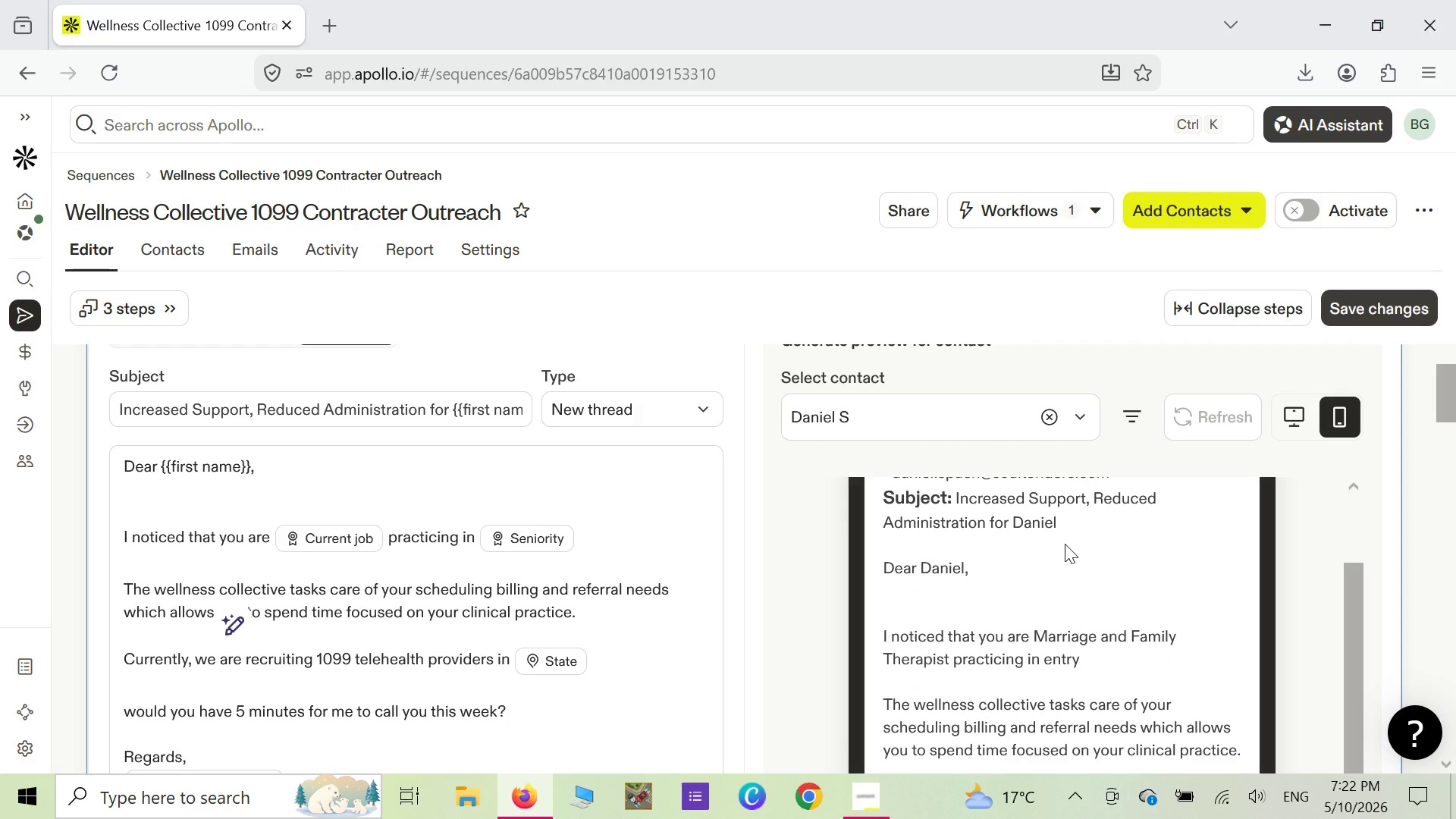 
scroll: coordinate [1065, 544], scroll_direction: up, amount: 1.0
 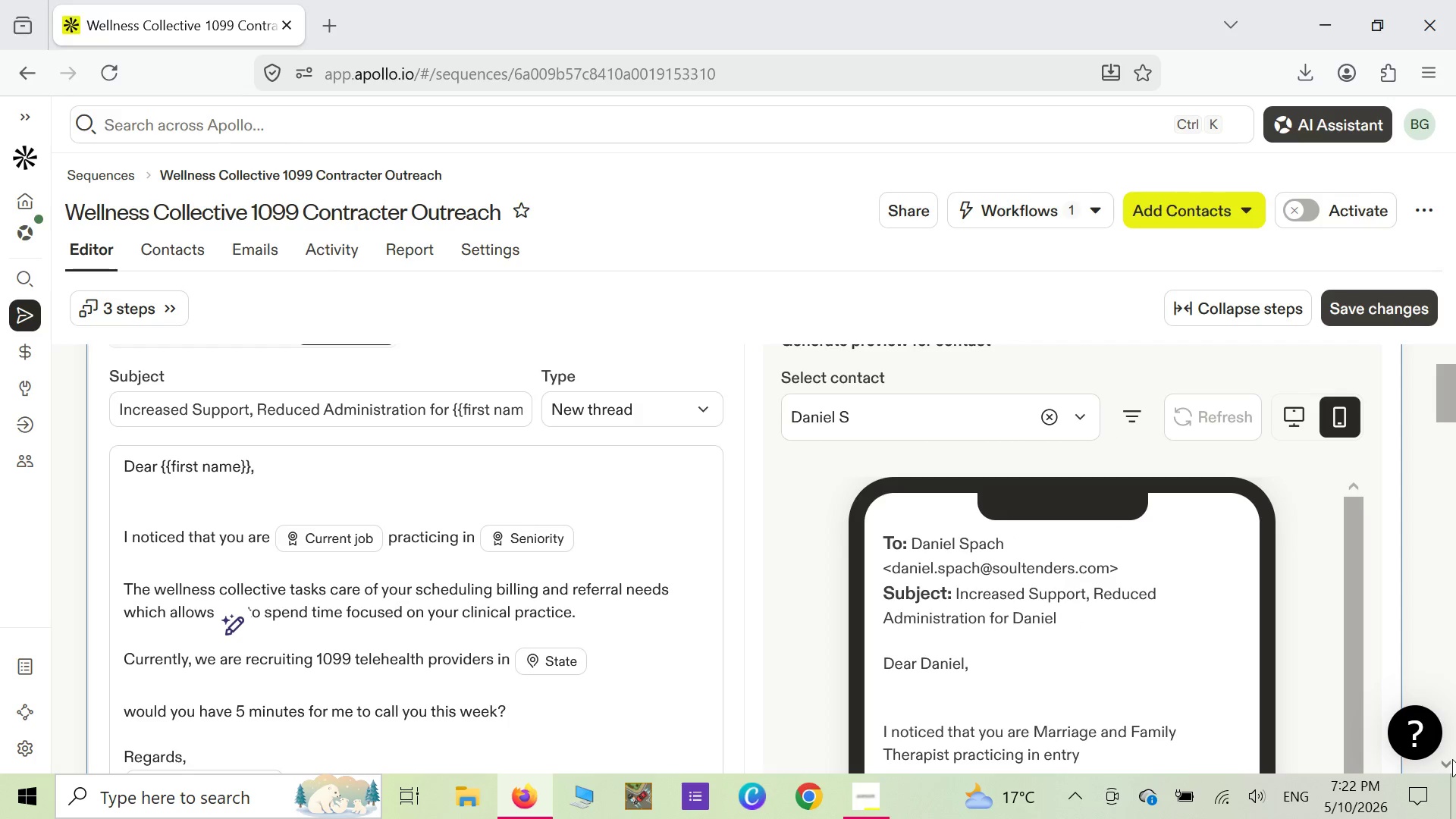 
double_click([1452, 759])
 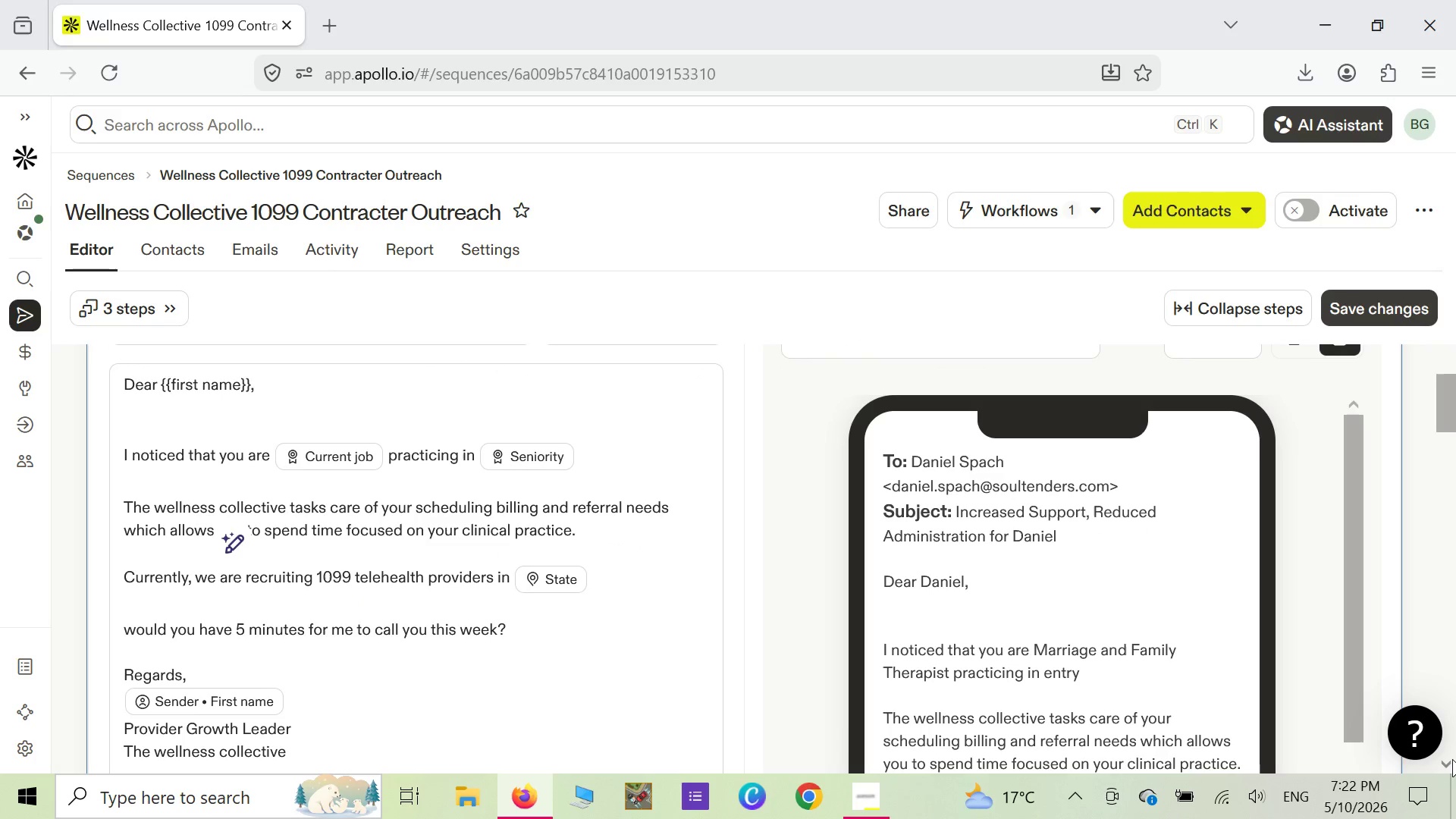 
left_click([1452, 759])
 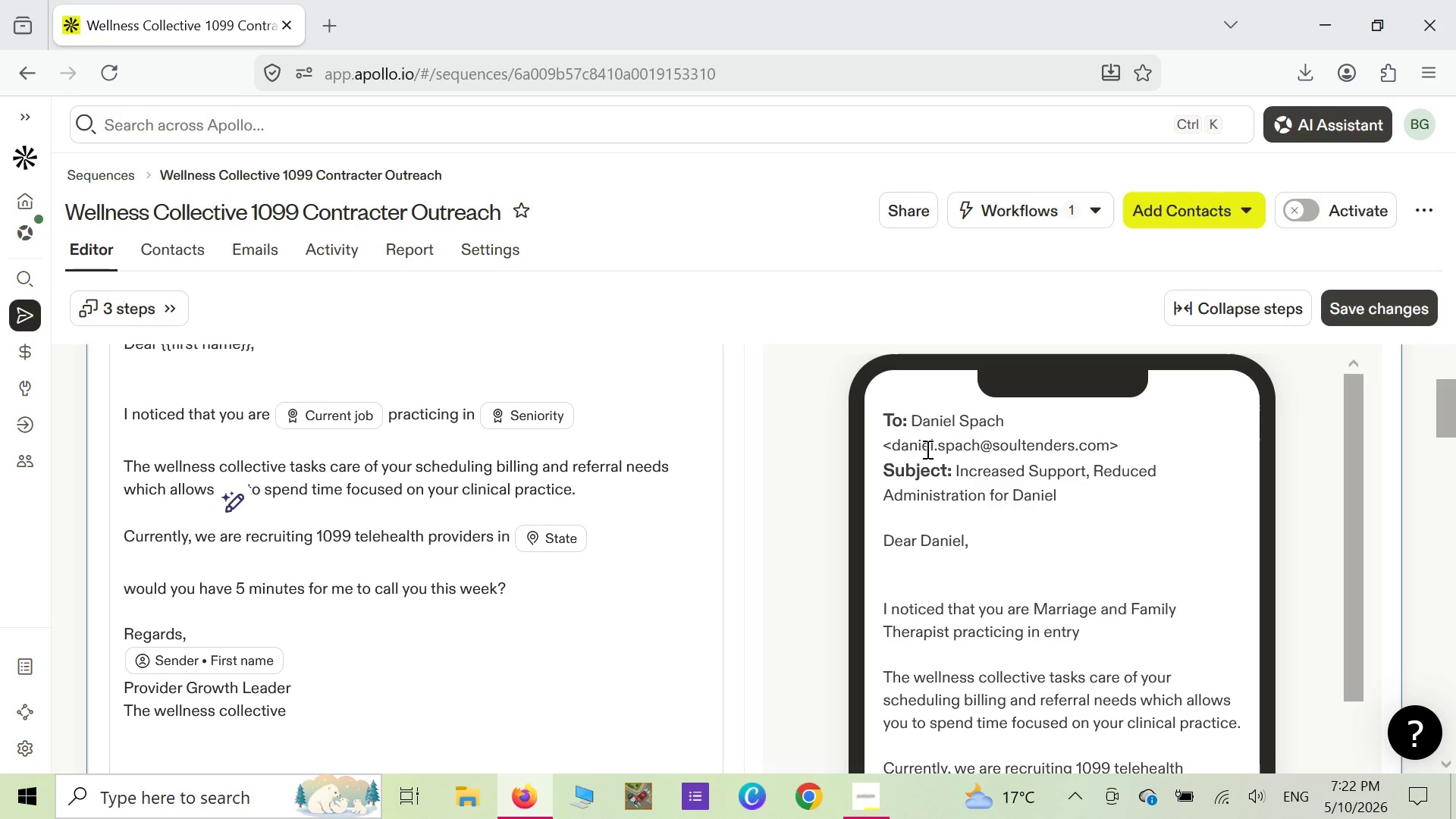 
right_click([940, 416])
 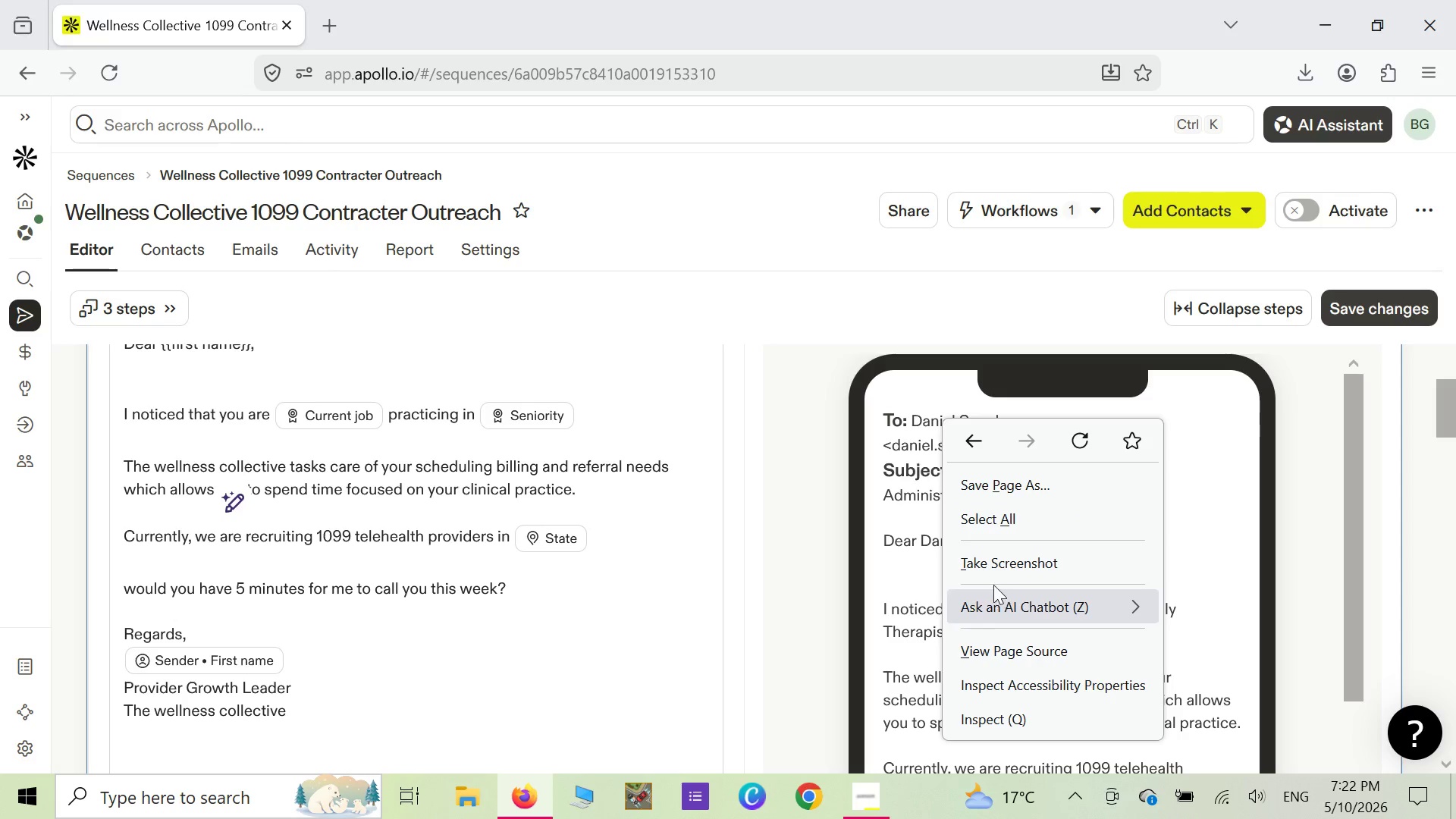 
left_click([989, 571])
 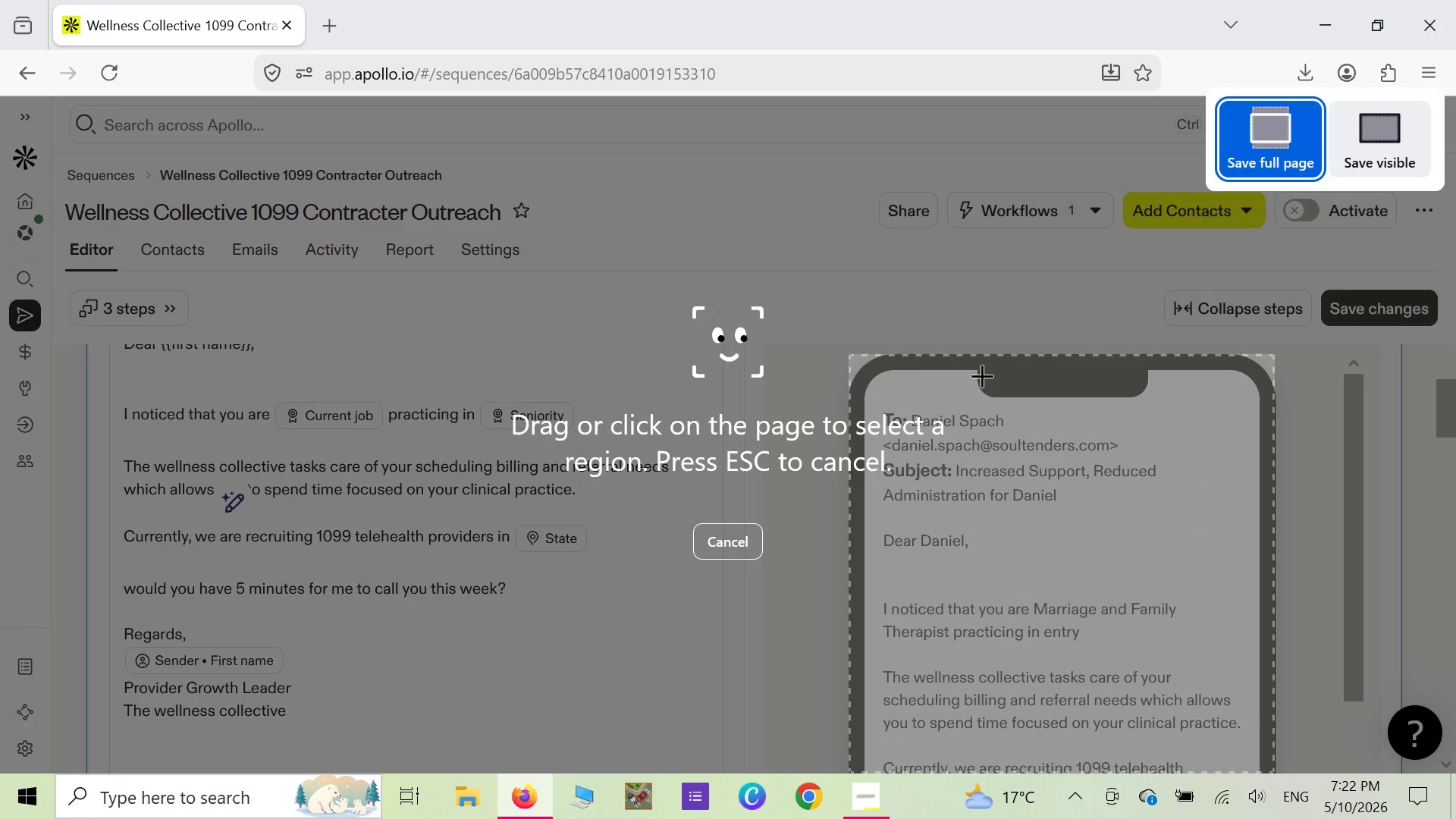 
left_click([982, 375])
 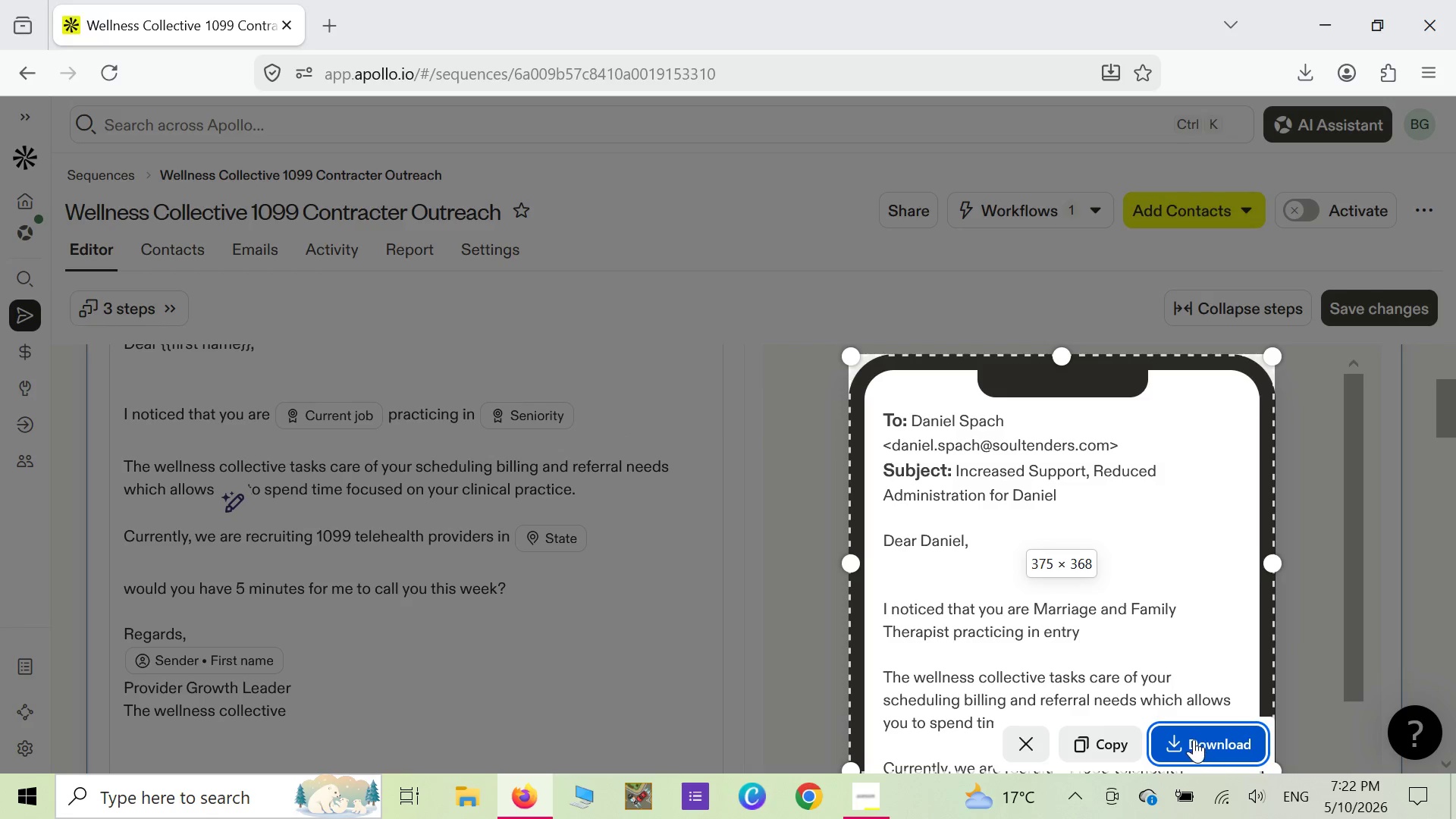 
left_click([1194, 739])
 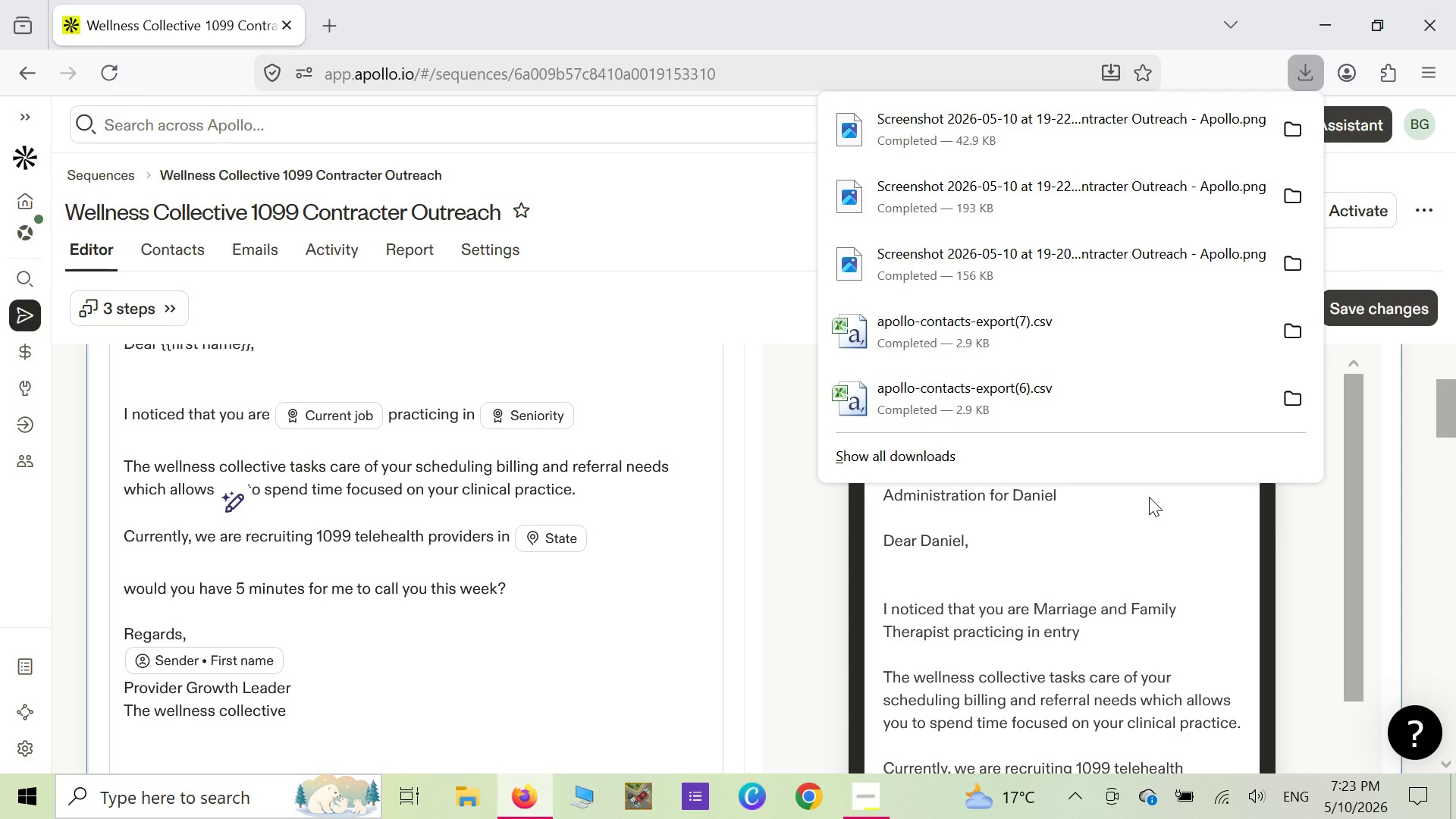 
wait(30.56)
 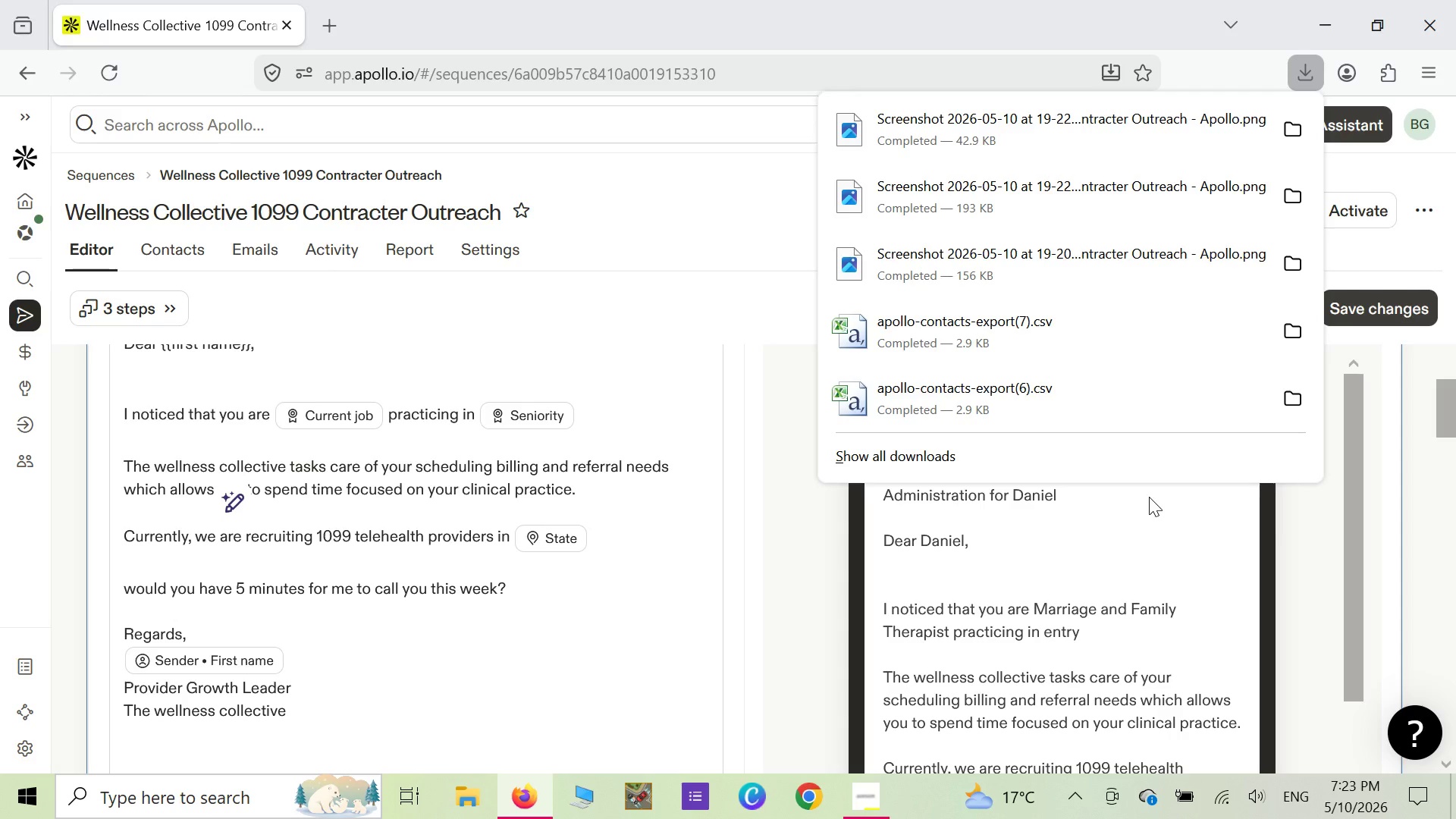 
scroll: coordinate [771, 637], scroll_direction: down, amount: 2.0
 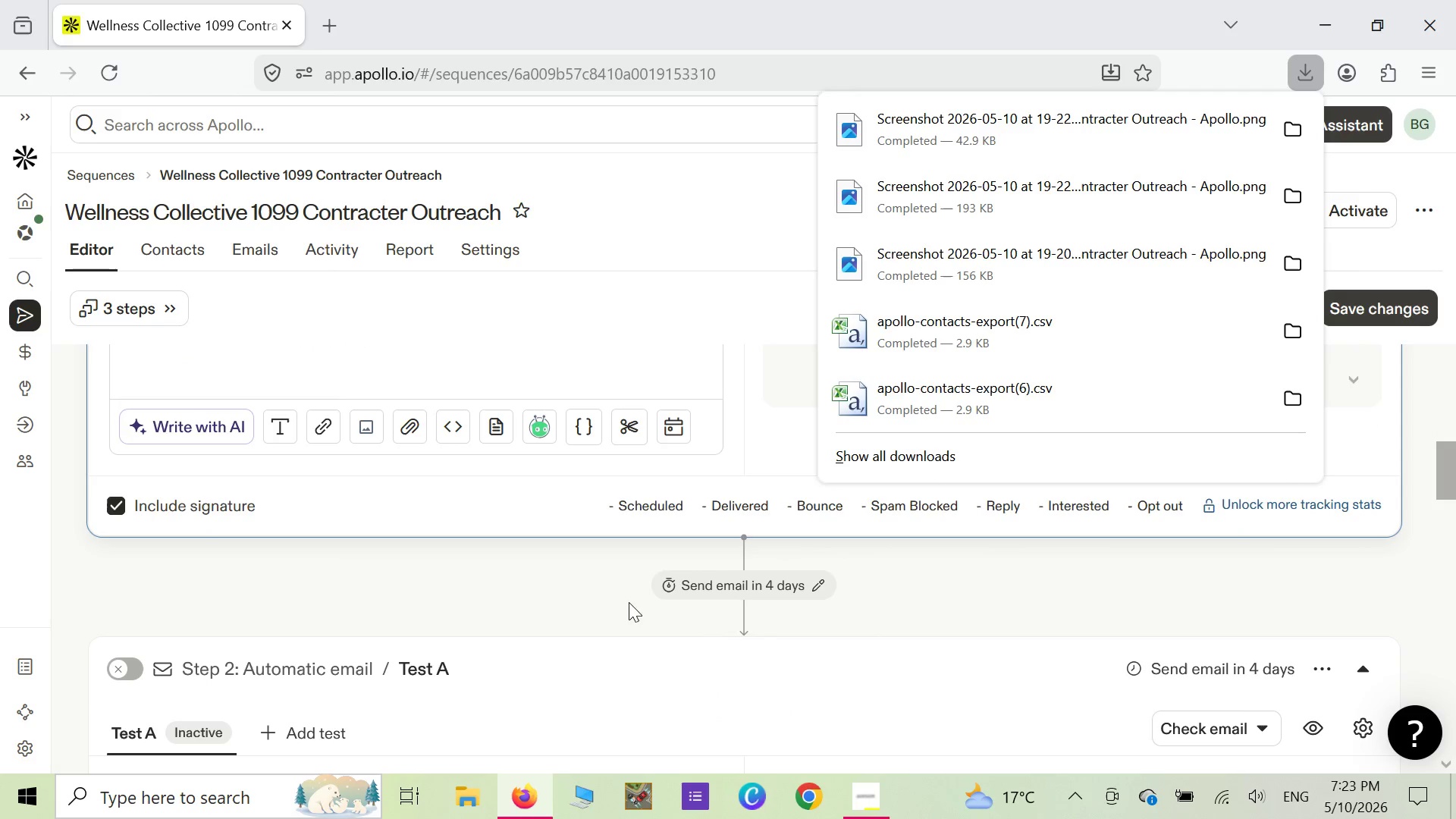 
left_click([595, 617])
 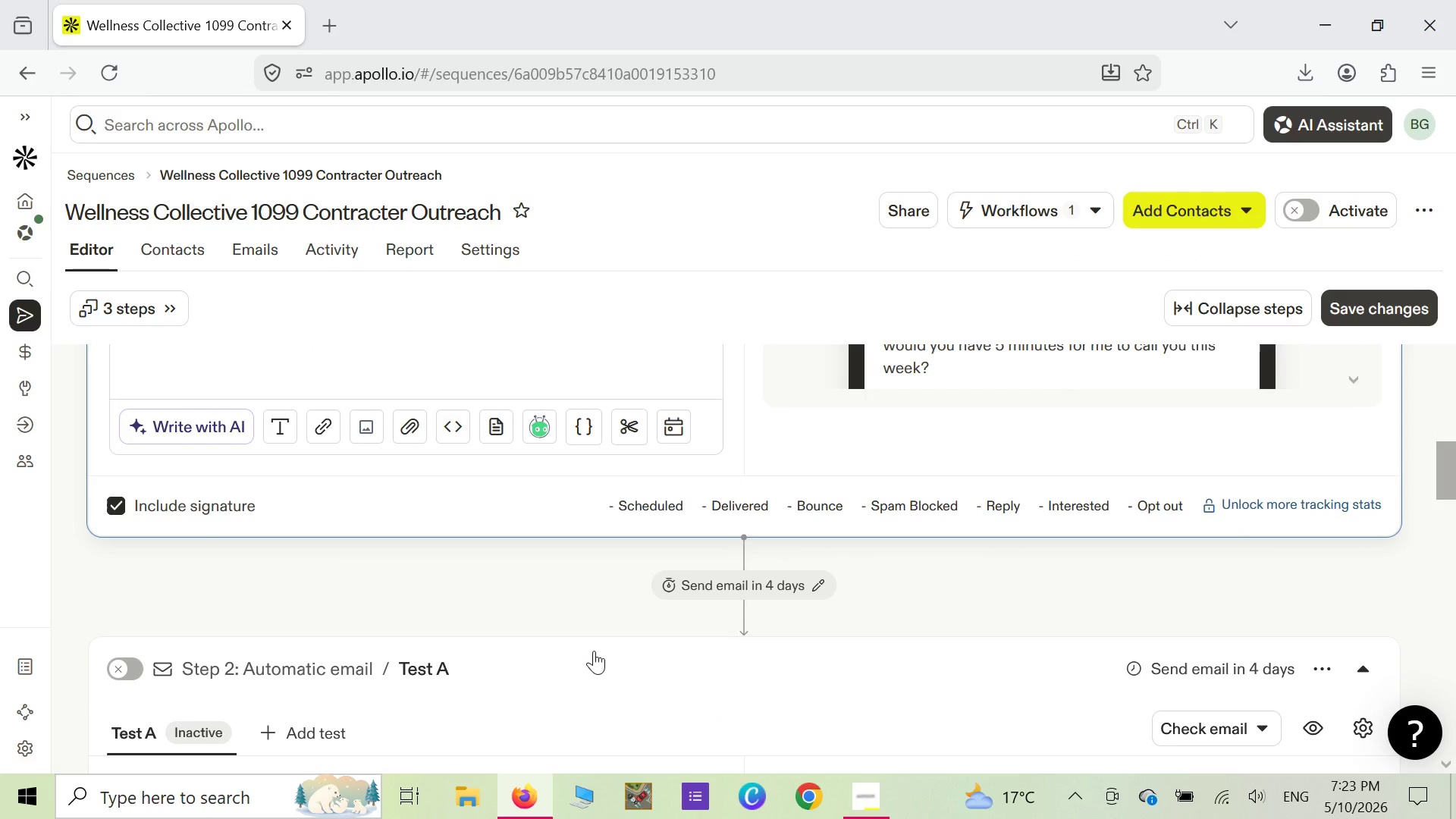 
scroll: coordinate [649, 585], scroll_direction: down, amount: 5.0
 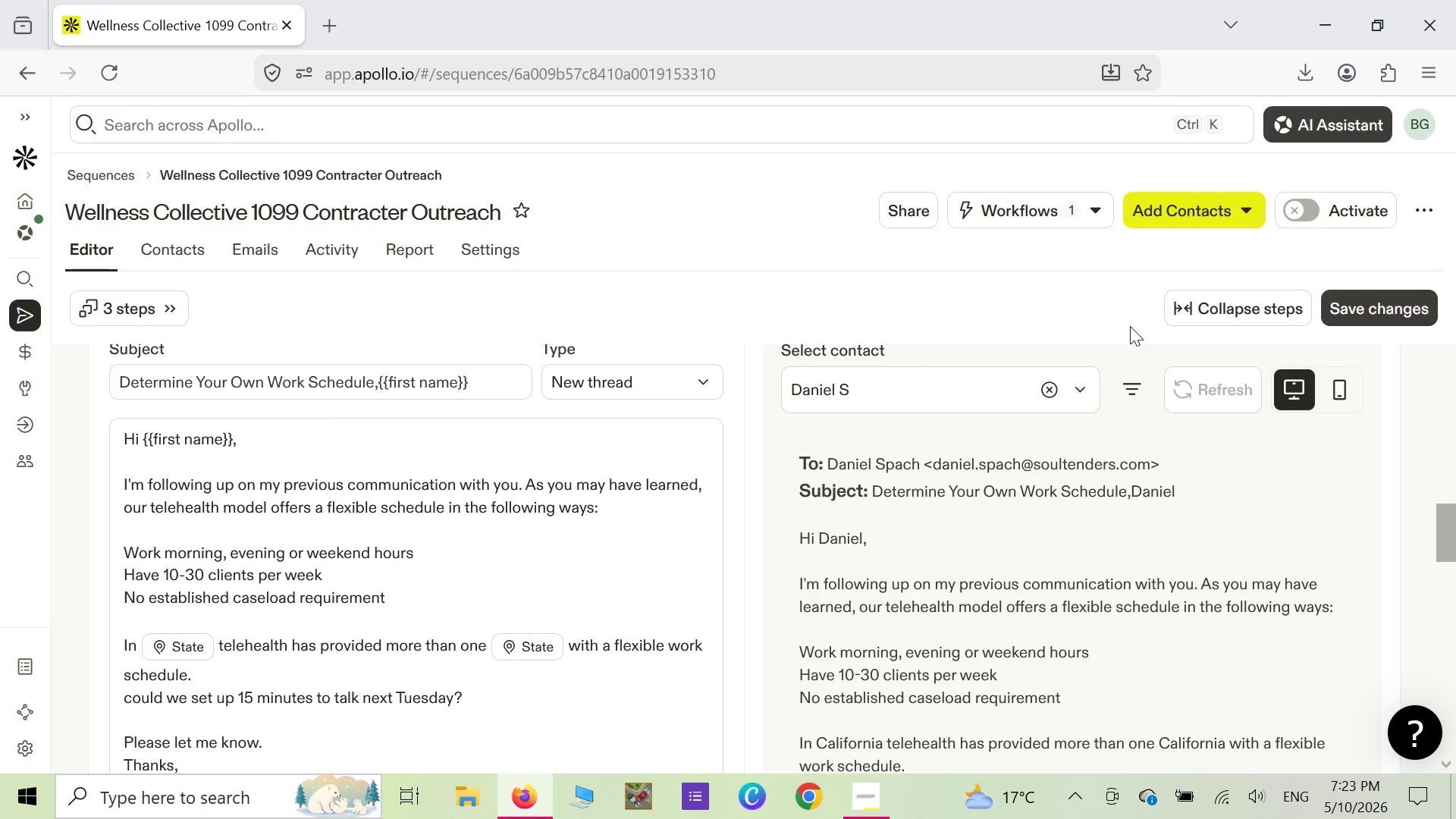 
wait(12.17)
 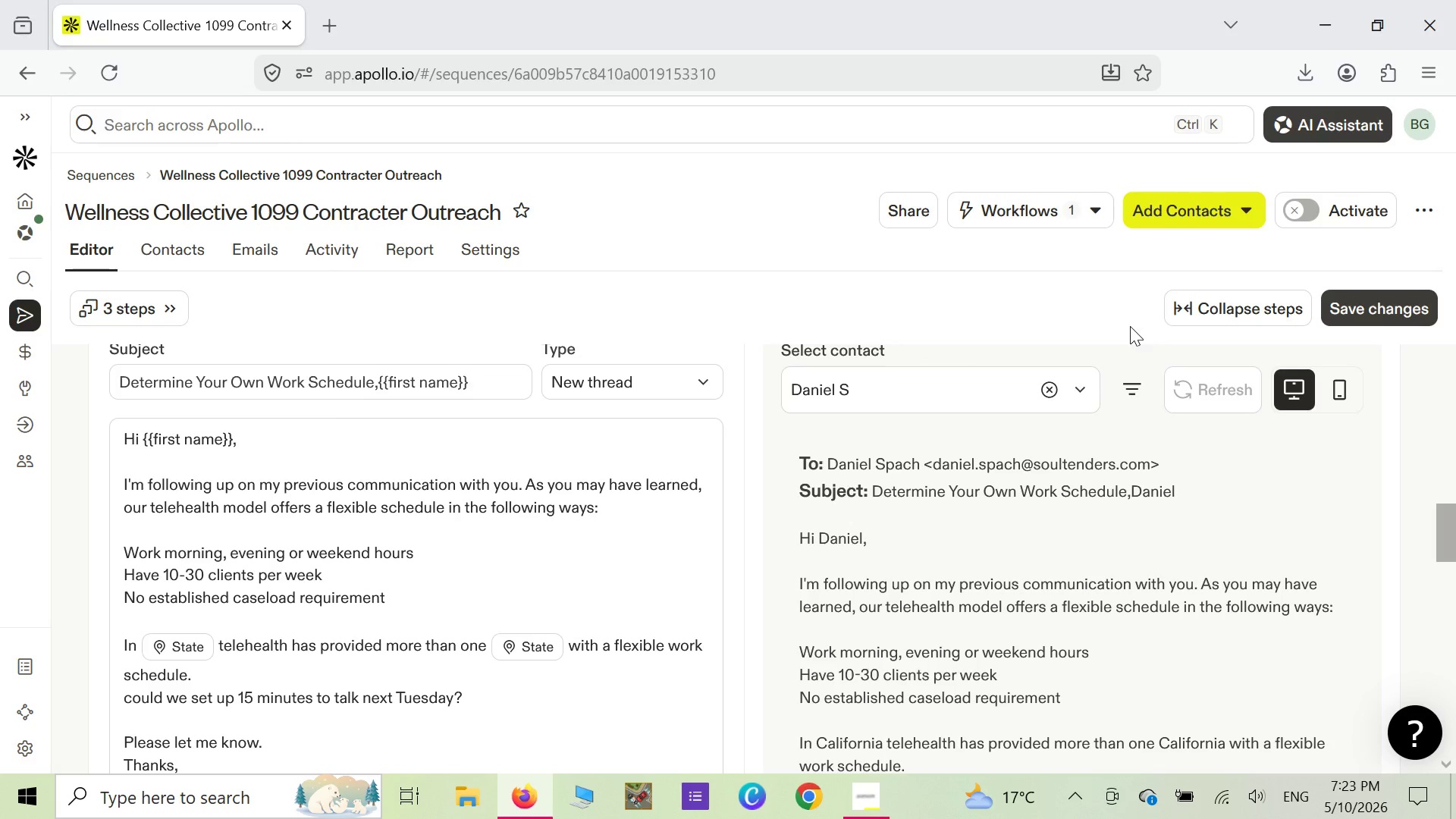 
right_click([783, 222])
 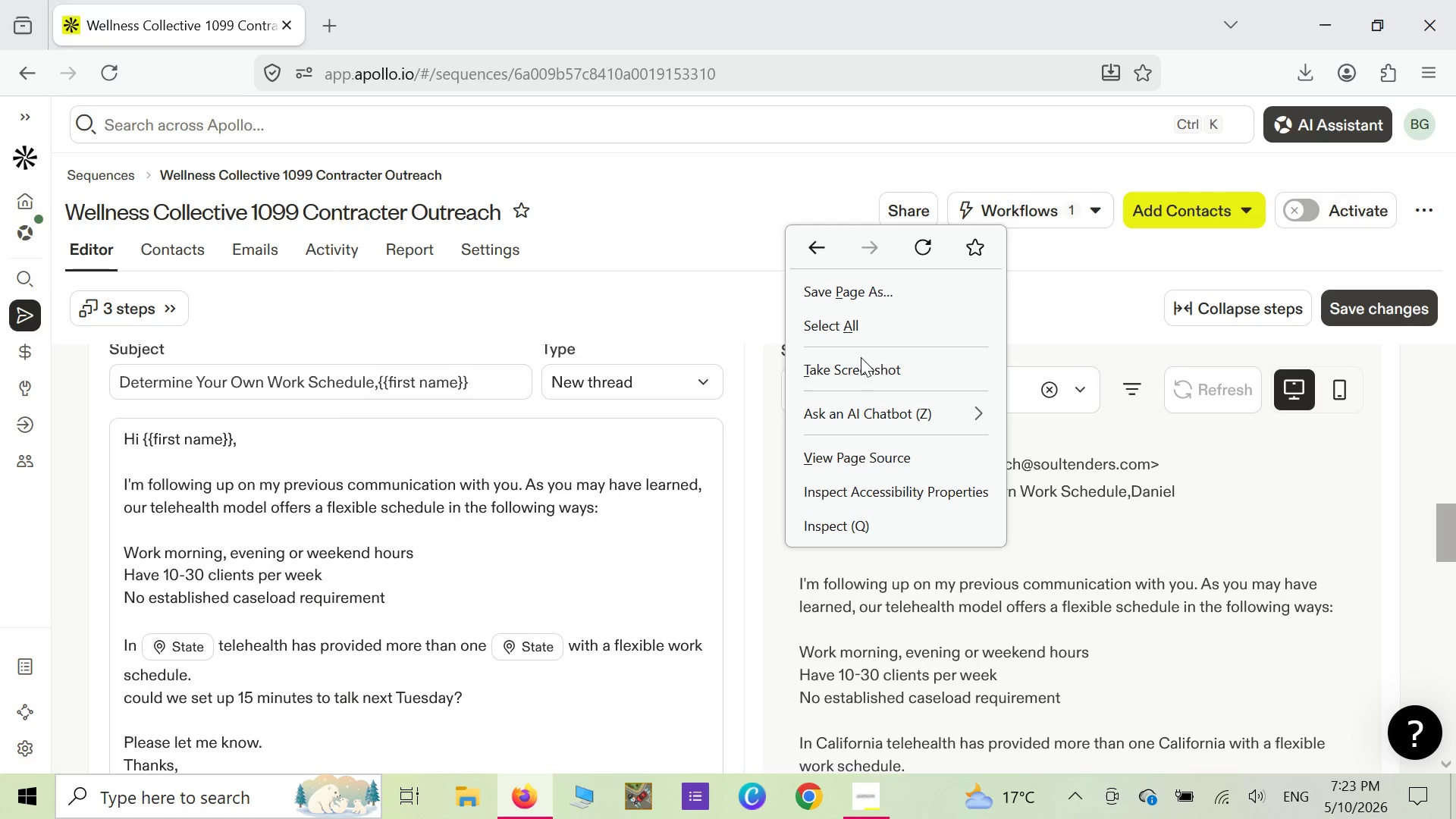 
left_click([862, 368])
 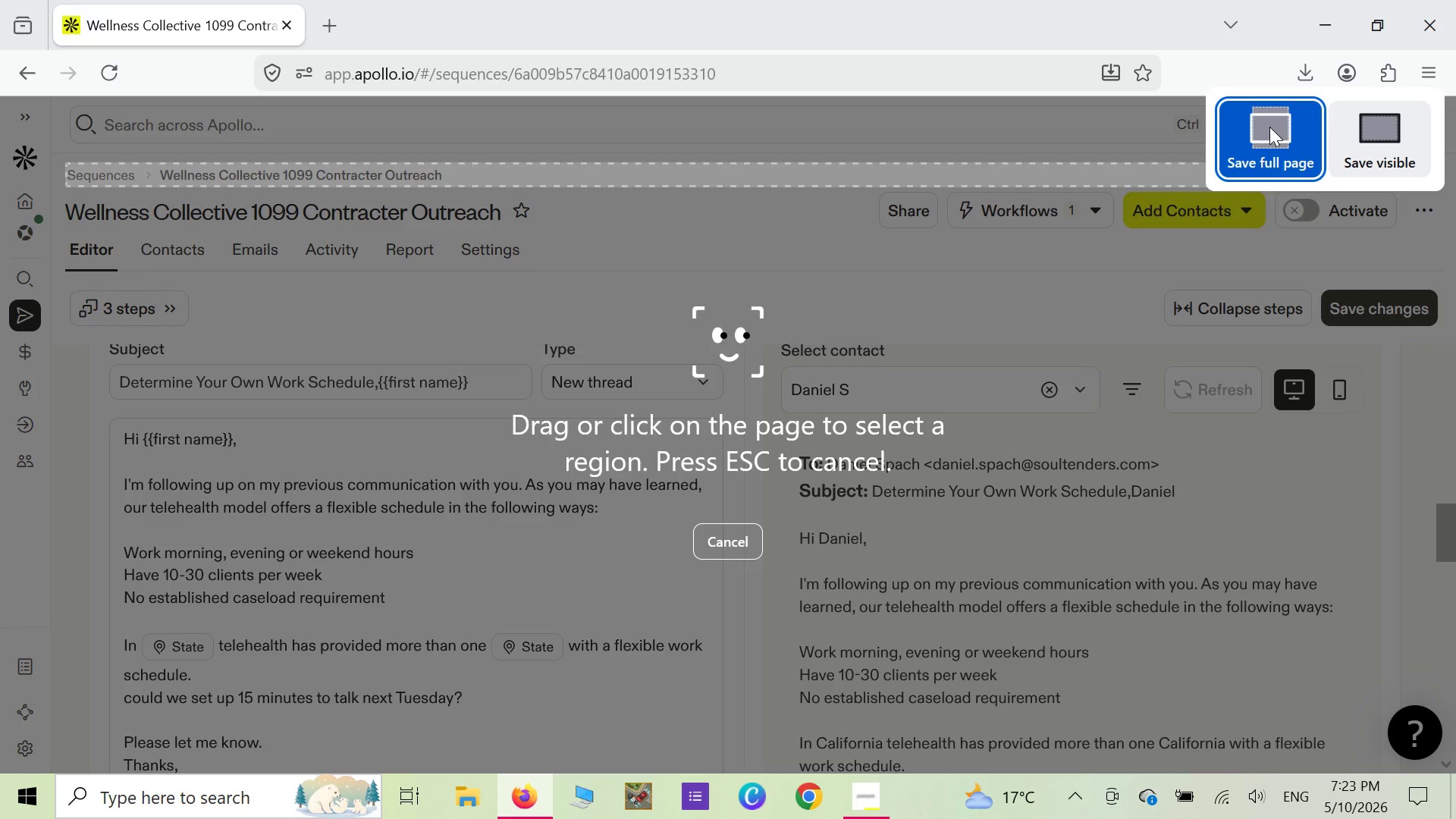 
left_click([1269, 127])
 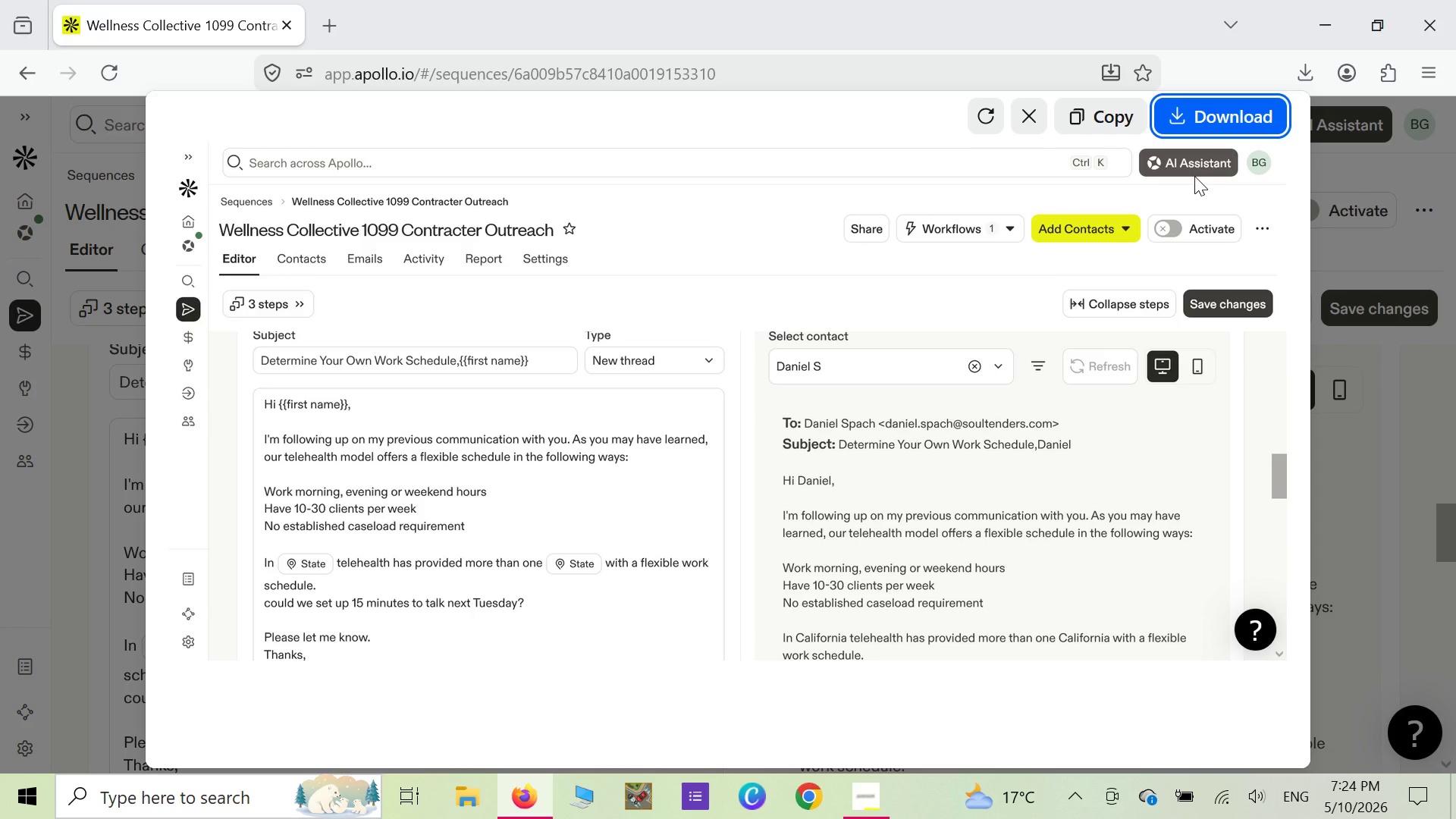 
wait(25.42)
 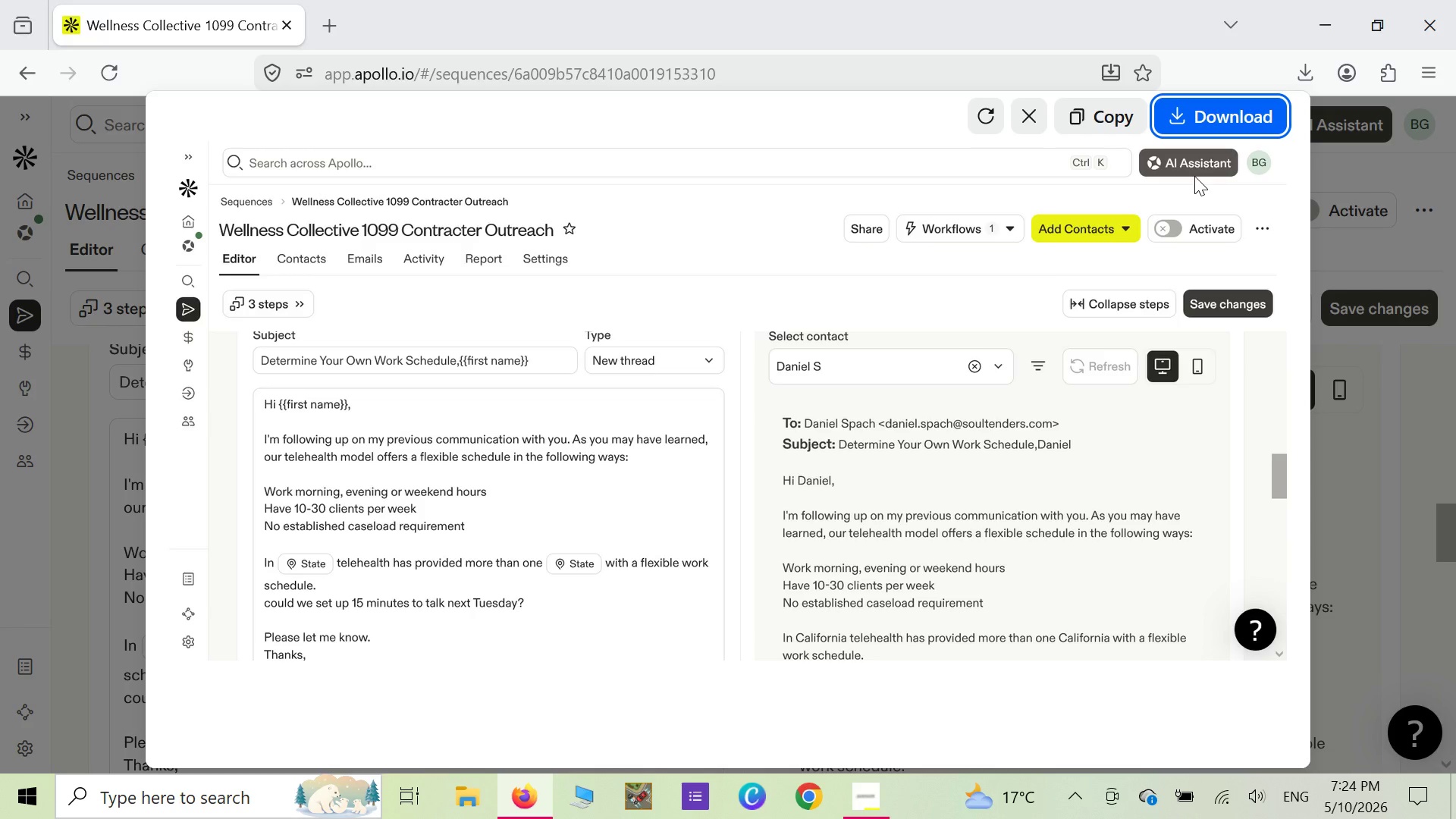 
left_click([1269, 105])
 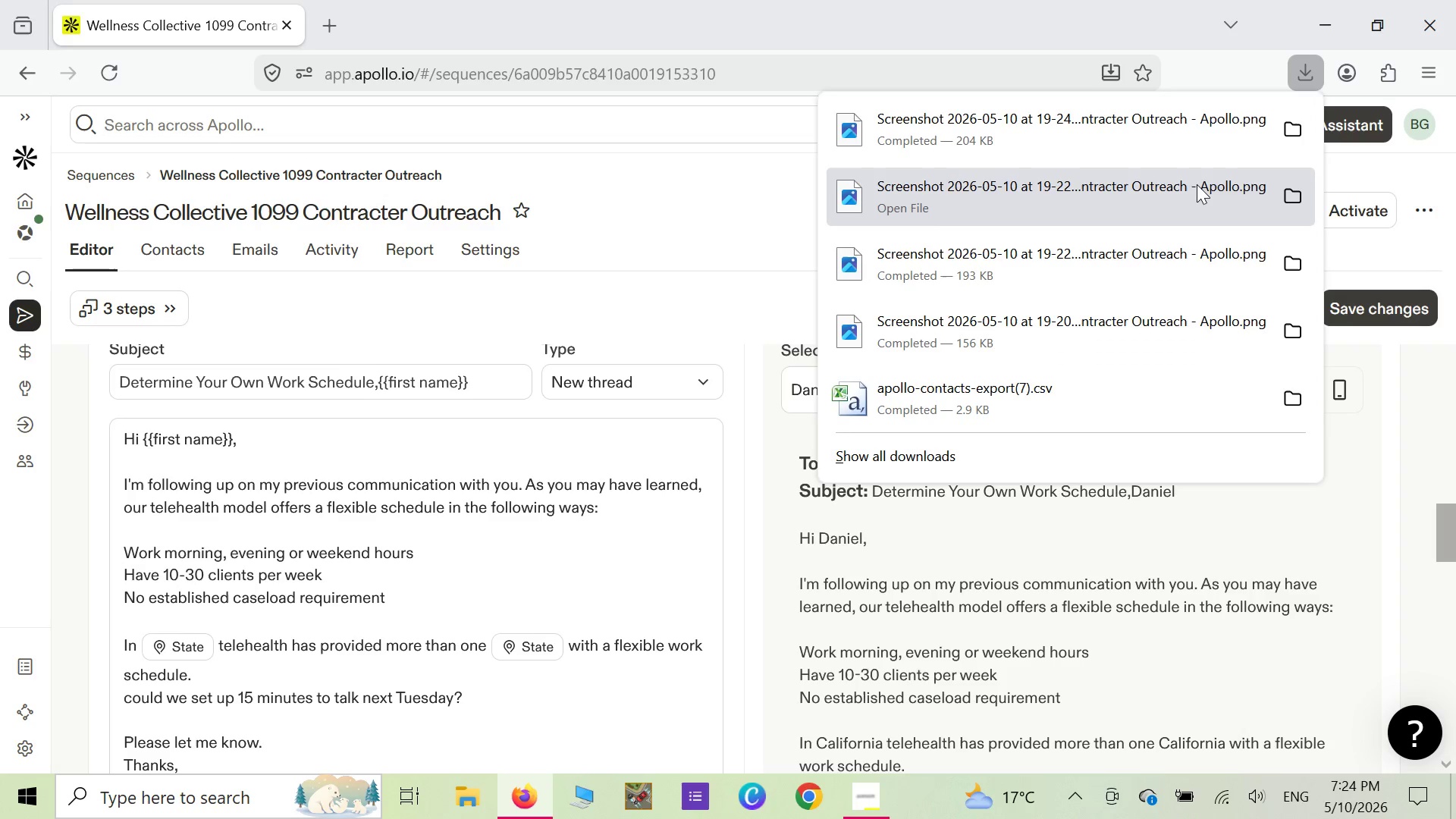 
left_click([733, 278])
 